 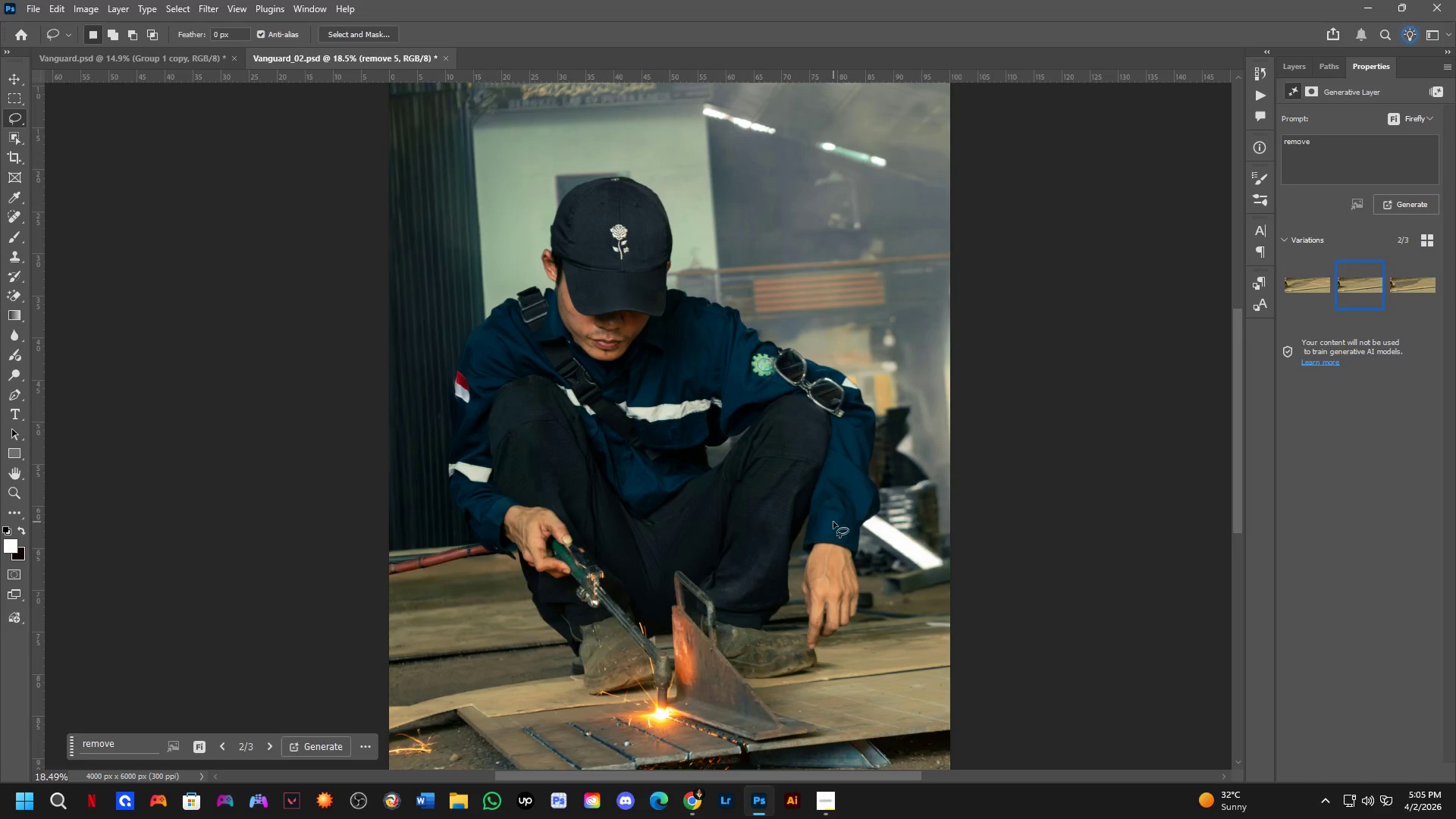 
left_click_drag(start_coordinate=[830, 458], to_coordinate=[823, 490])
 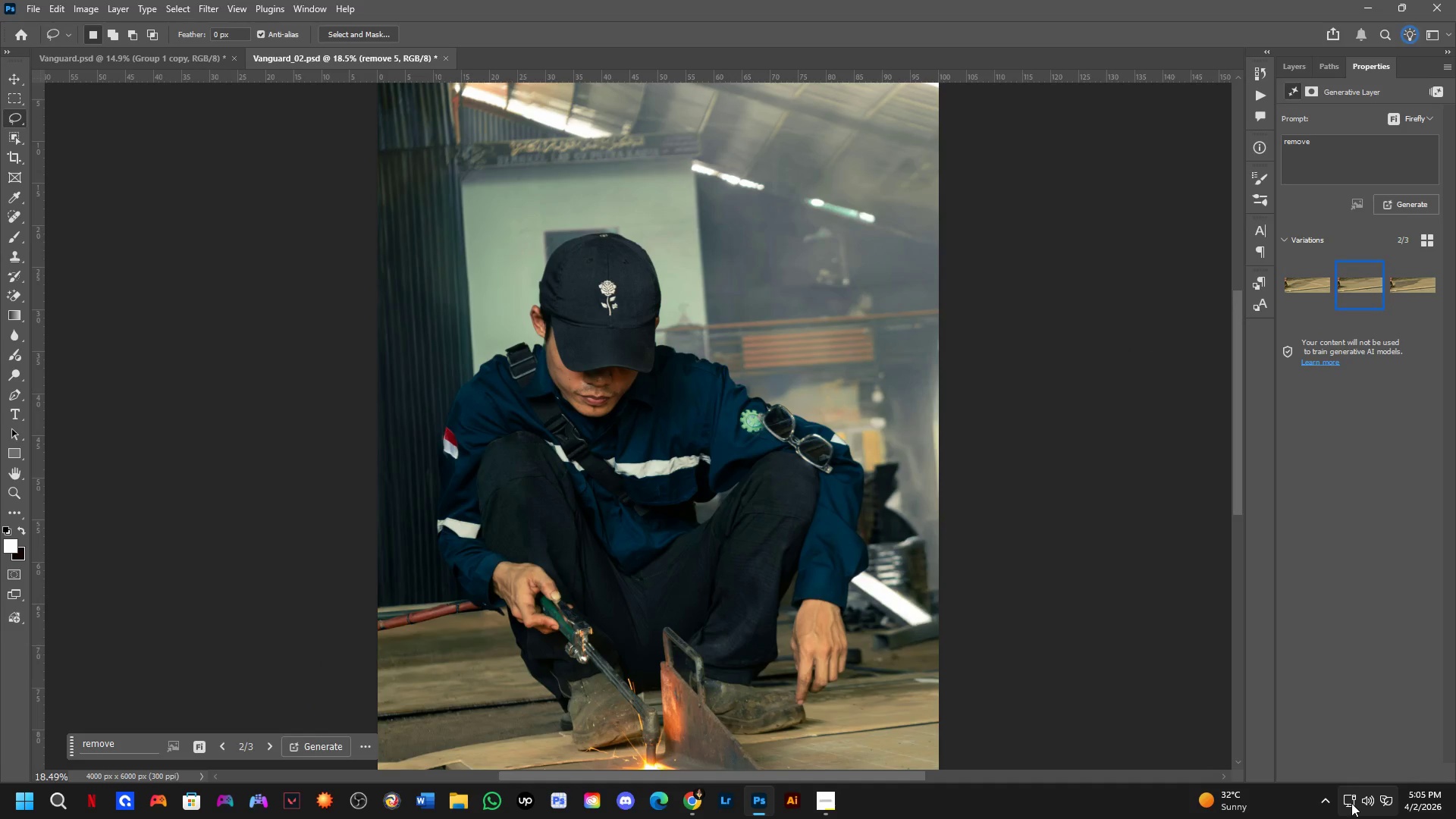 
scroll: coordinate [833, 522], scroll_direction: down, amount: 2.0
 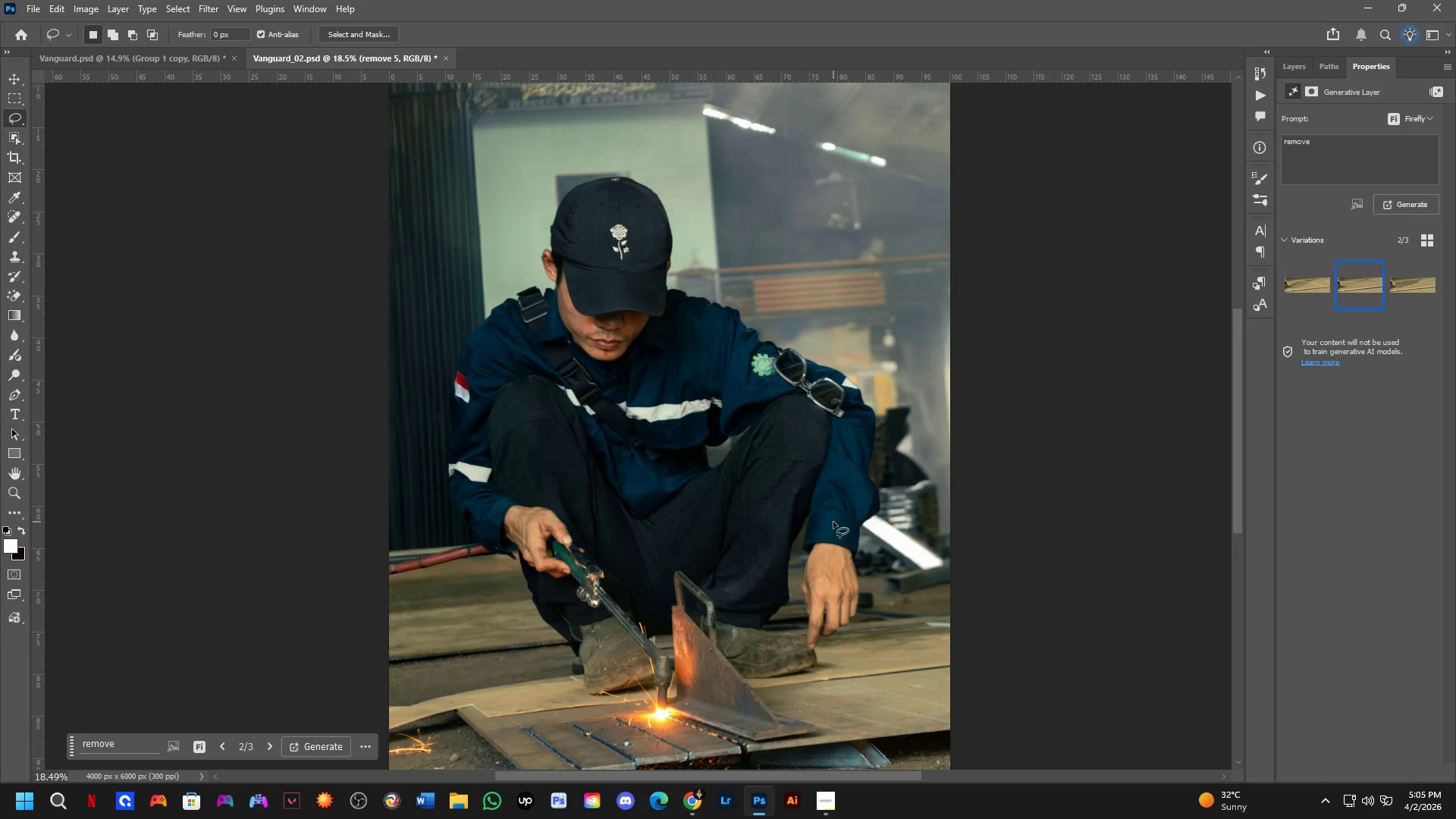 
left_click([1351, 803])
 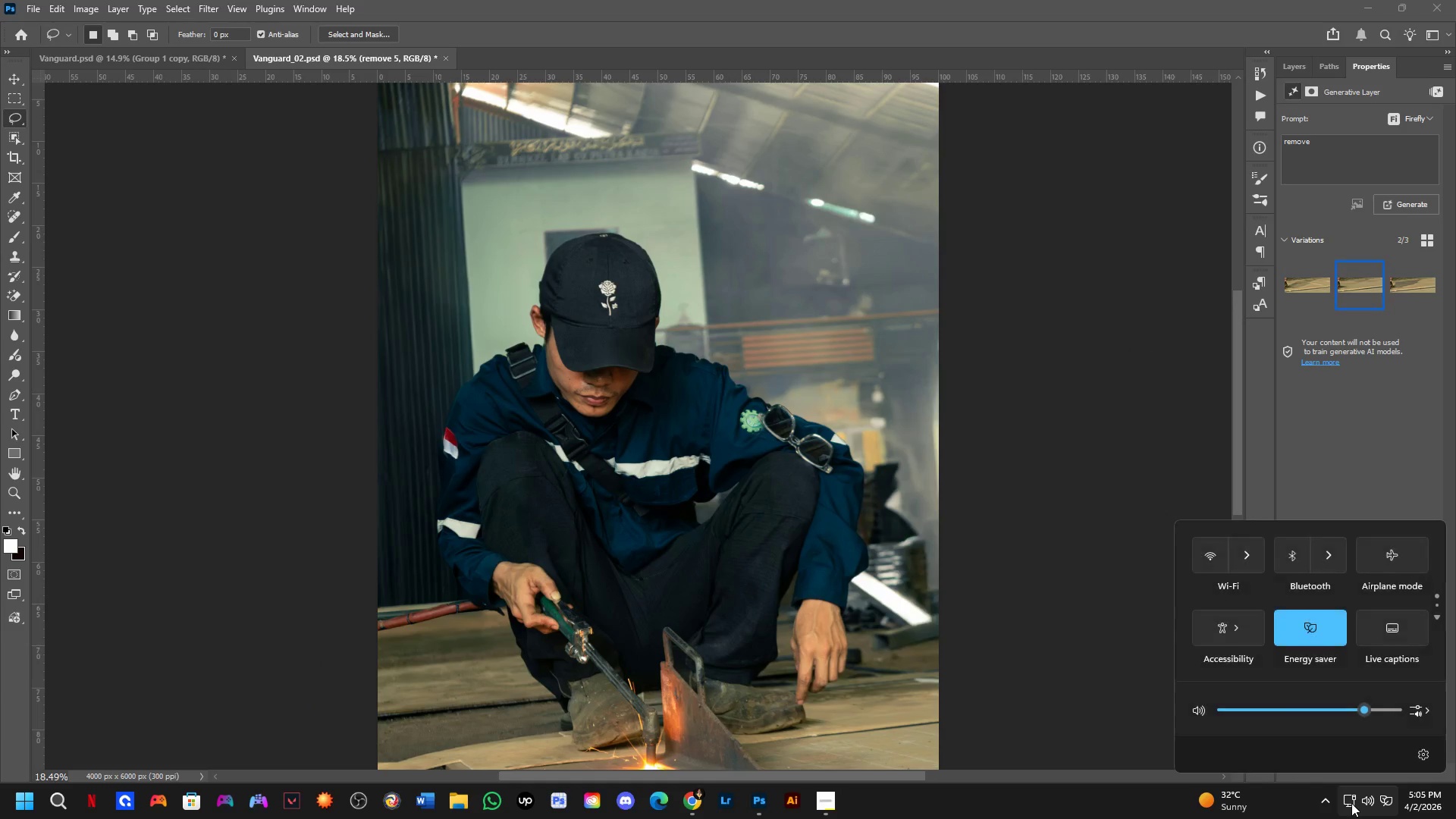 
left_click([1000, 668])
 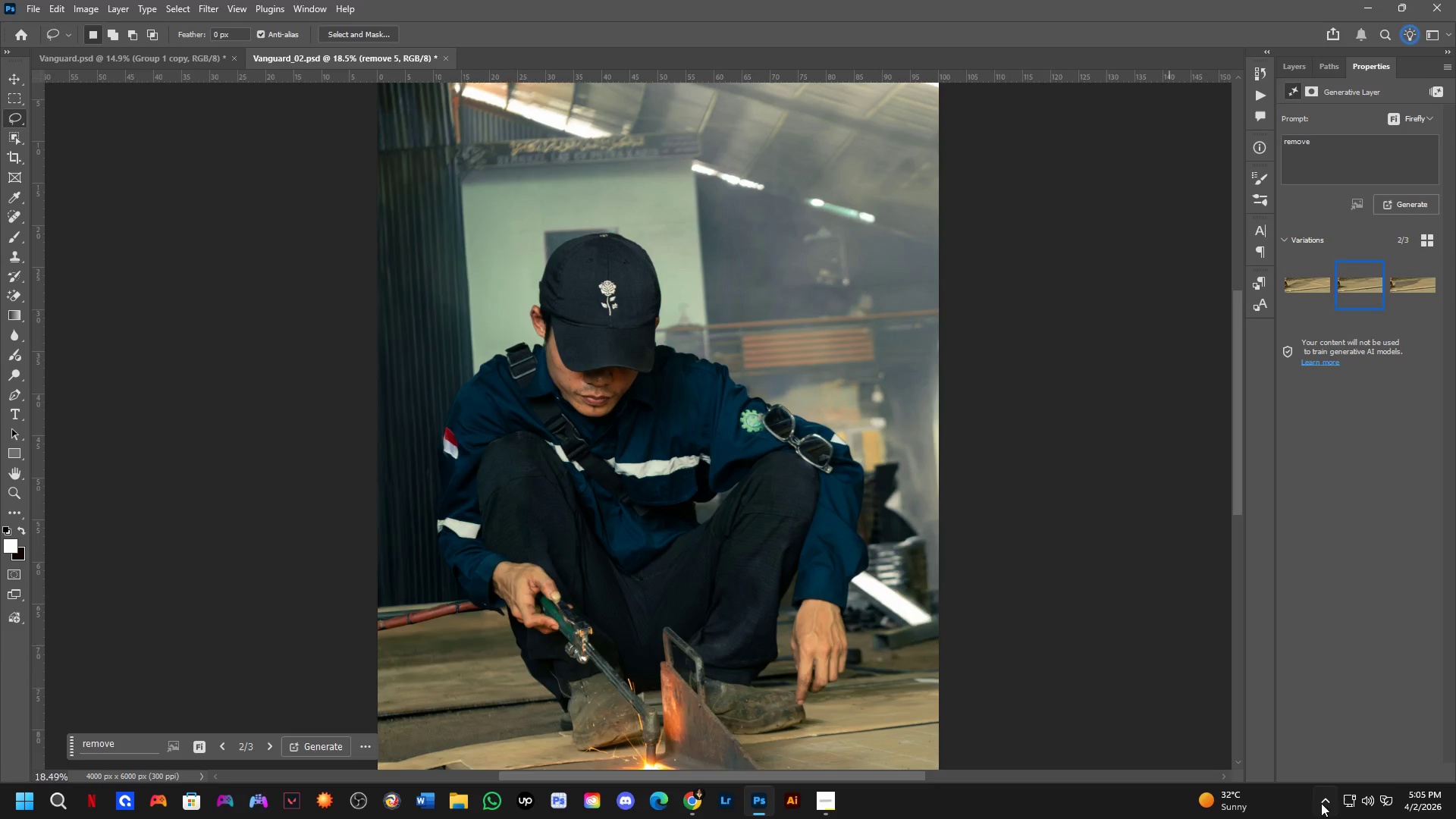 
mouse_move([1327, 788])
 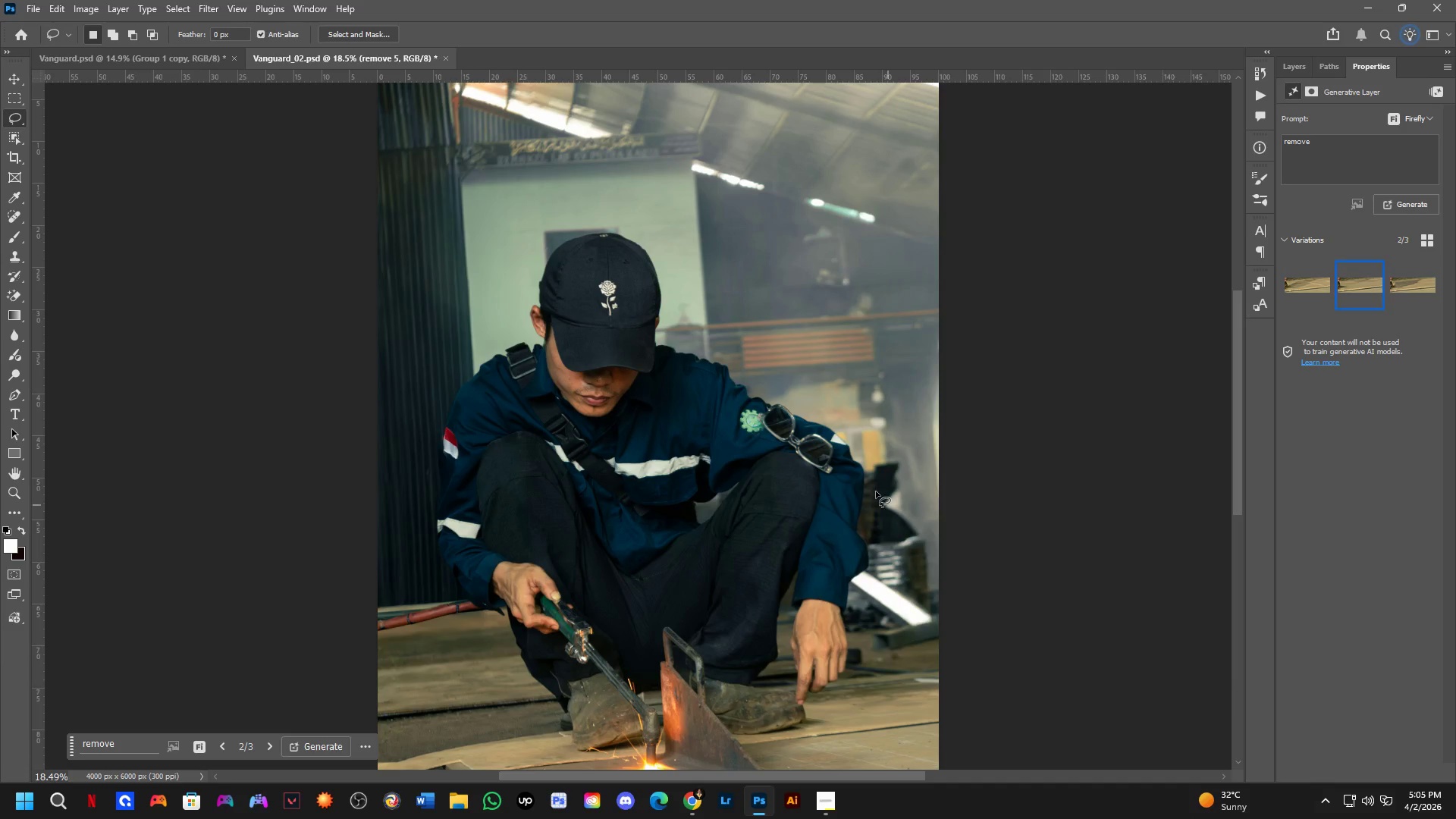 
hold_key(key=Space, duration=0.8)
 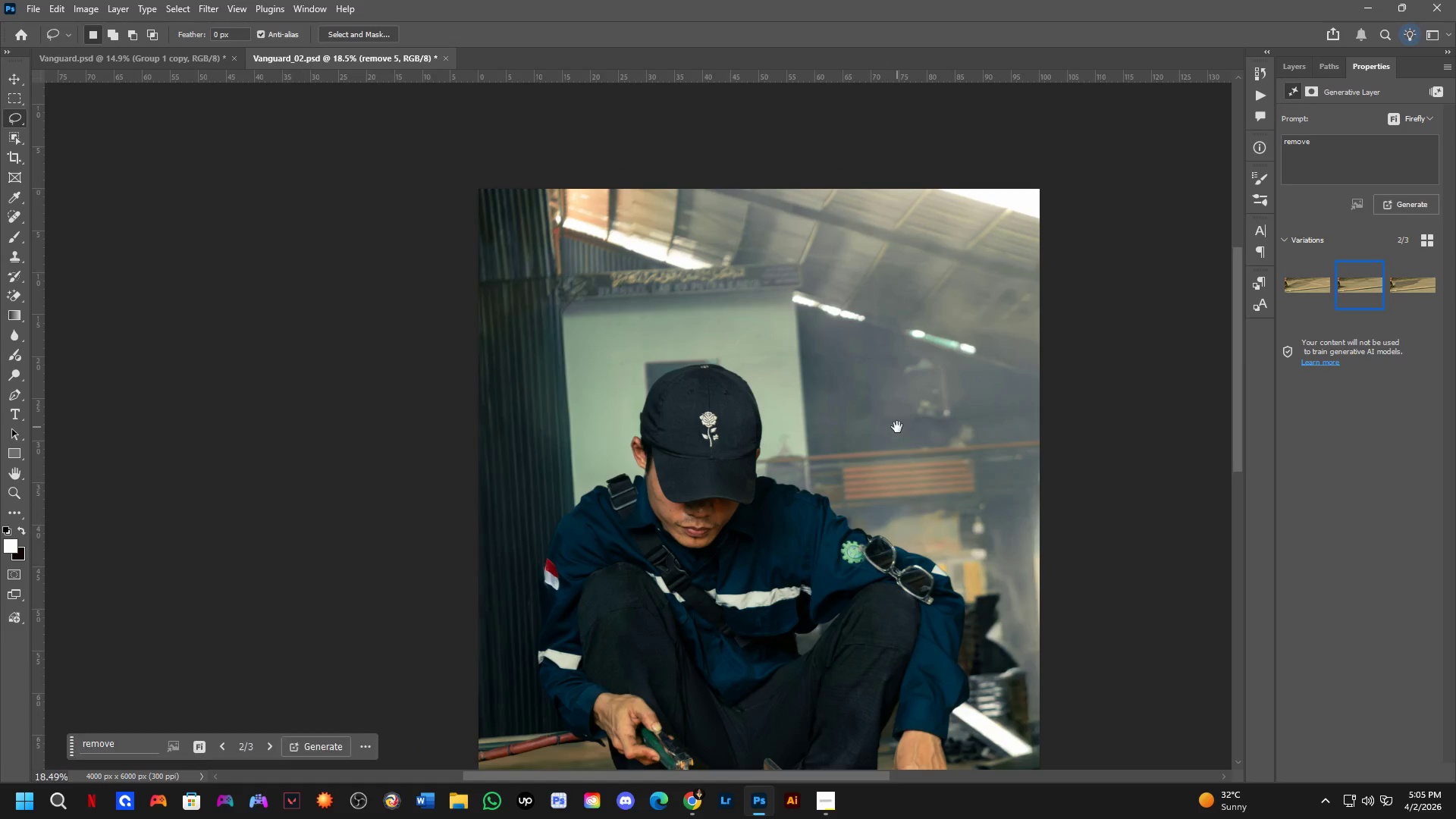 
left_click_drag(start_coordinate=[834, 433], to_coordinate=[940, 532])
 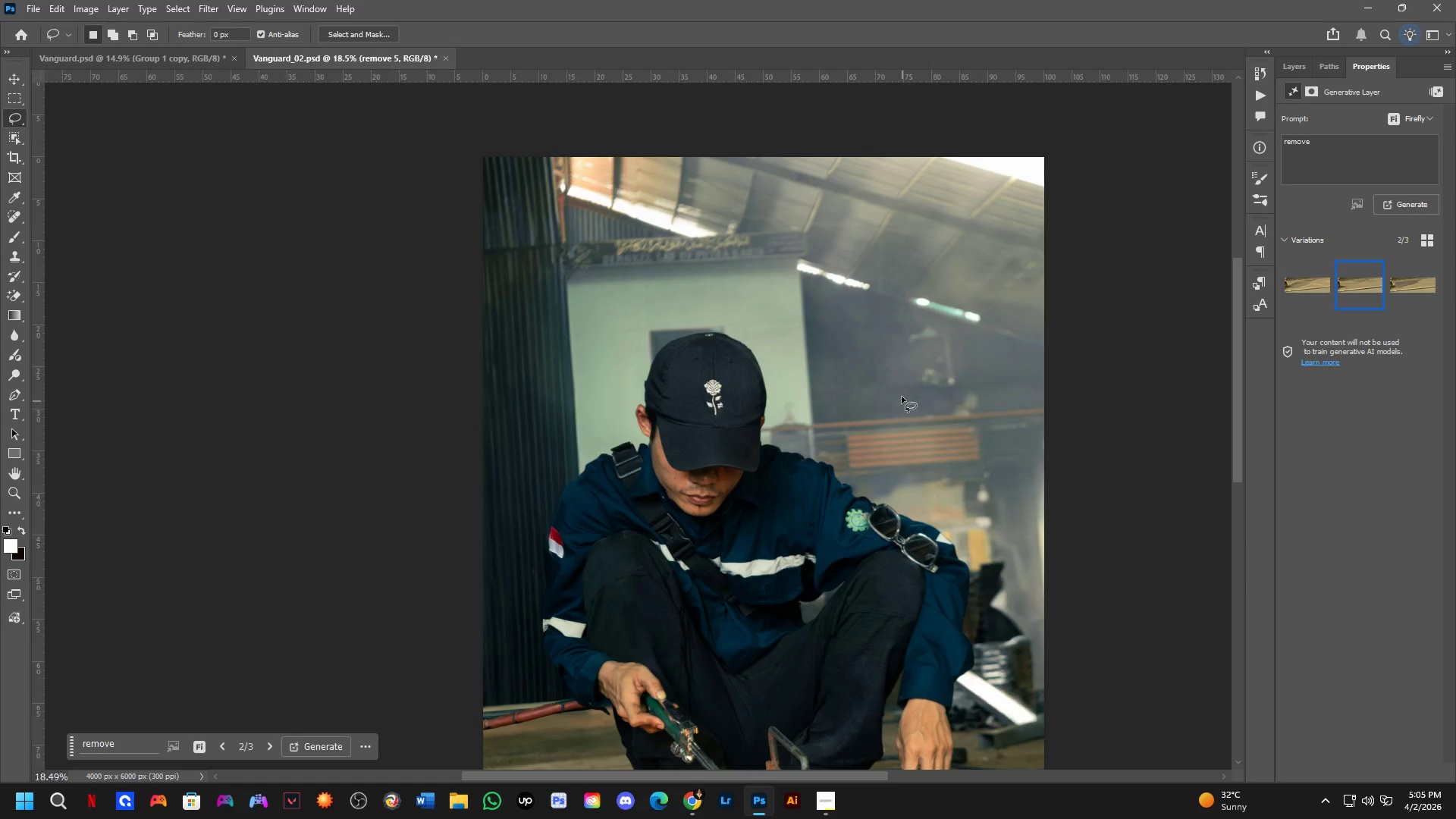 
hold_key(key=Space, duration=0.41)
 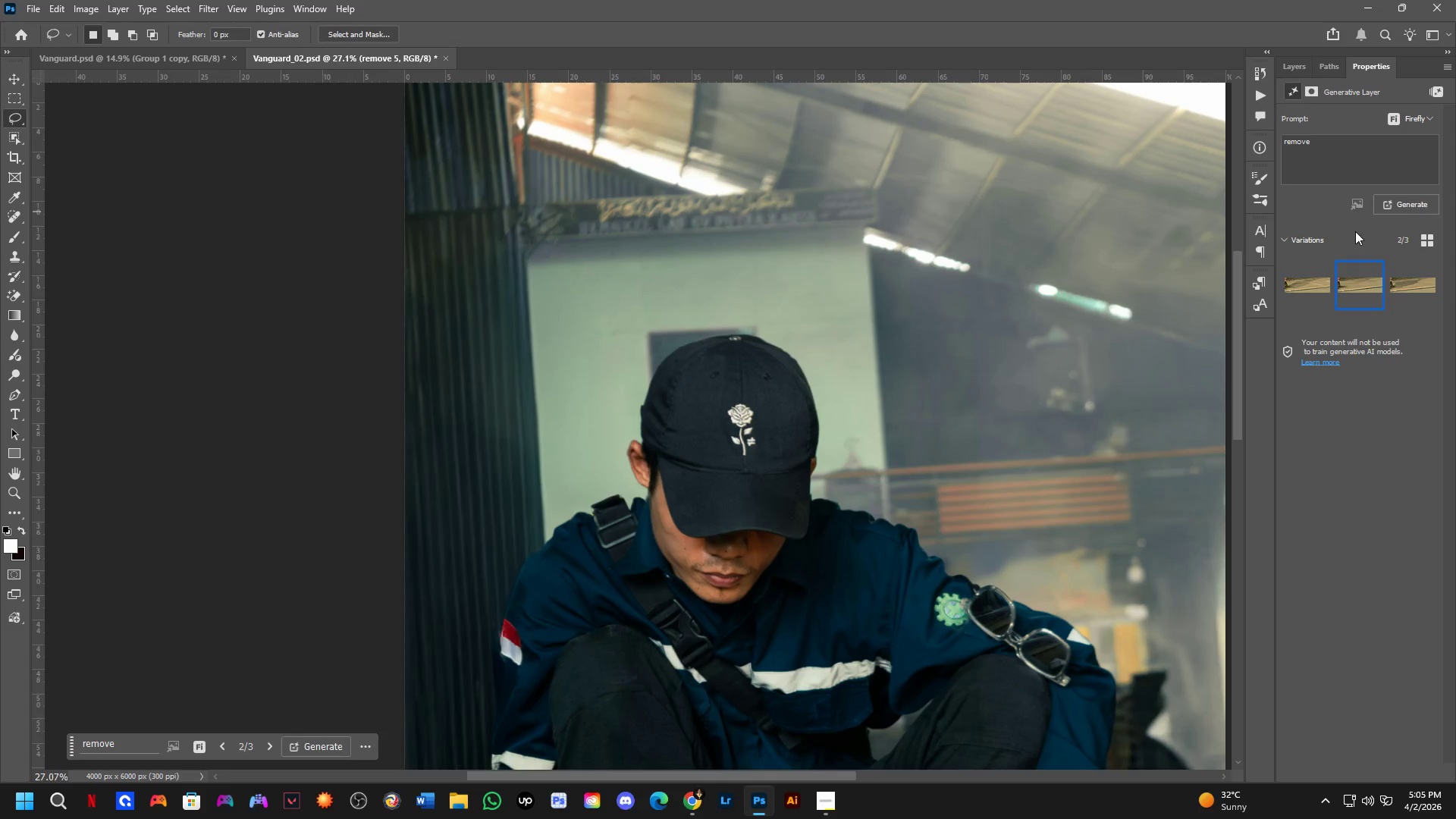 
left_click_drag(start_coordinate=[902, 395], to_coordinate=[897, 427])
 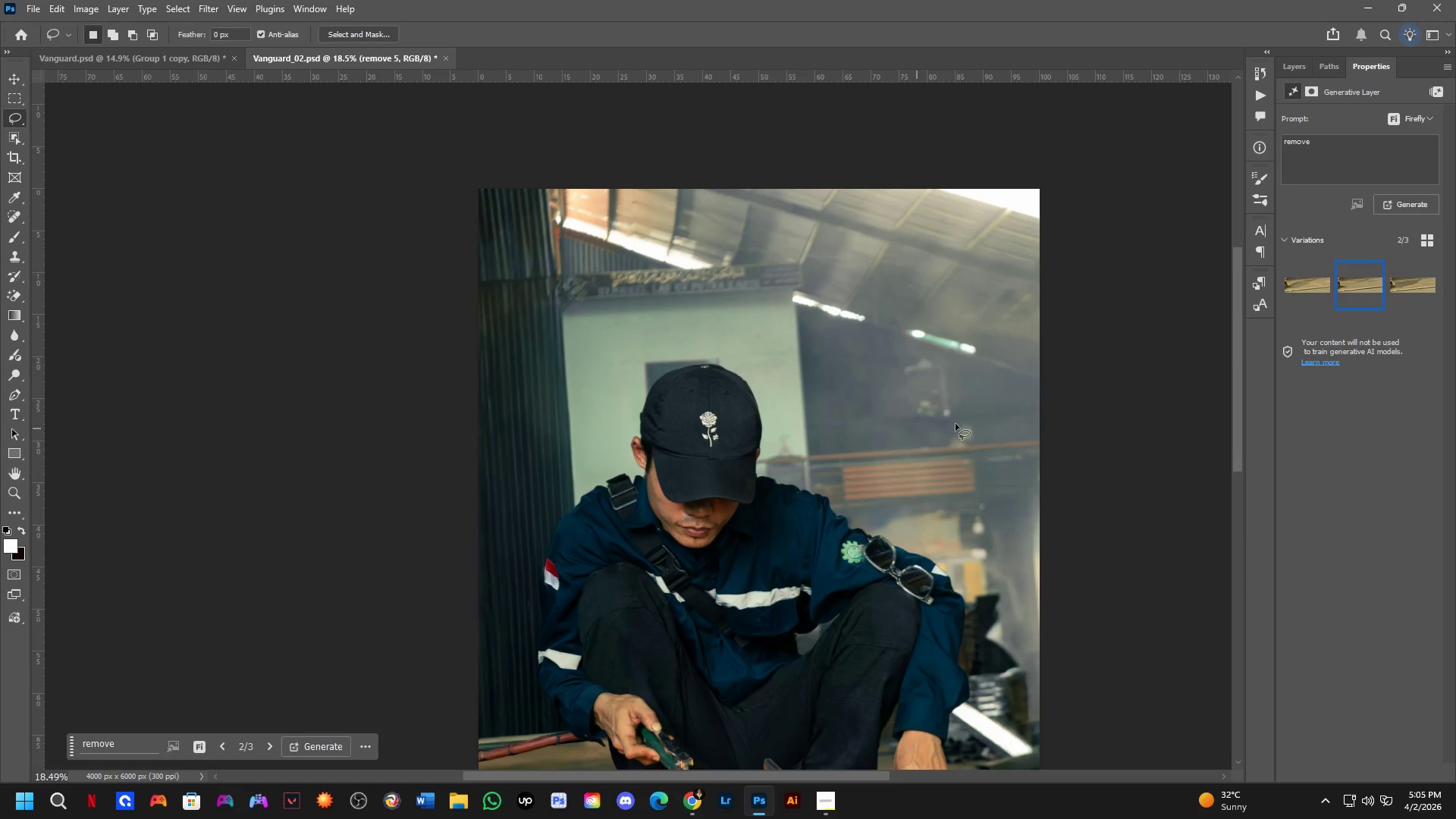 
scroll: coordinate [1455, 212], scroll_direction: up, amount: 4.0
 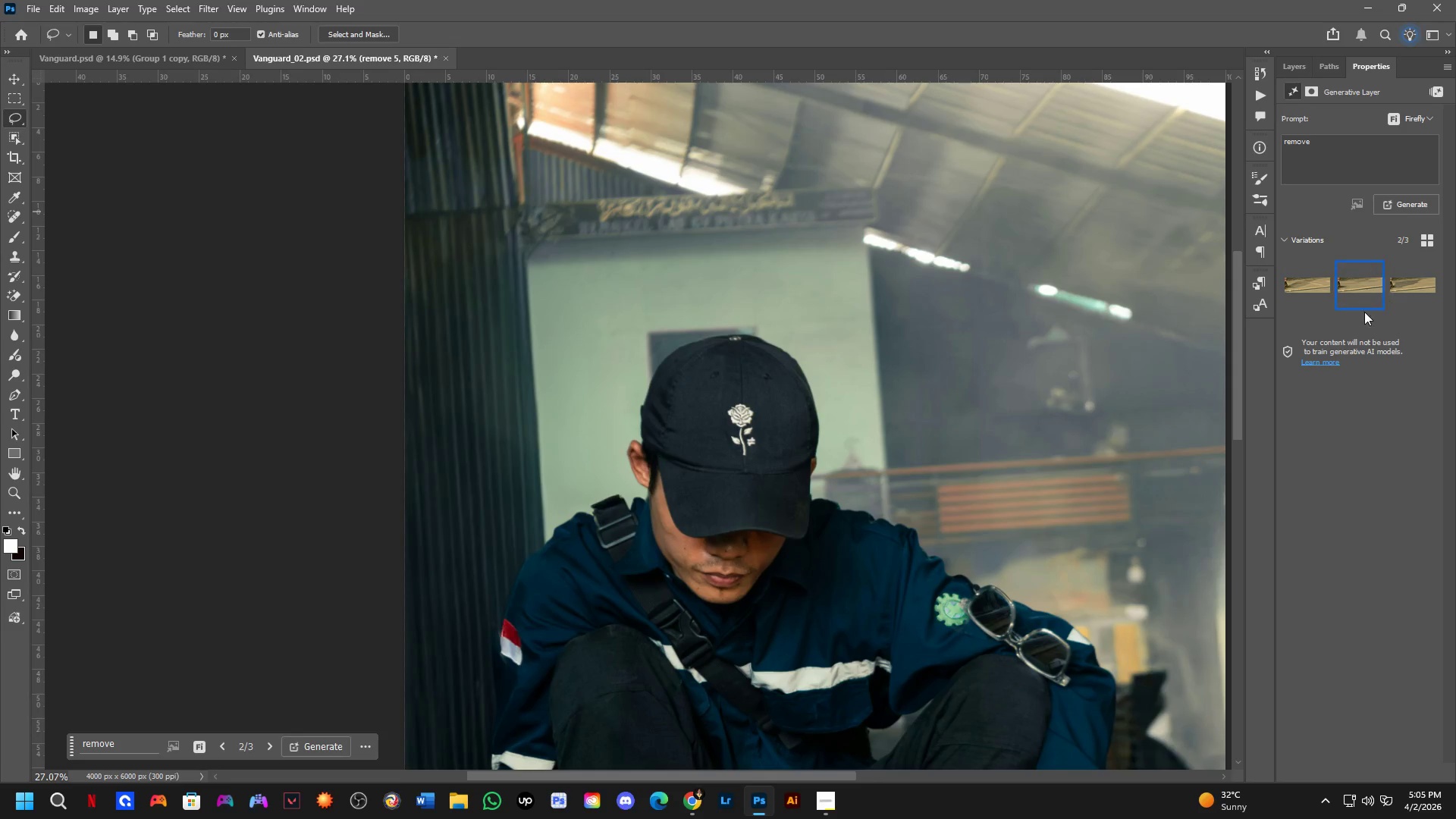 
hold_key(key=Space, duration=0.5)
 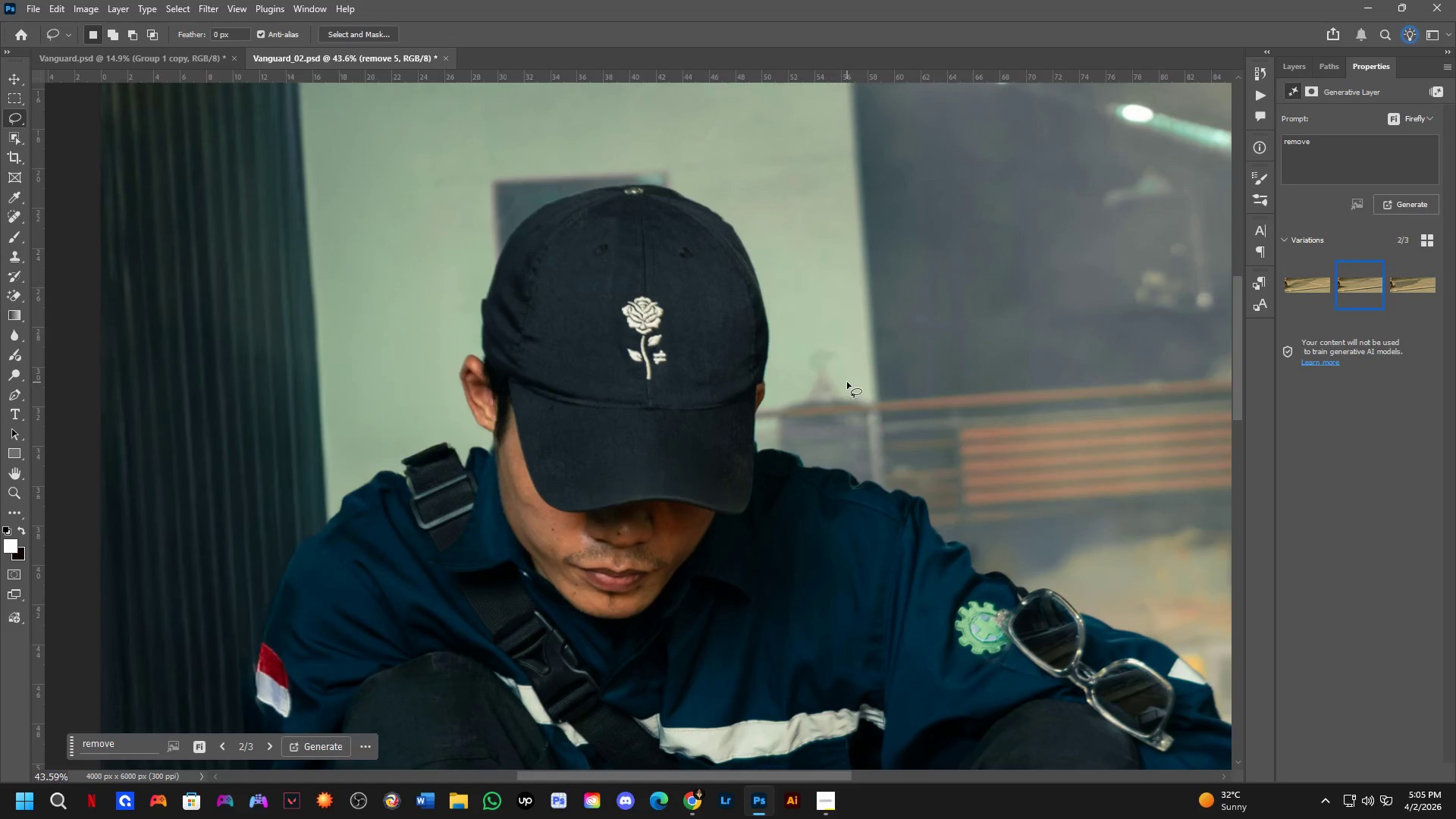 
left_click_drag(start_coordinate=[869, 482], to_coordinate=[848, 441])
 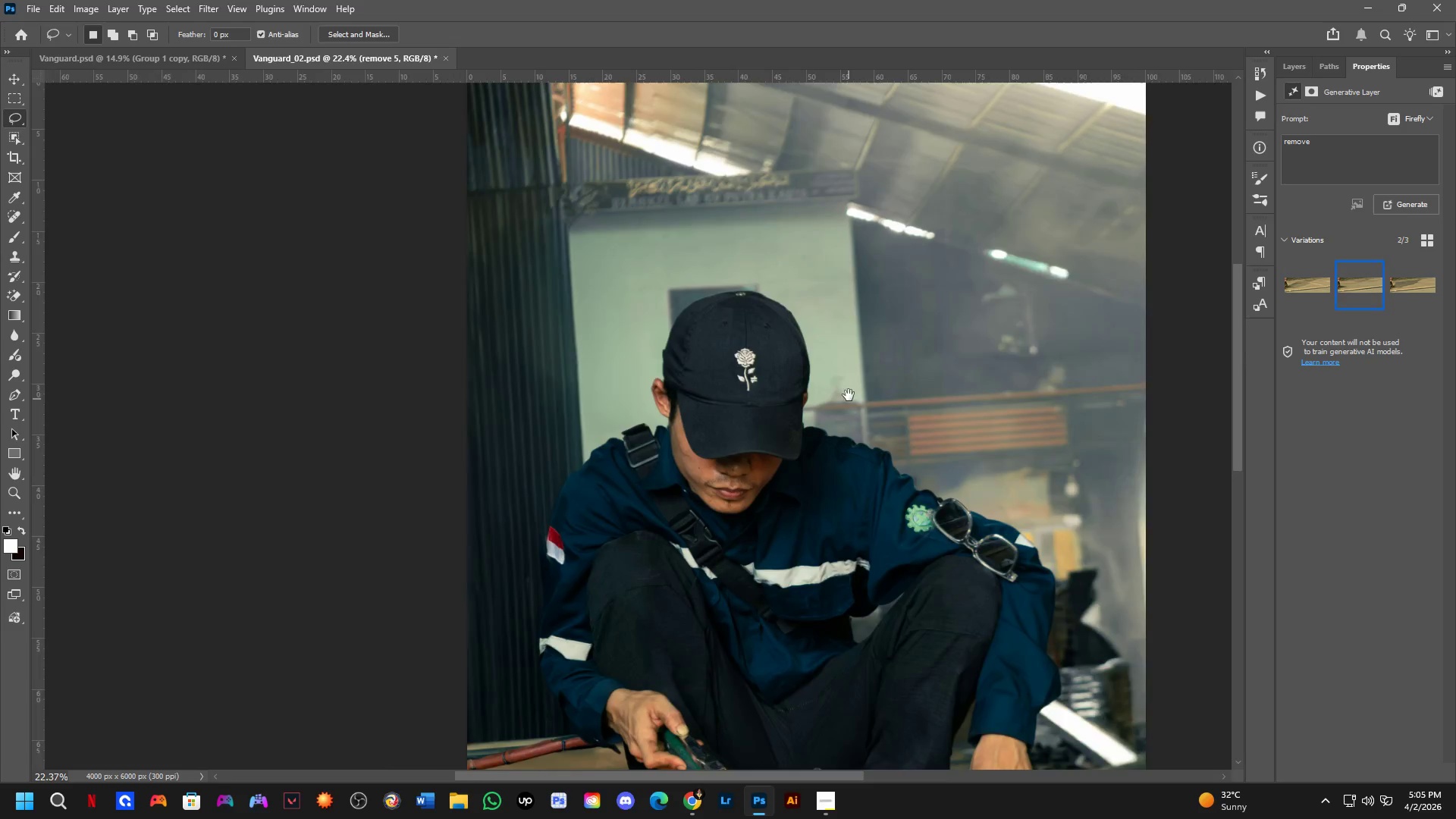 
scroll: coordinate [921, 391], scroll_direction: down, amount: 2.0
 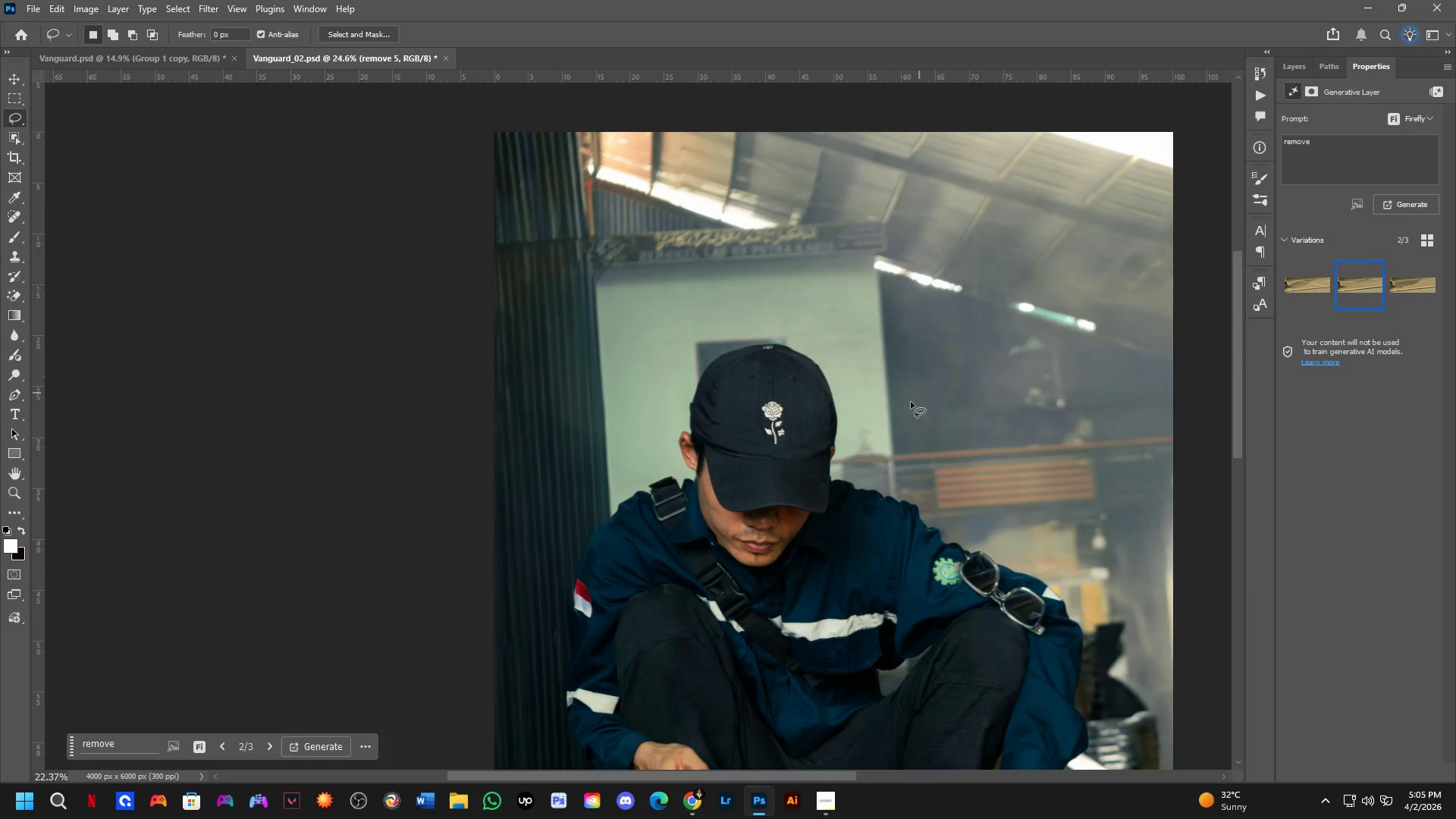 
left_click_drag(start_coordinate=[847, 379], to_coordinate=[973, 365])
 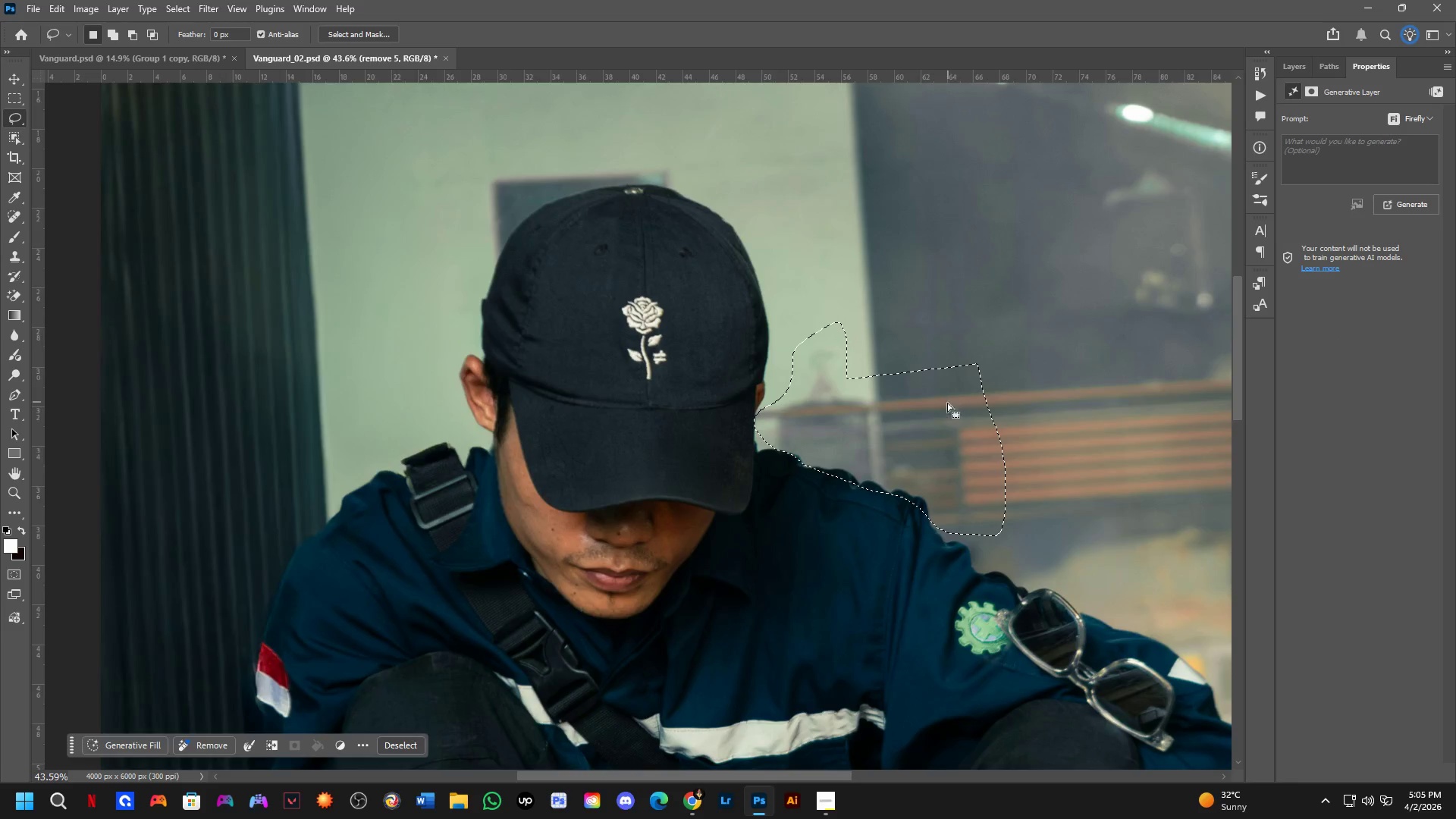 
scroll: coordinate [848, 392], scroll_direction: up, amount: 7.0
 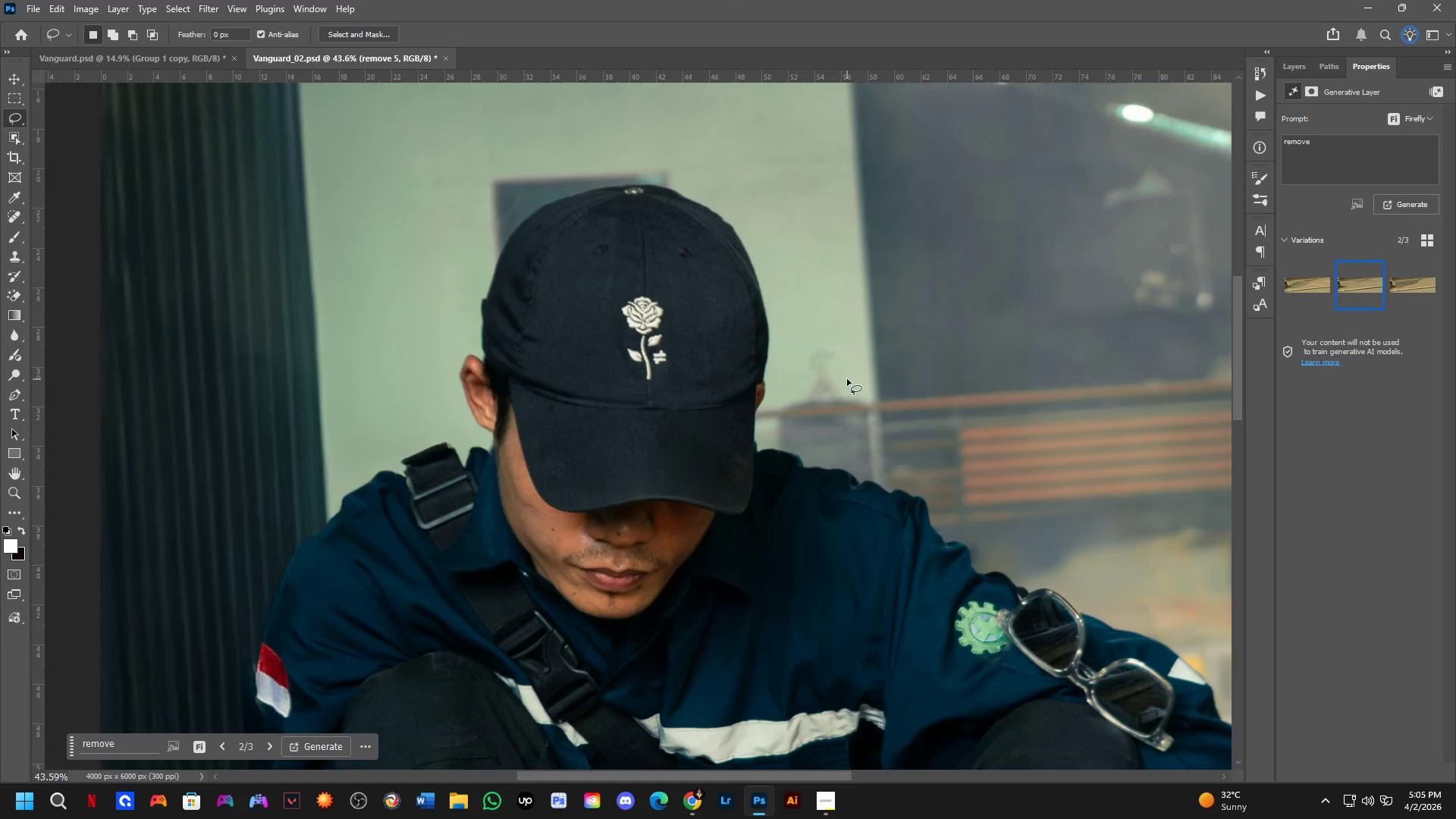 
hold_key(key=Space, duration=0.58)
 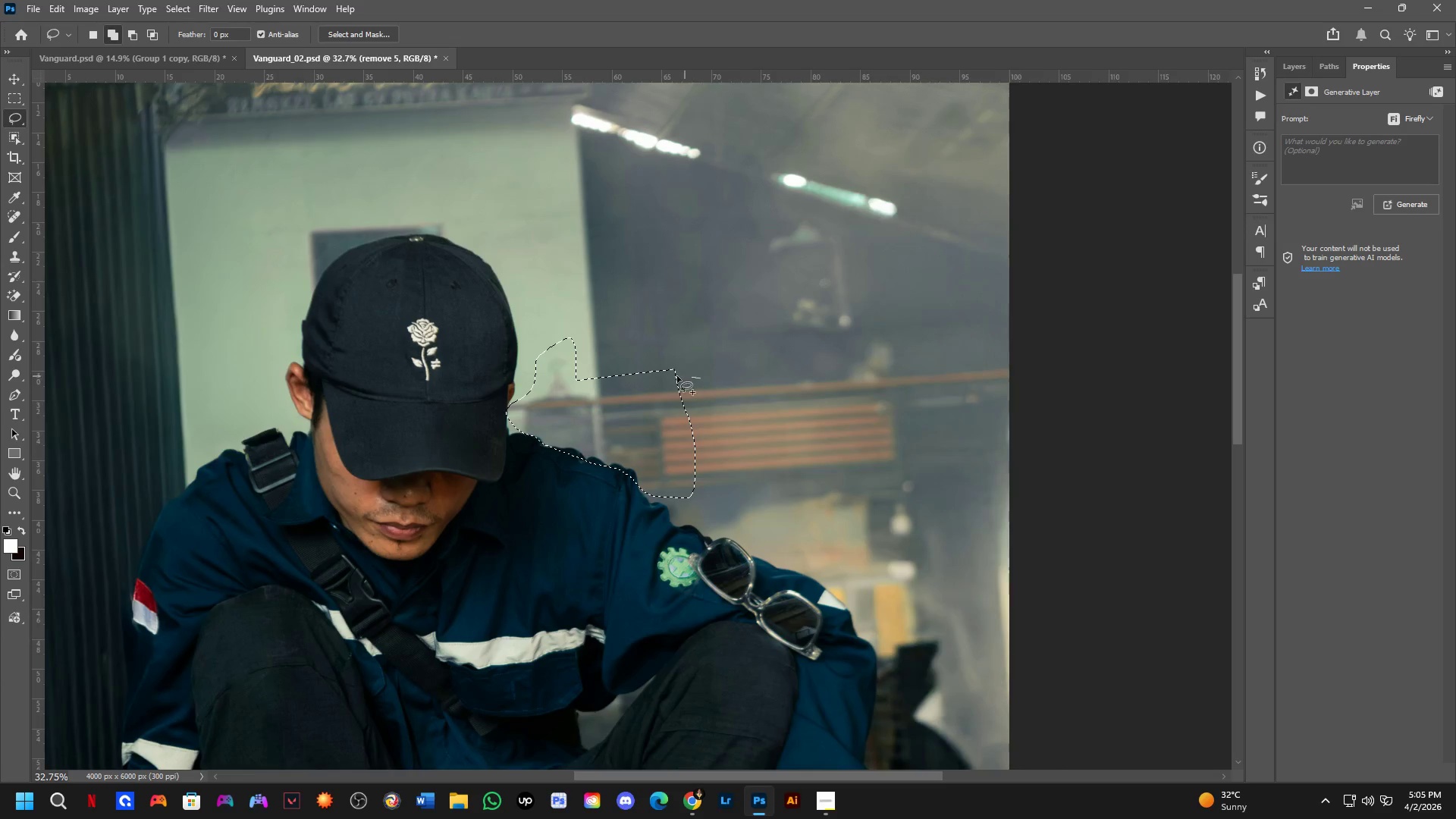 
left_click_drag(start_coordinate=[997, 463], to_coordinate=[697, 453])
 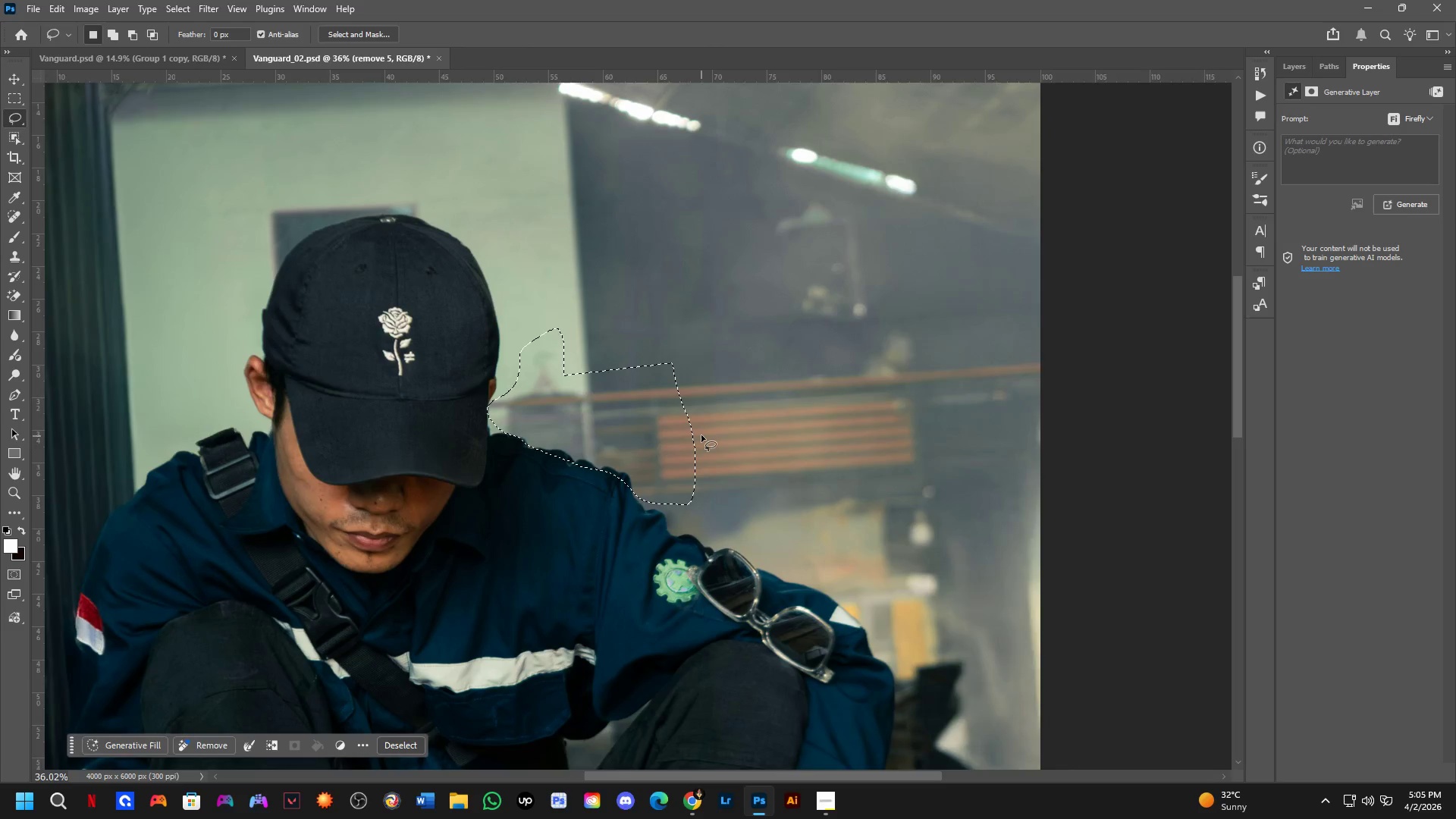 
scroll: coordinate [947, 416], scroll_direction: down, amount: 2.0
 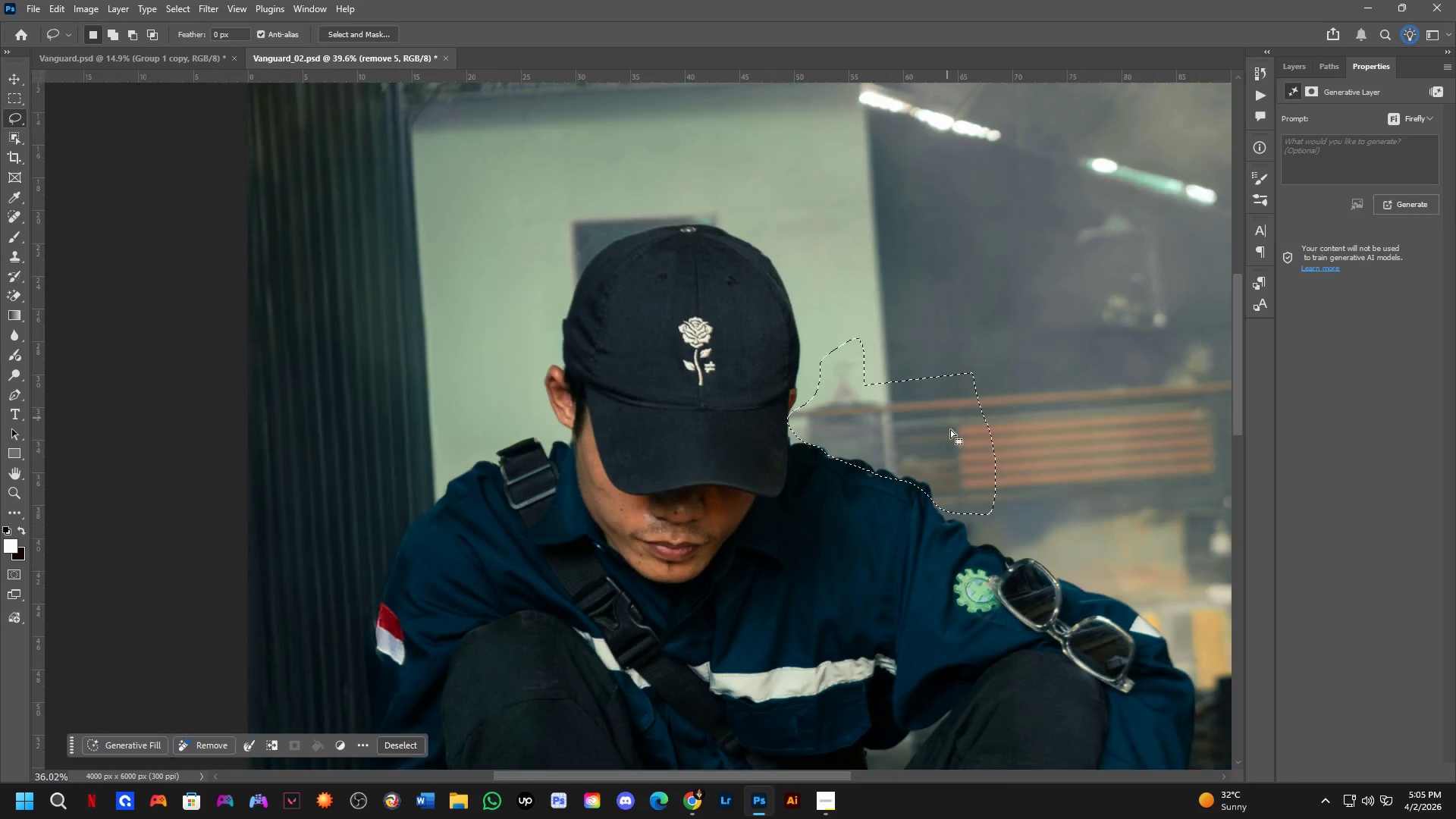 
hold_key(key=ShiftLeft, duration=0.33)
left_click_drag(start_coordinate=[701, 378], to_coordinate=[1043, 343])
 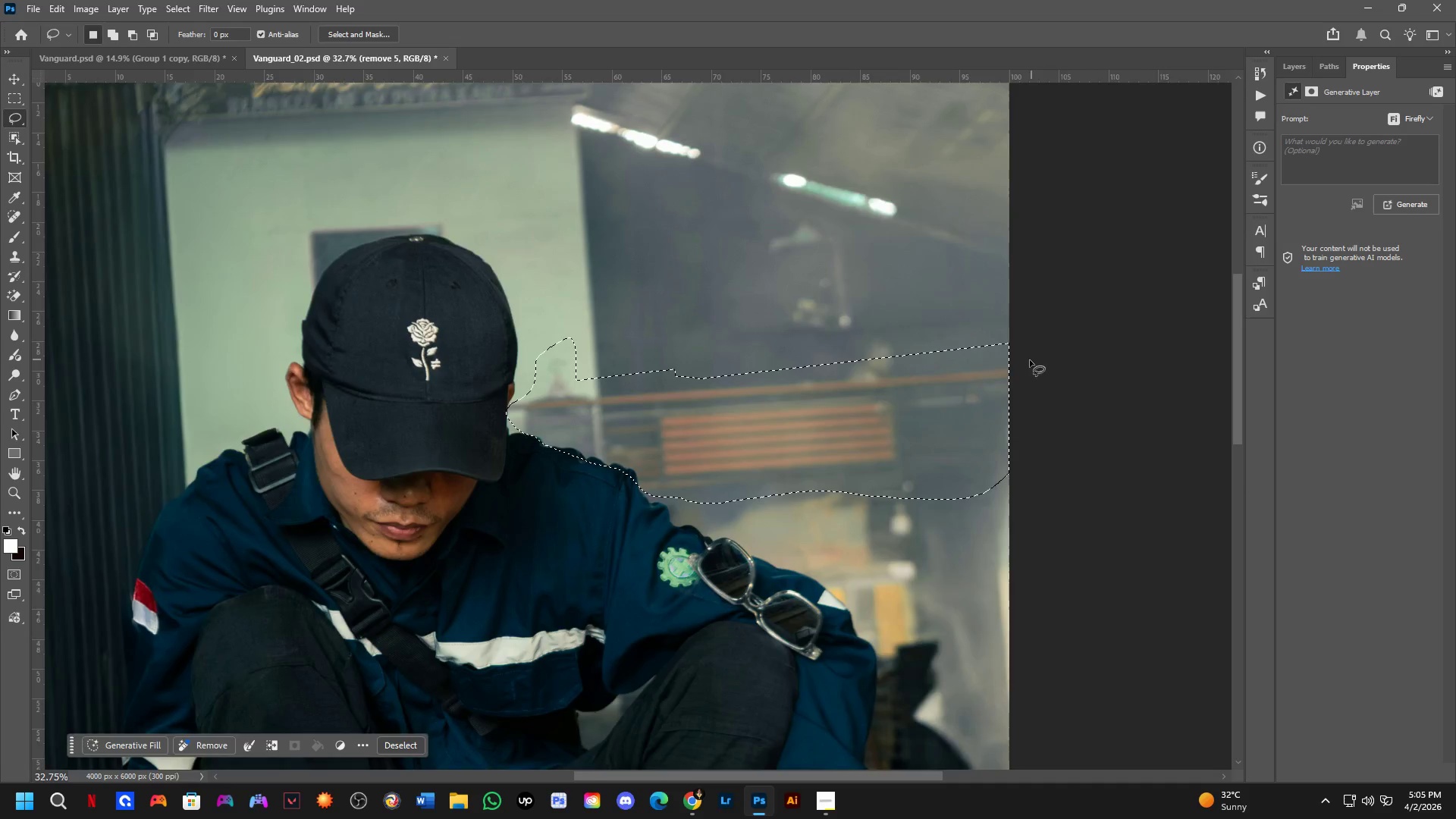 
scroll: coordinate [701, 435], scroll_direction: down, amount: 1.0
 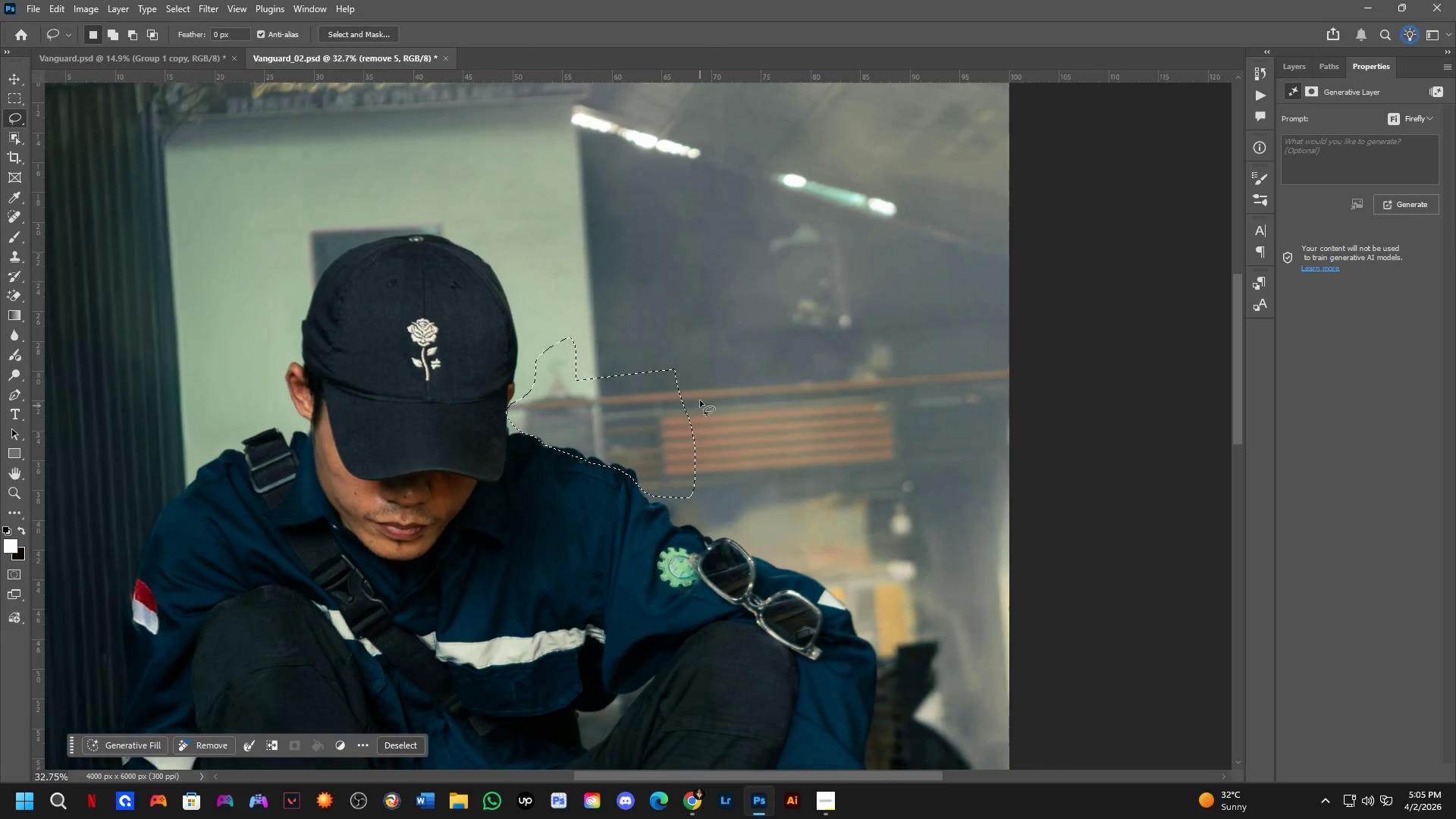 
hold_key(key=Space, duration=0.55)
 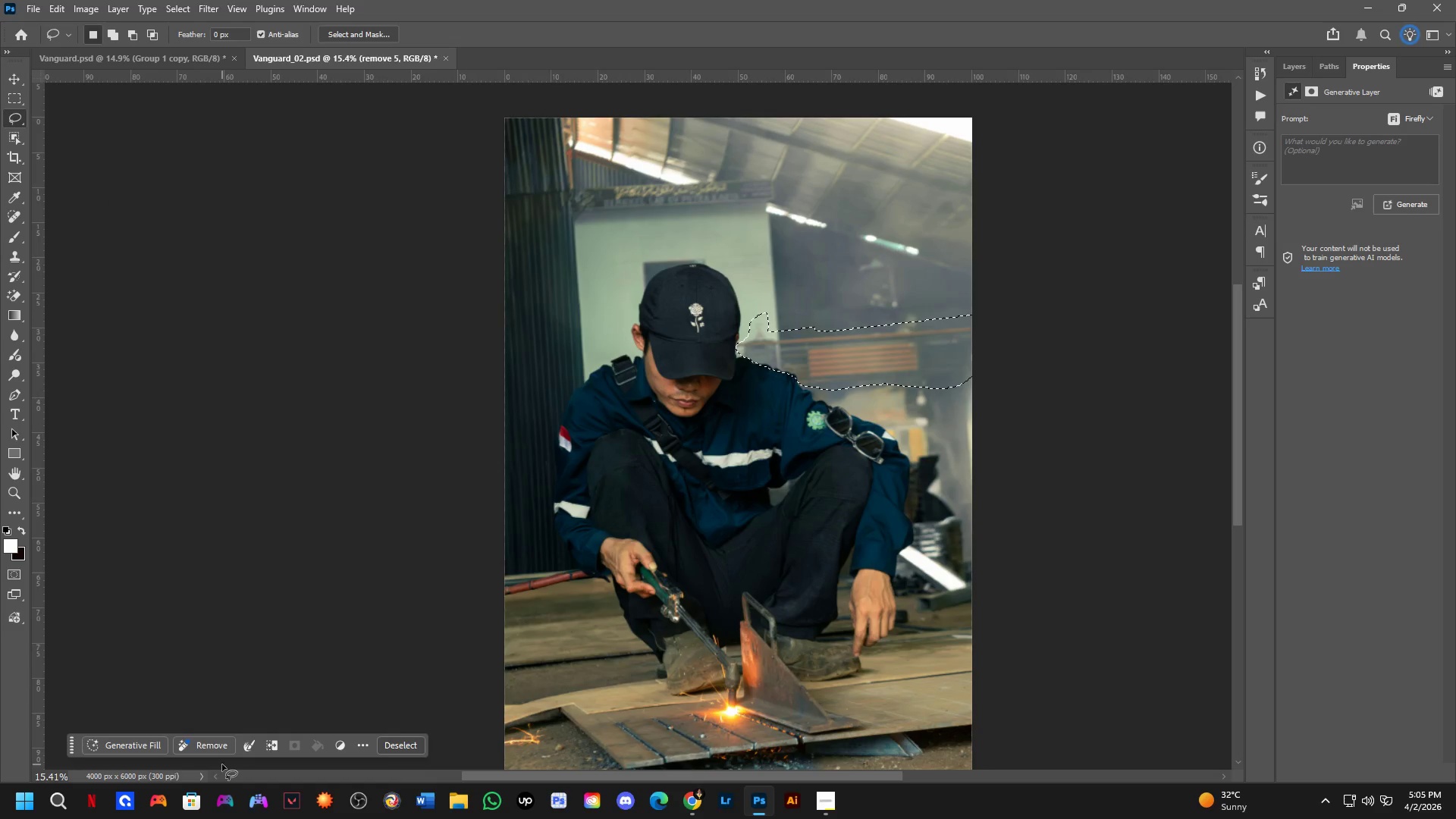 
left_click_drag(start_coordinate=[954, 444], to_coordinate=[927, 402])
 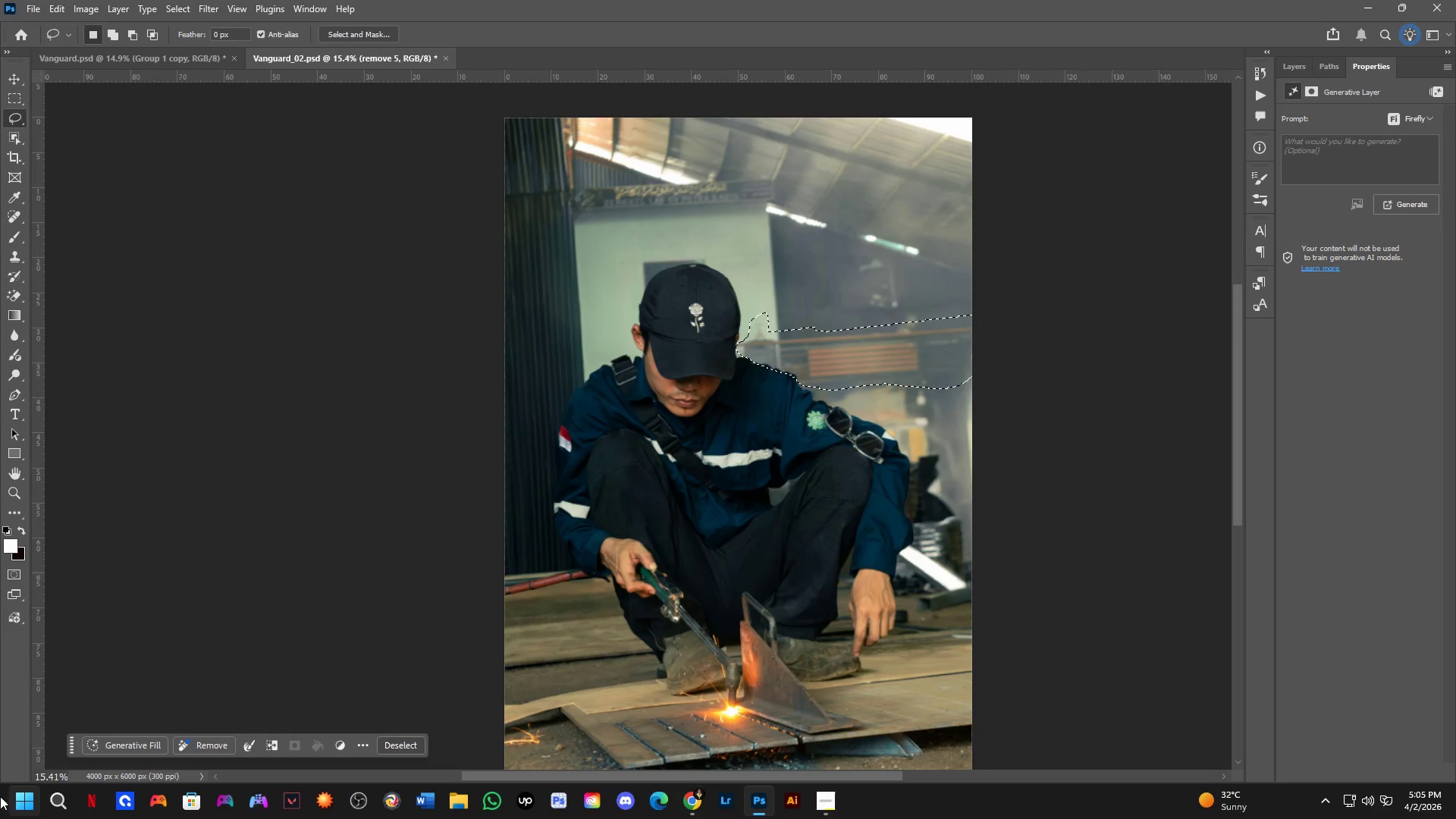 
scroll: coordinate [971, 363], scroll_direction: down, amount: 8.0
 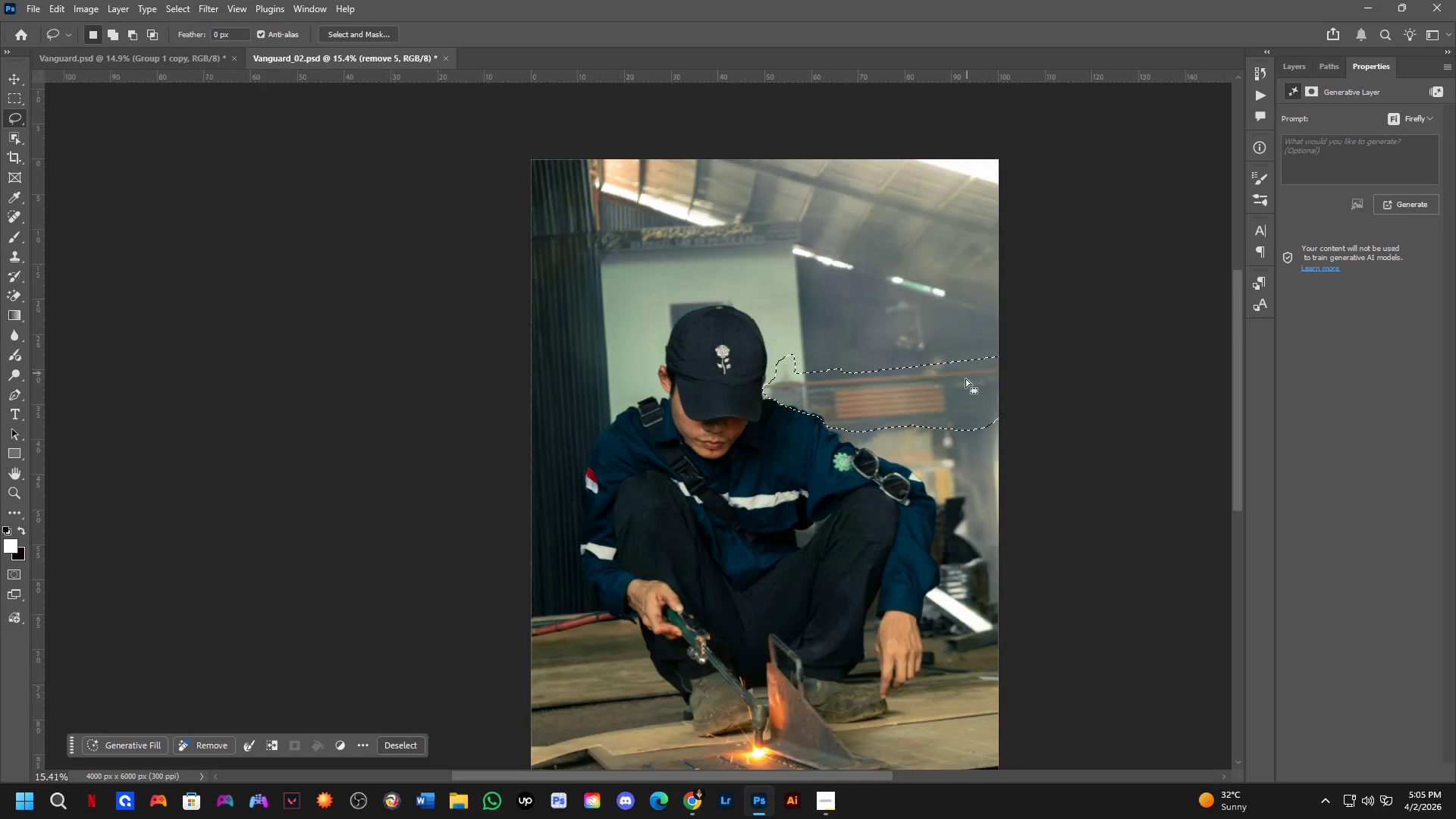 
left_click([128, 752])
 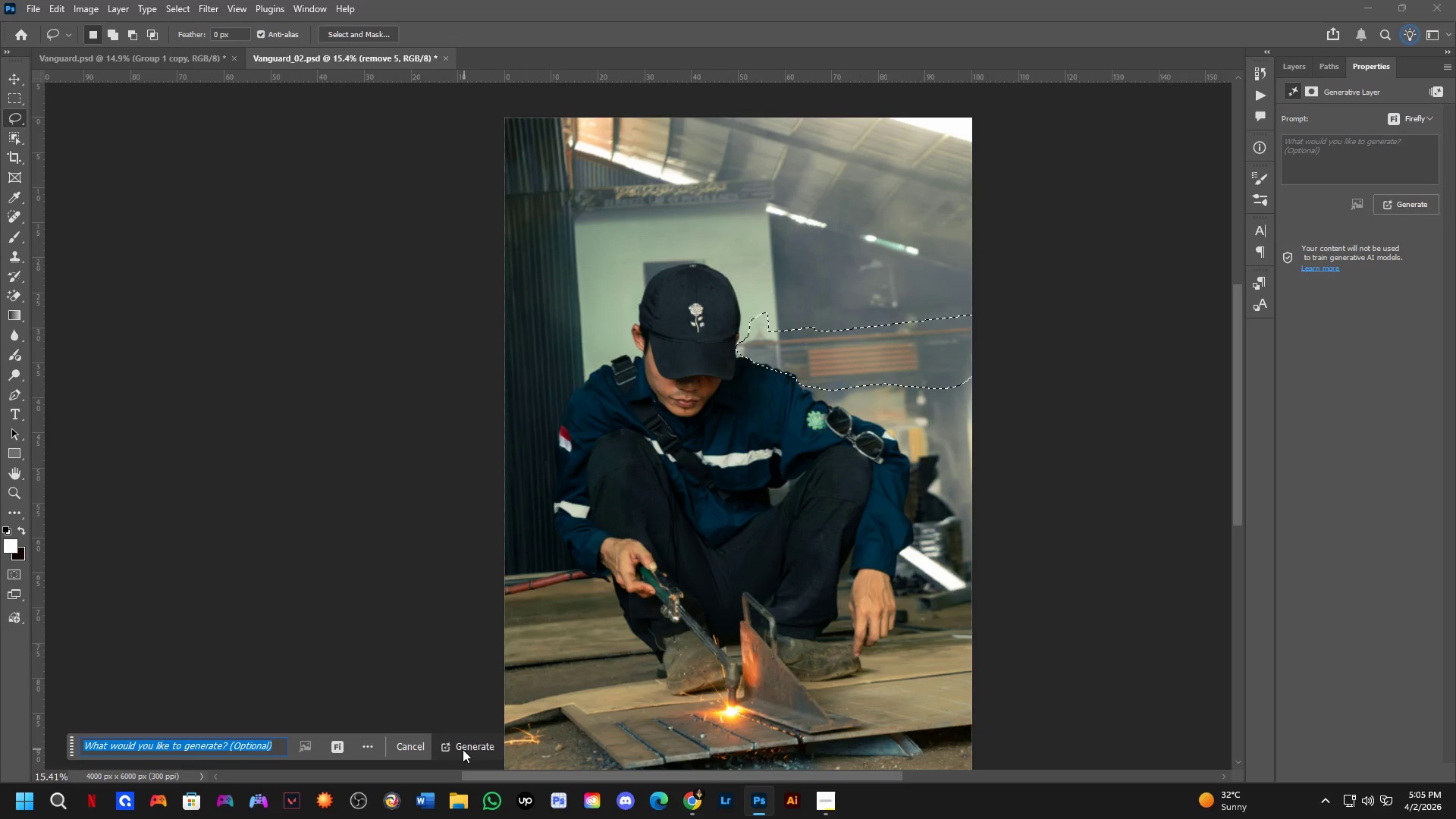 
type(remo)
 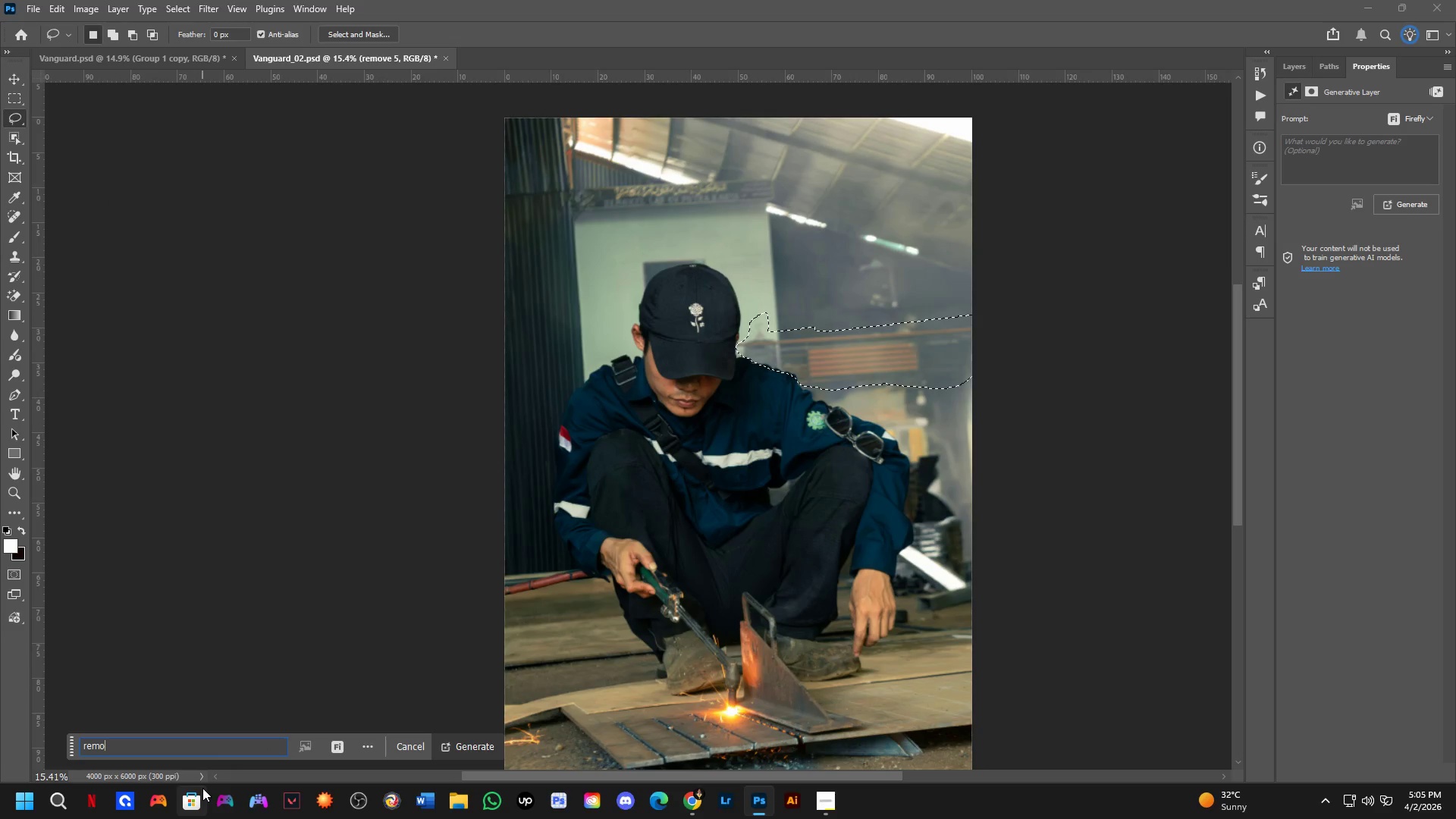 
type(ve)
key(NumpadEnter)
 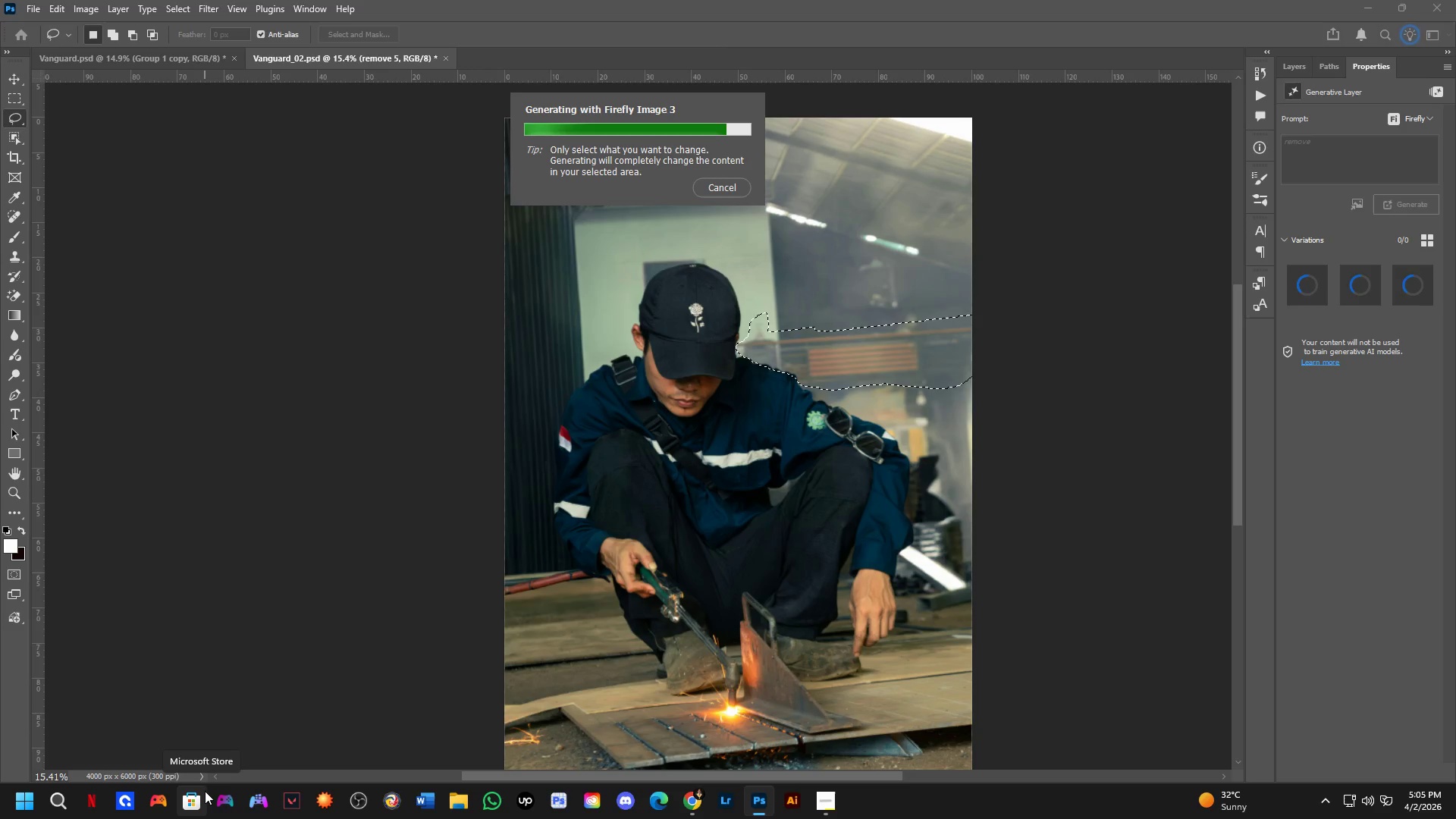 
wait(22.03)
 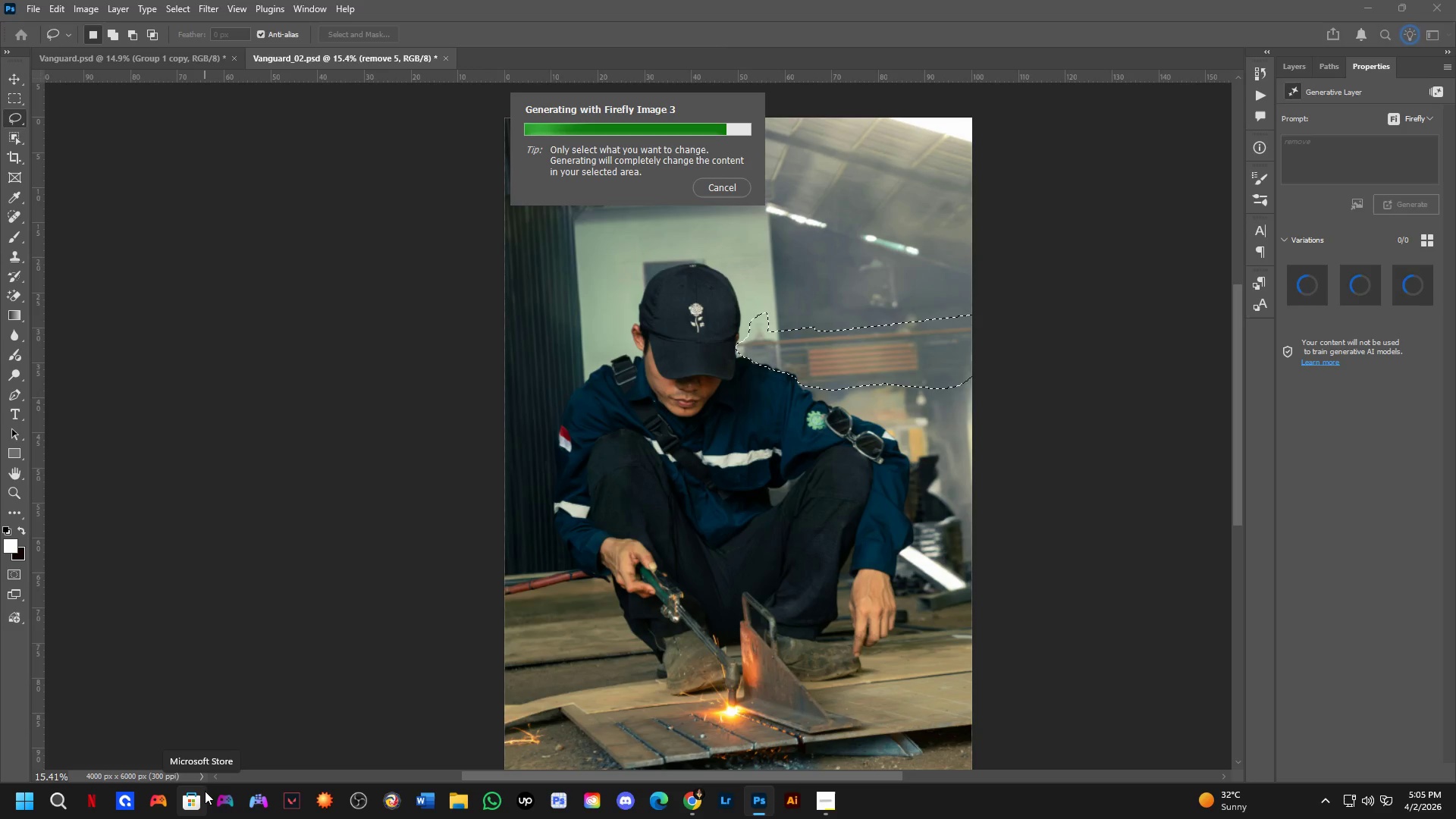 
left_click([1358, 282])
 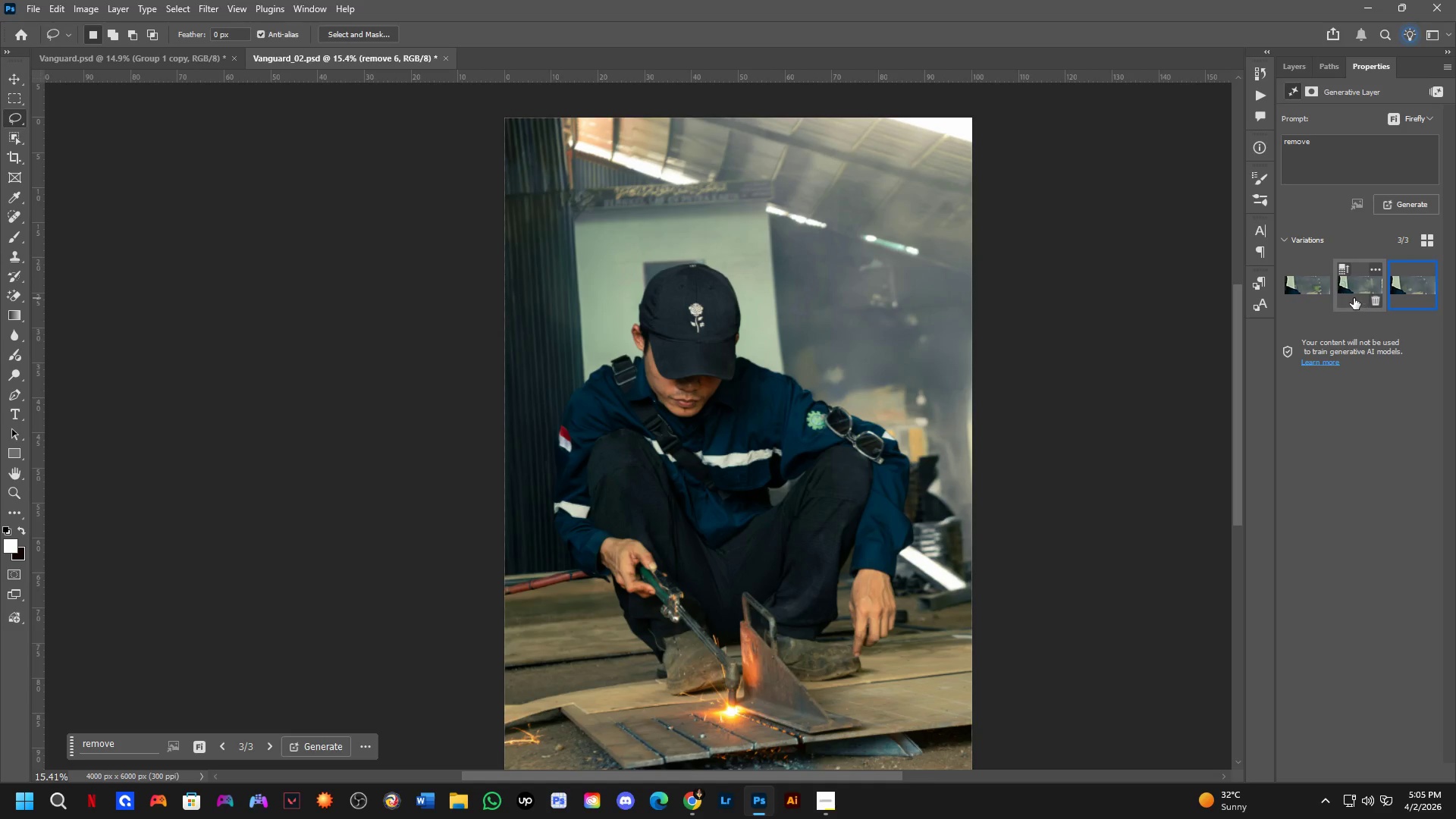 
left_click([1350, 297])
 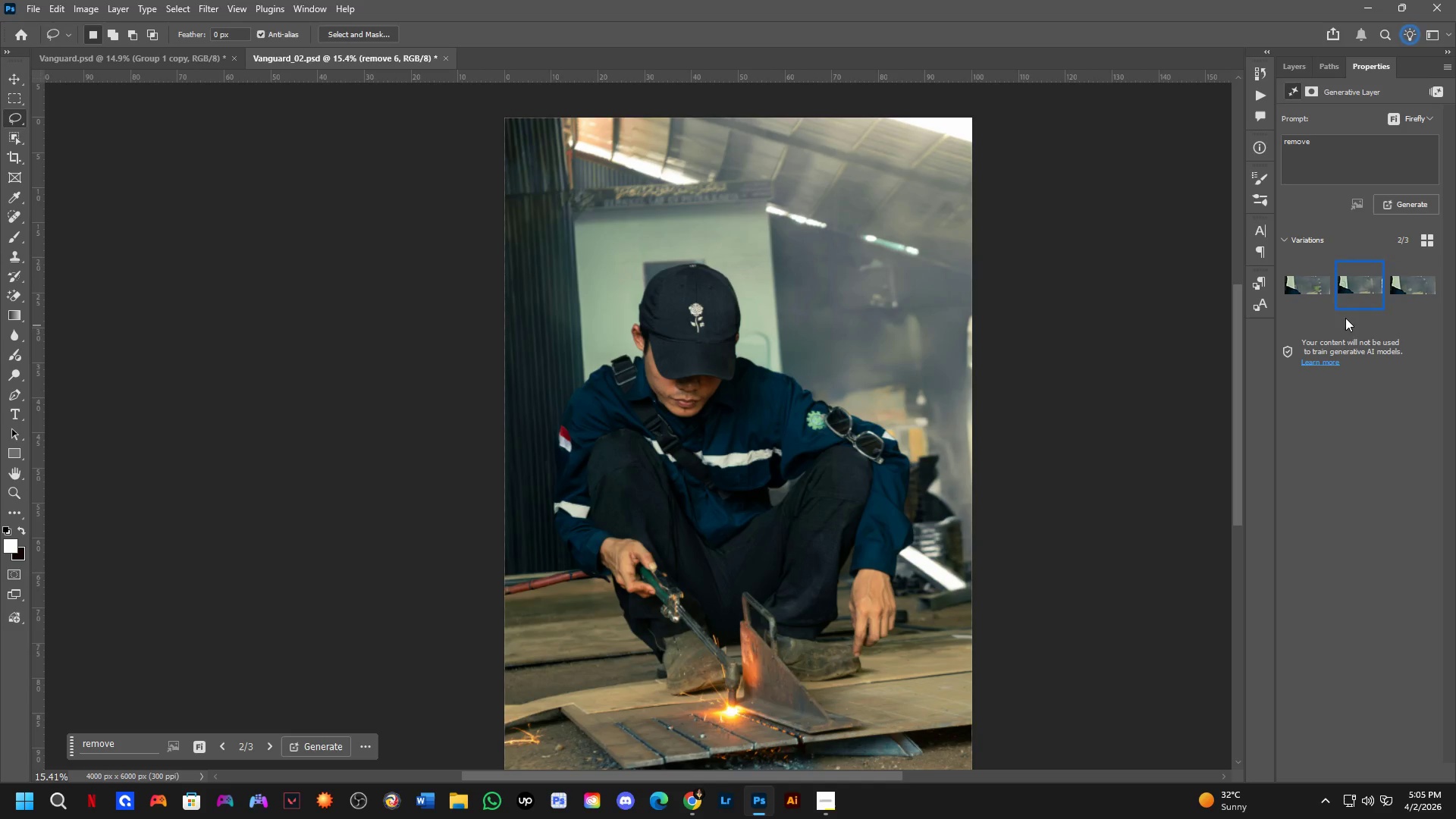 
left_click([1399, 294])
 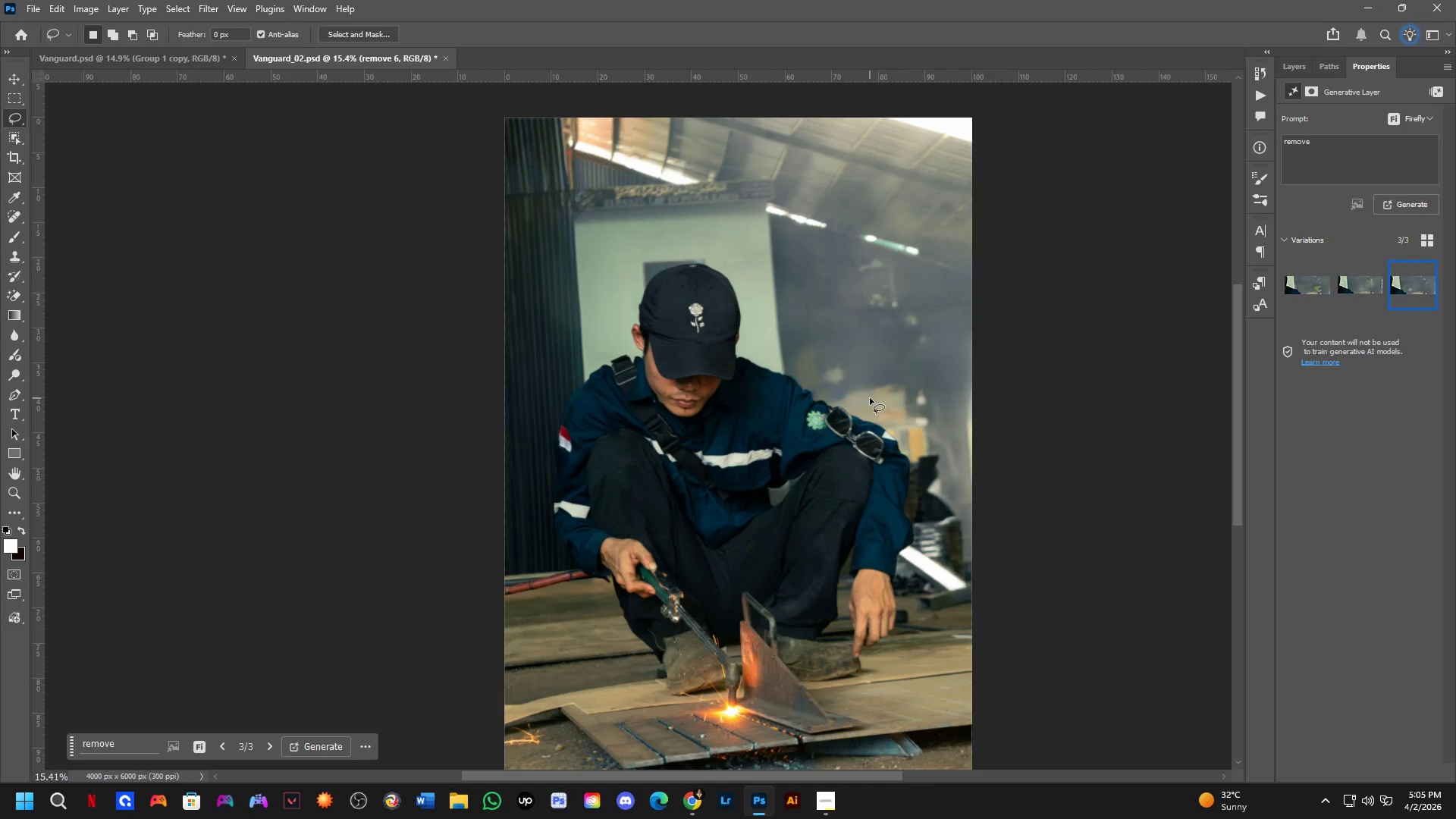 
scroll: coordinate [832, 334], scroll_direction: up, amount: 3.0
 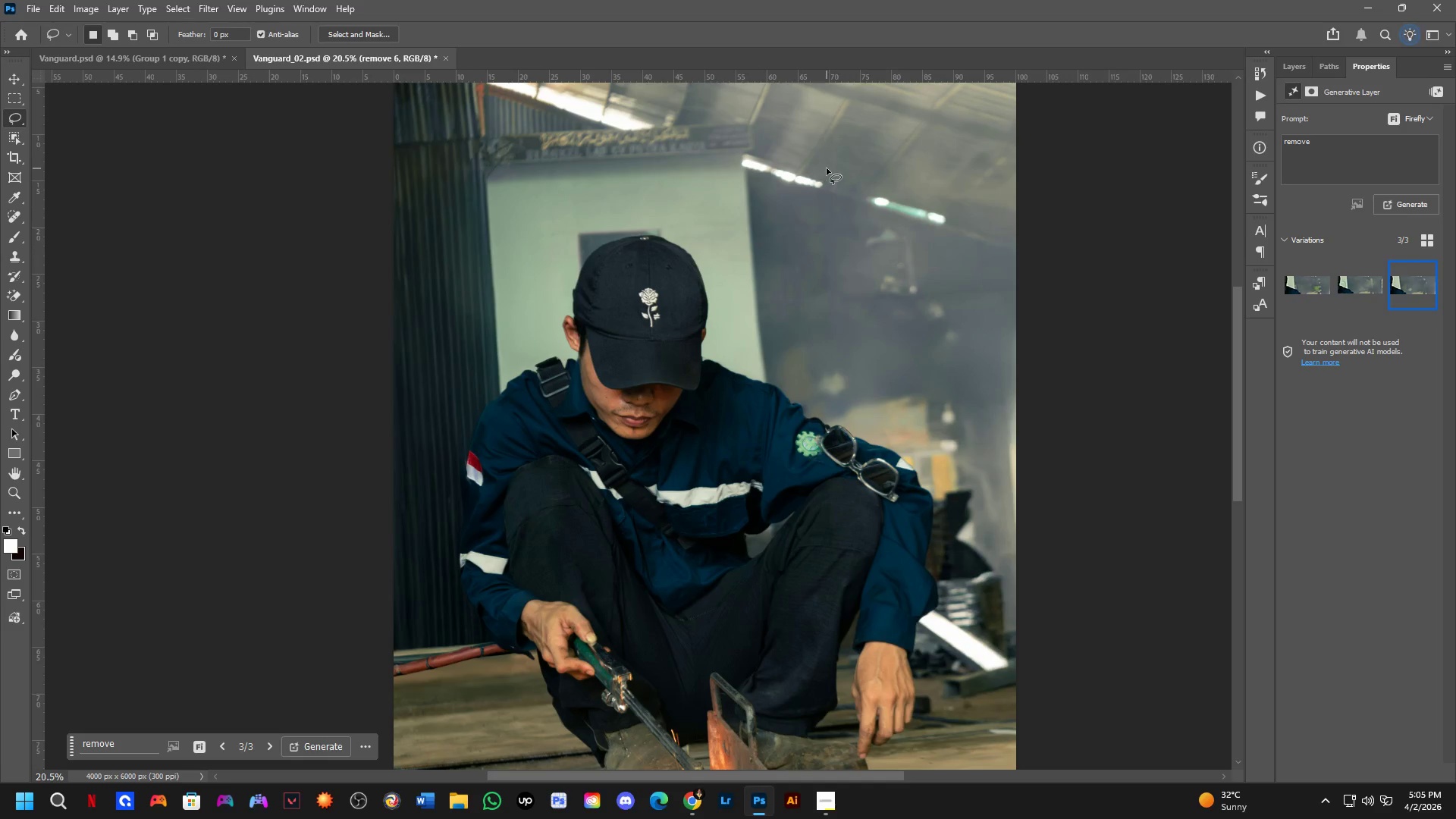 
left_click_drag(start_coordinate=[827, 168], to_coordinate=[871, 180])
 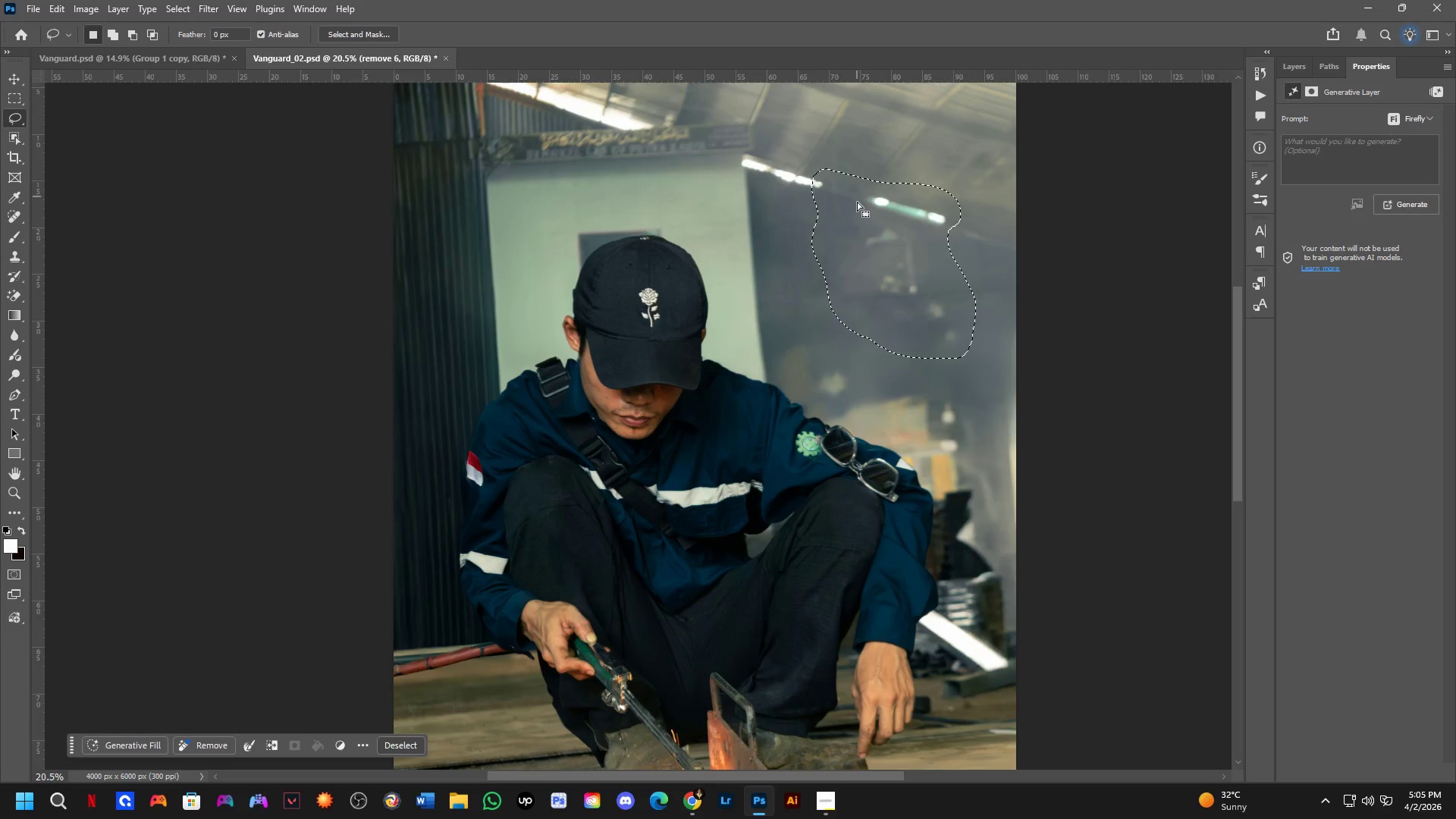 
scroll: coordinate [855, 309], scroll_direction: none, amount: 0.0
 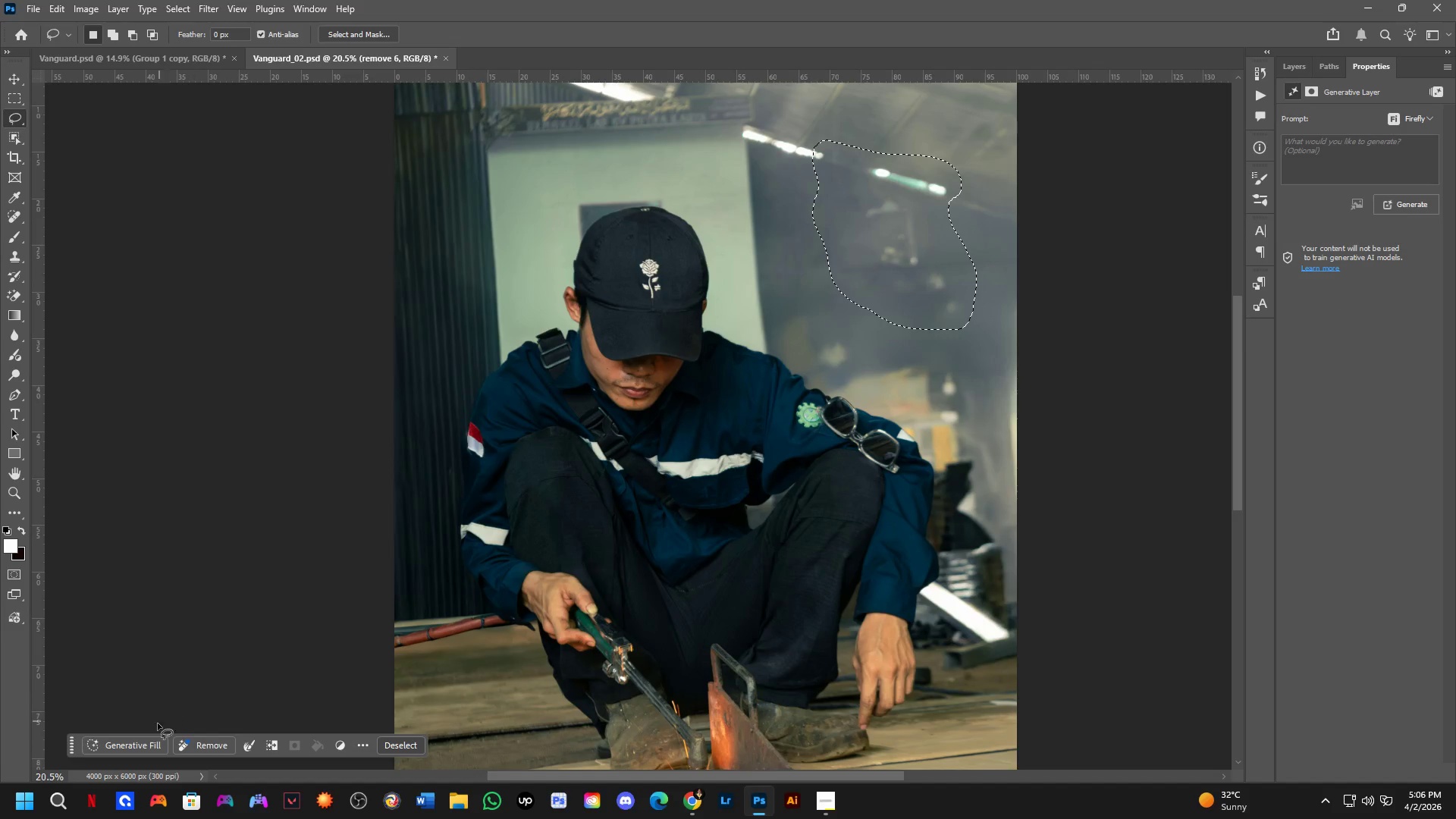 
left_click([143, 745])
 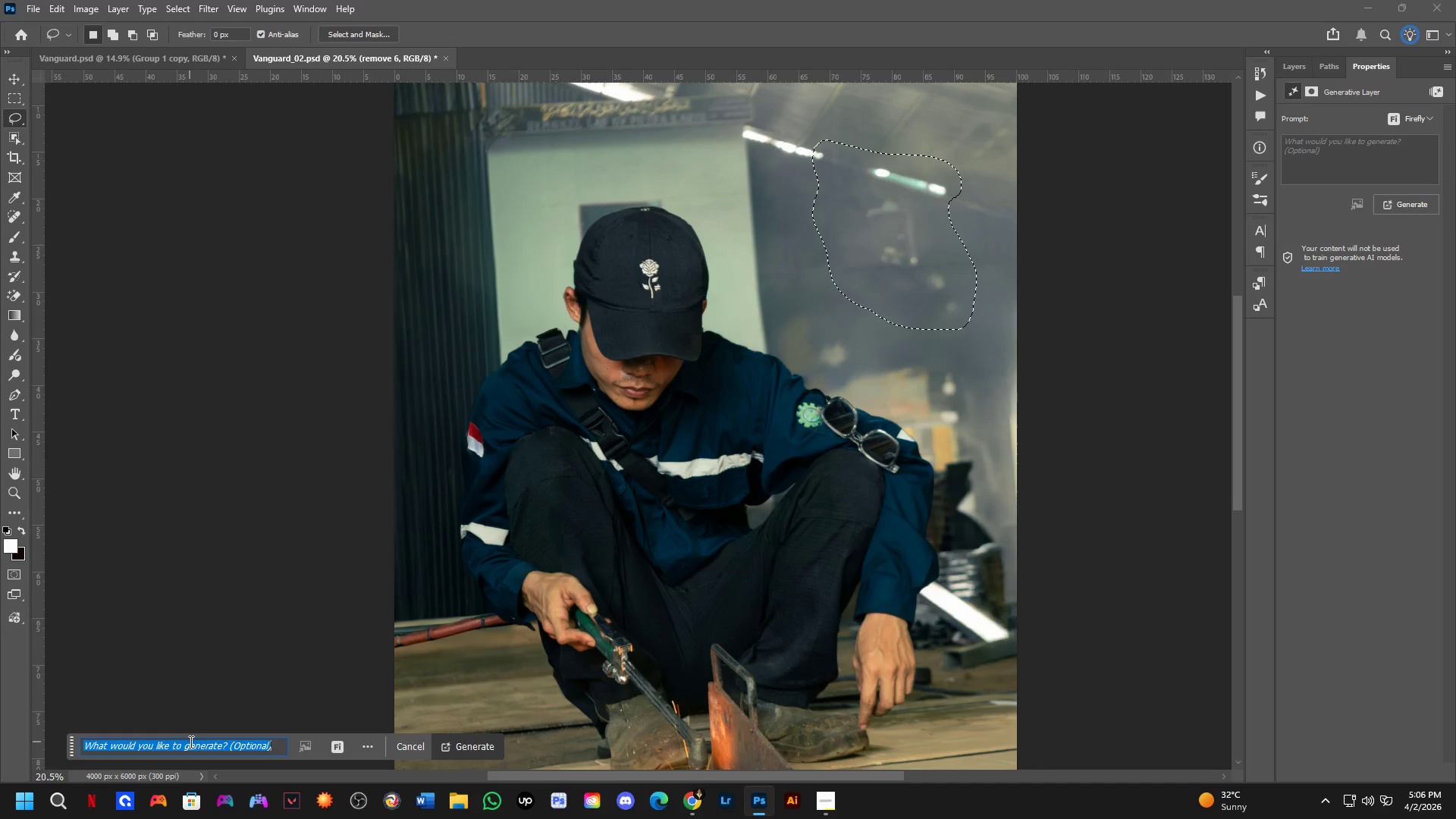 
type(remo)
 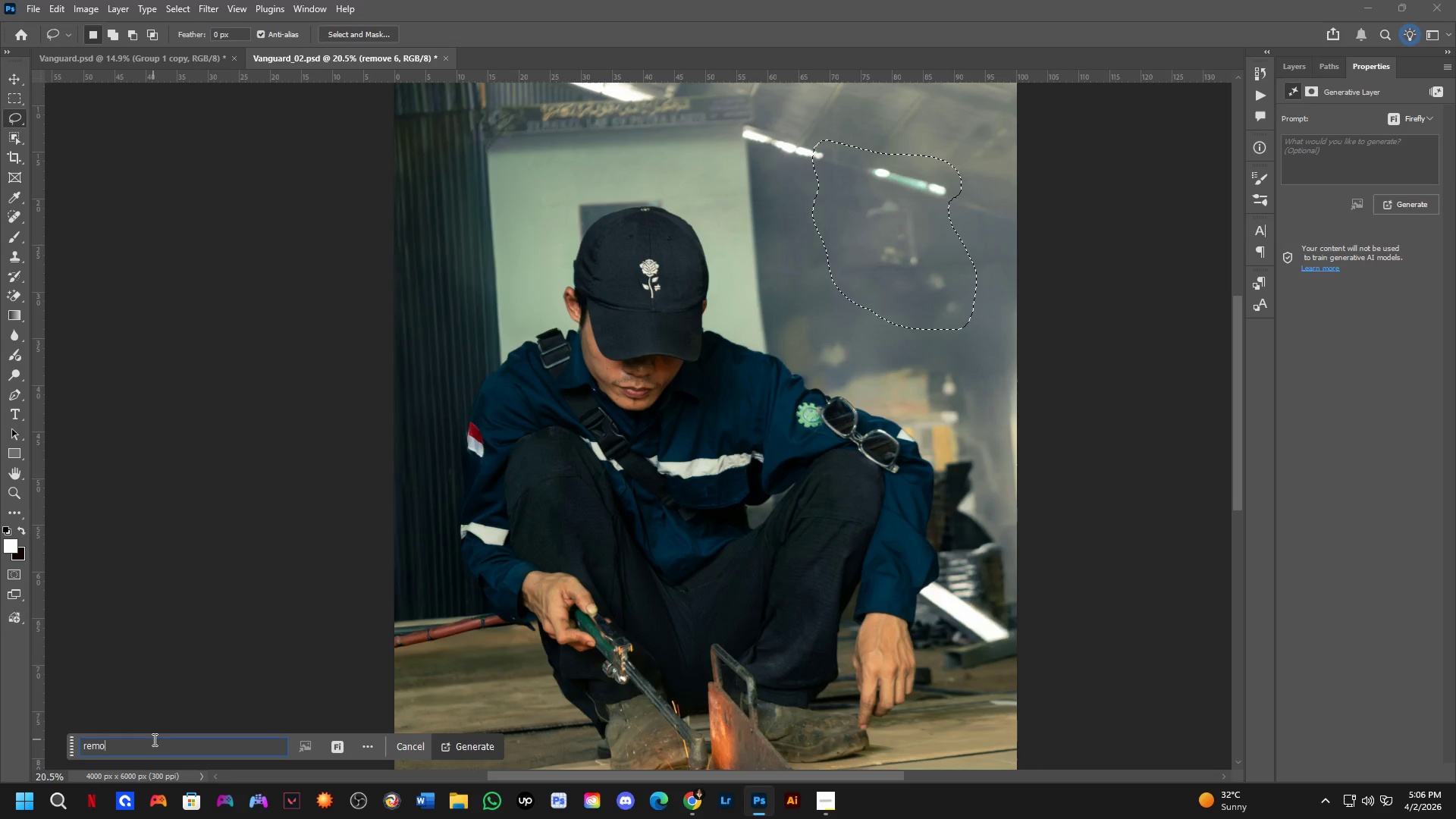 
type(ve)
key(NumpadEnter)
 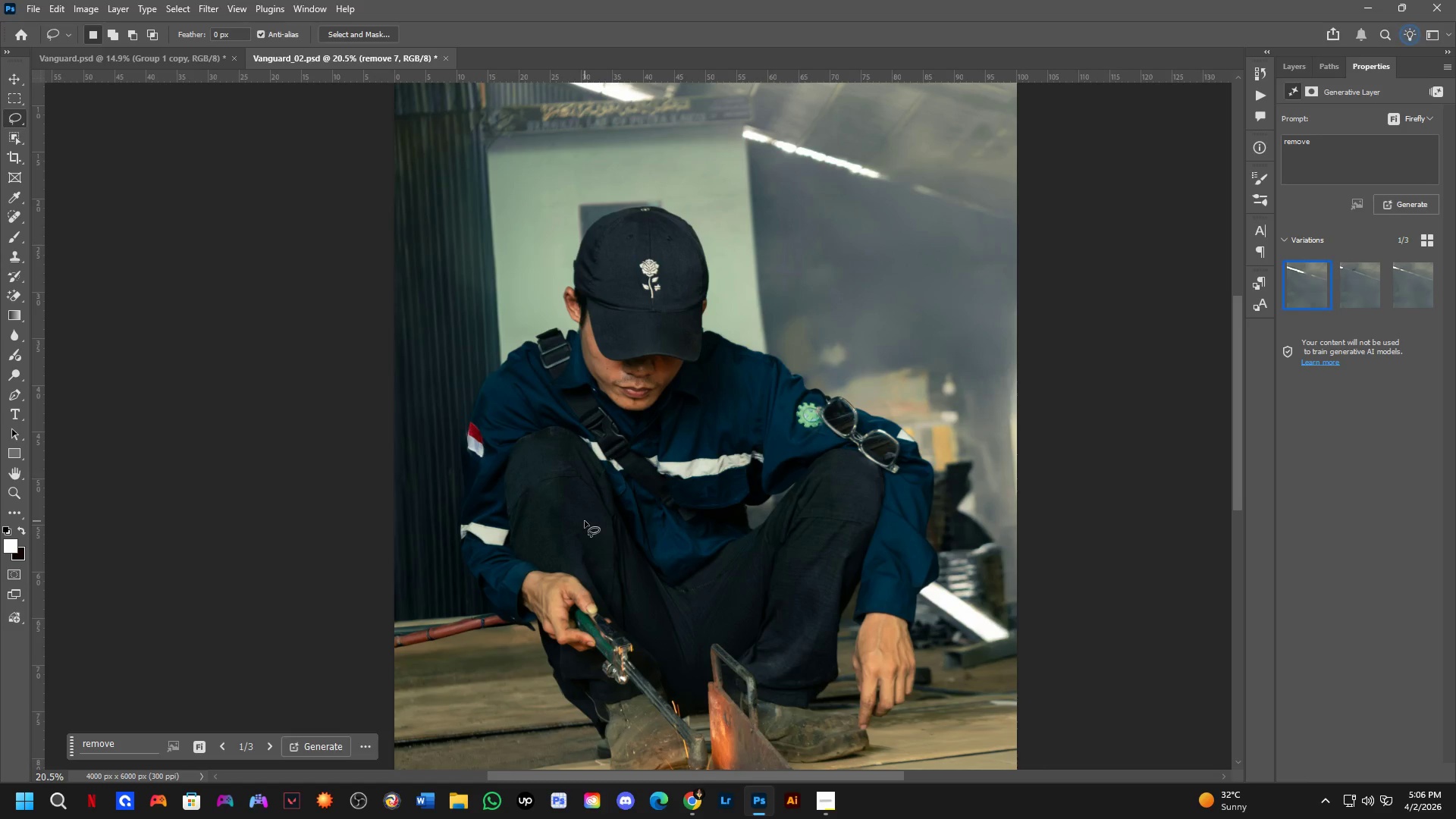 
wait(25.25)
 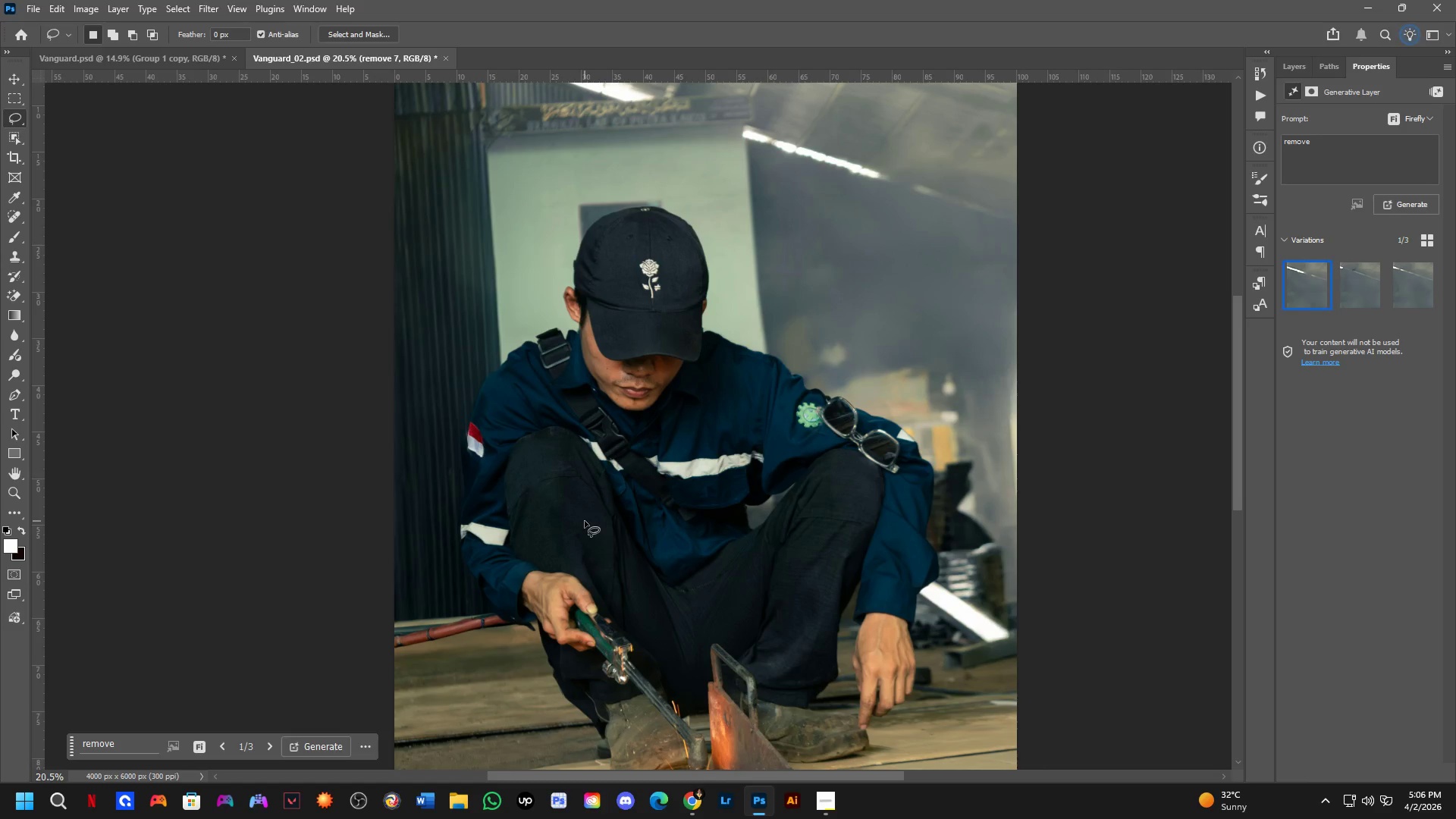 
scroll: coordinate [822, 497], scroll_direction: down, amount: 7.0
 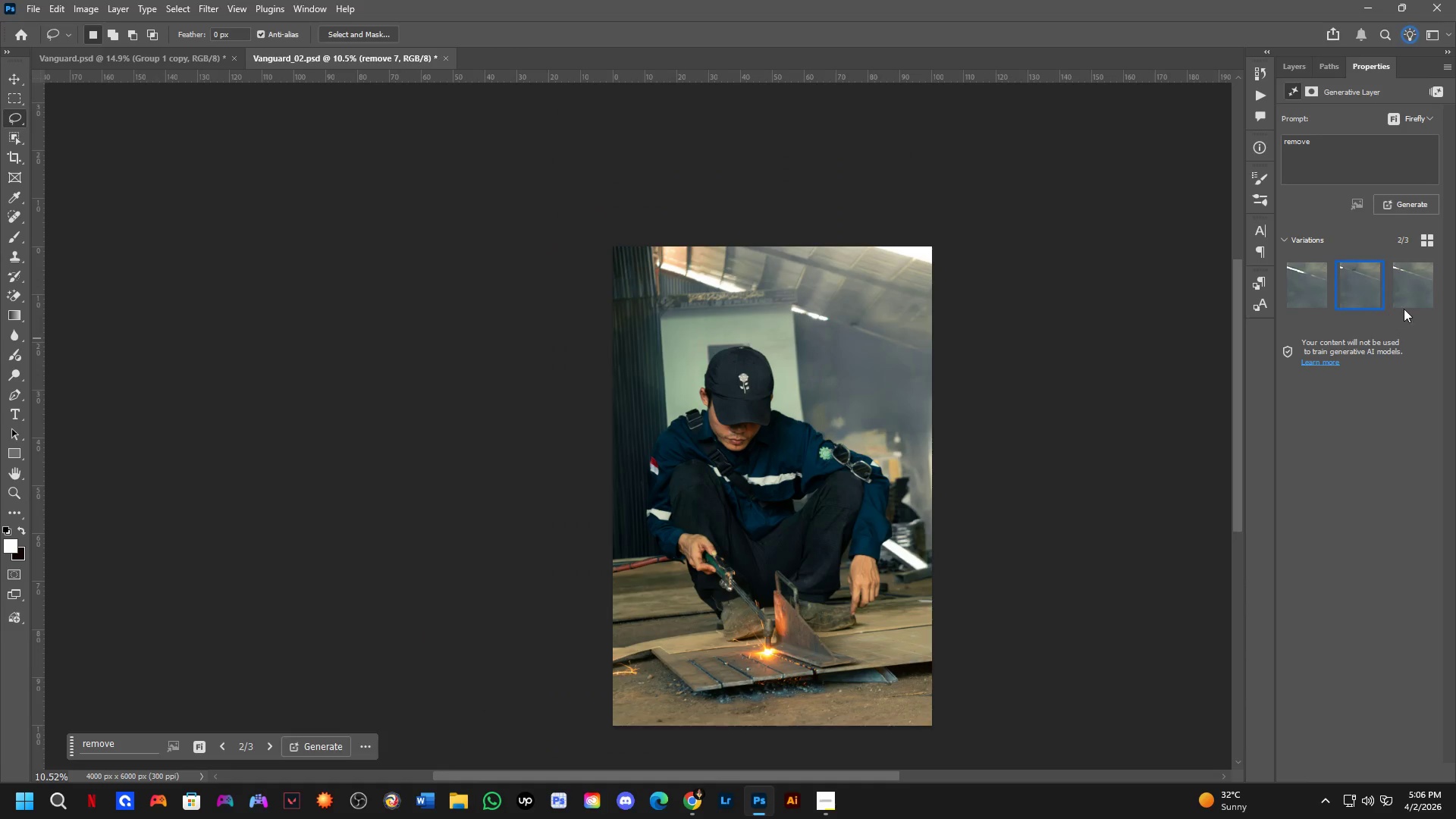 
left_click([1409, 297])
 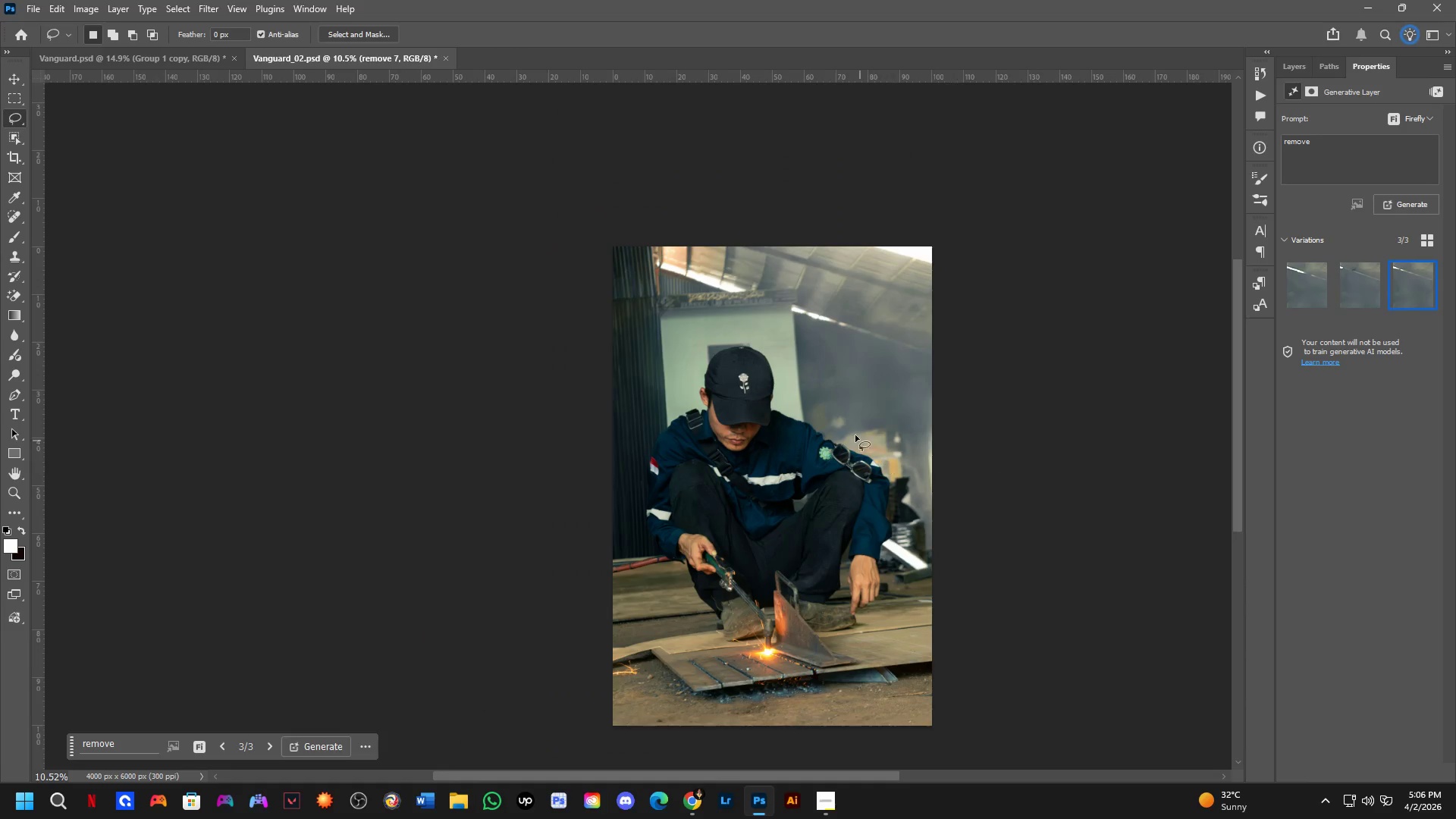 
scroll: coordinate [849, 463], scroll_direction: up, amount: 11.0
 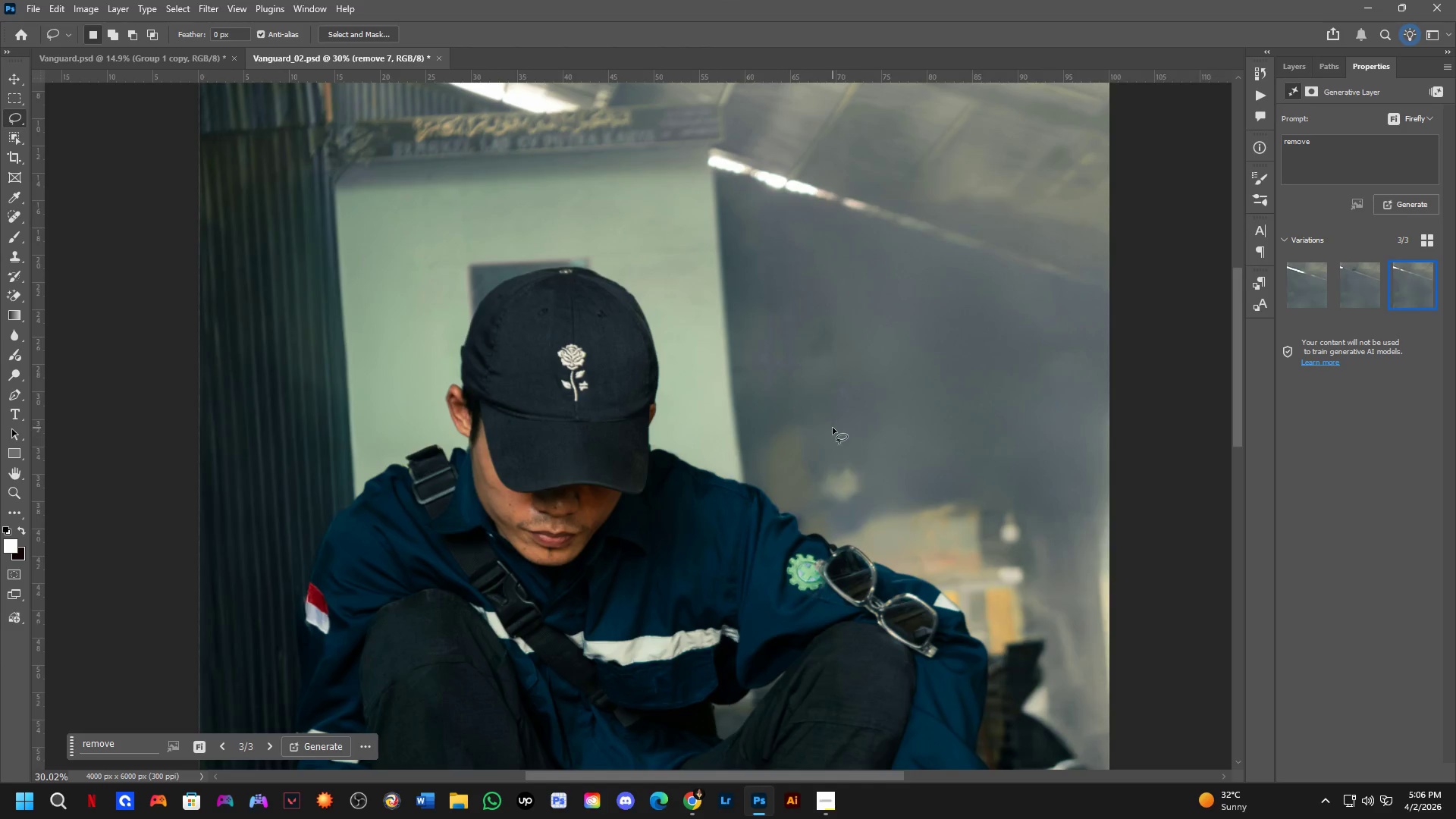 
left_click_drag(start_coordinate=[832, 428], to_coordinate=[983, 459])
 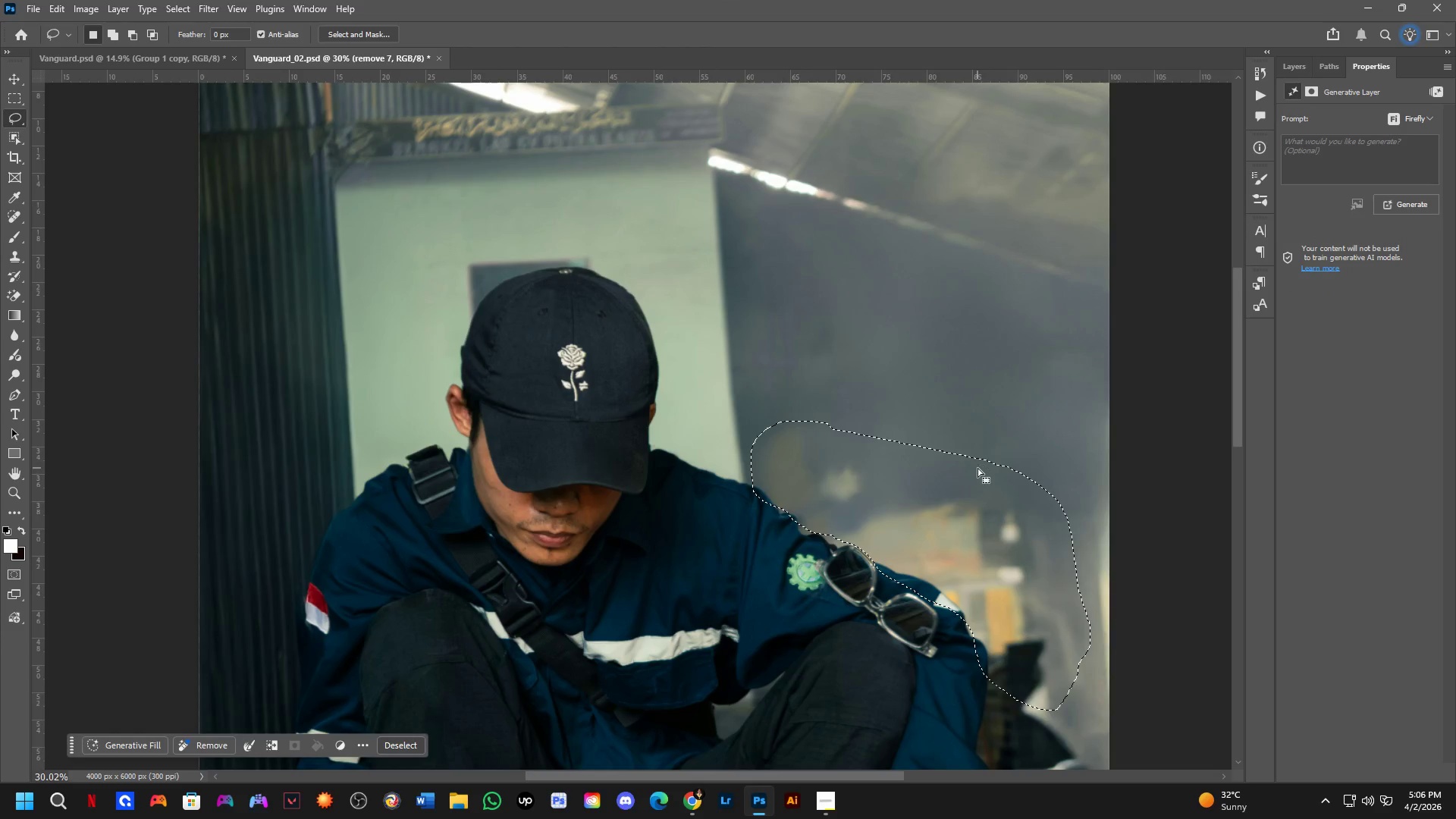 
hold_key(key=Space, duration=0.69)
 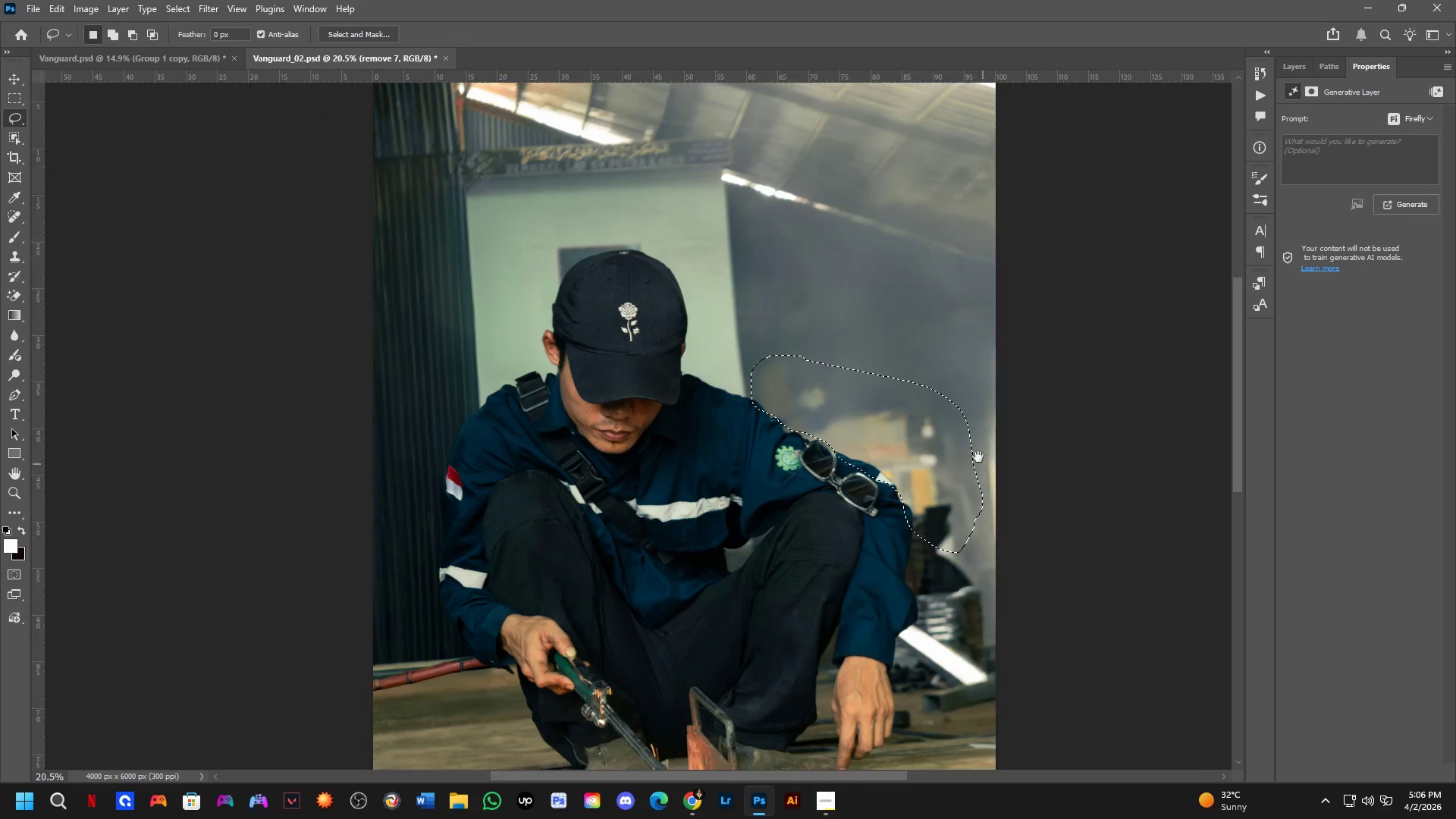 
left_click_drag(start_coordinate=[1053, 512], to_coordinate=[981, 437])
 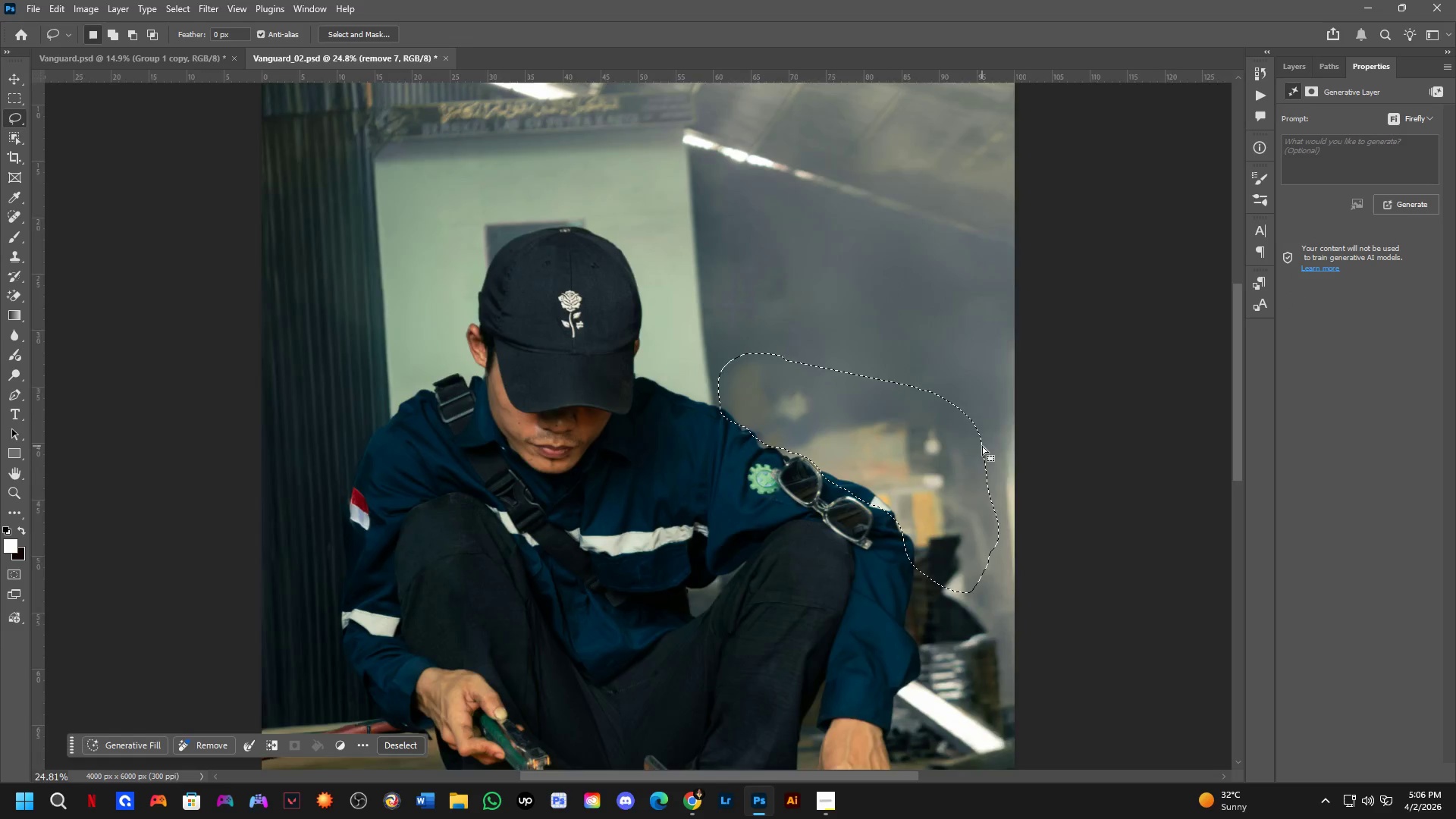 
scroll: coordinate [977, 470], scroll_direction: down, amount: 2.0
 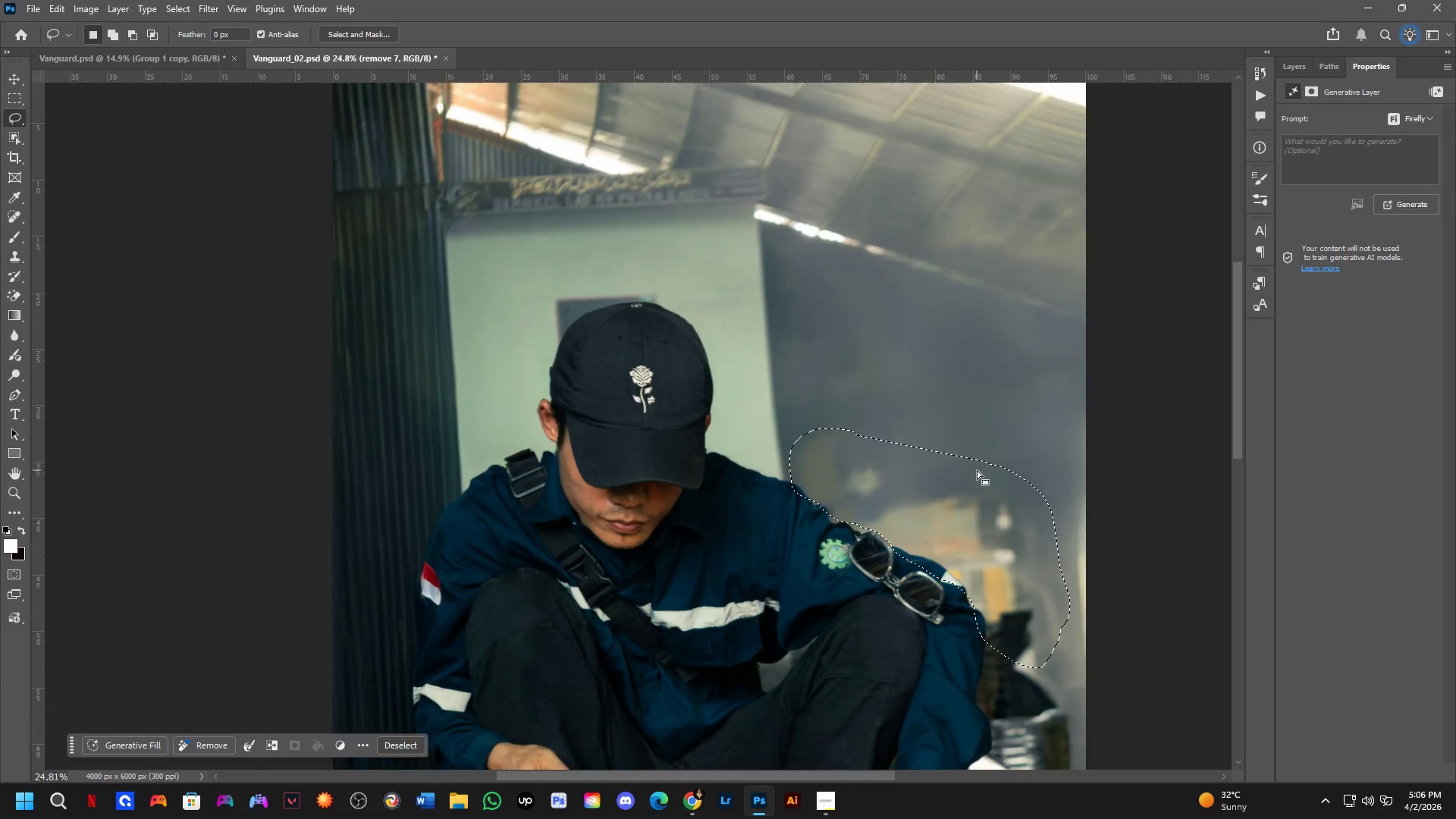 
hold_key(key=Space, duration=0.91)
 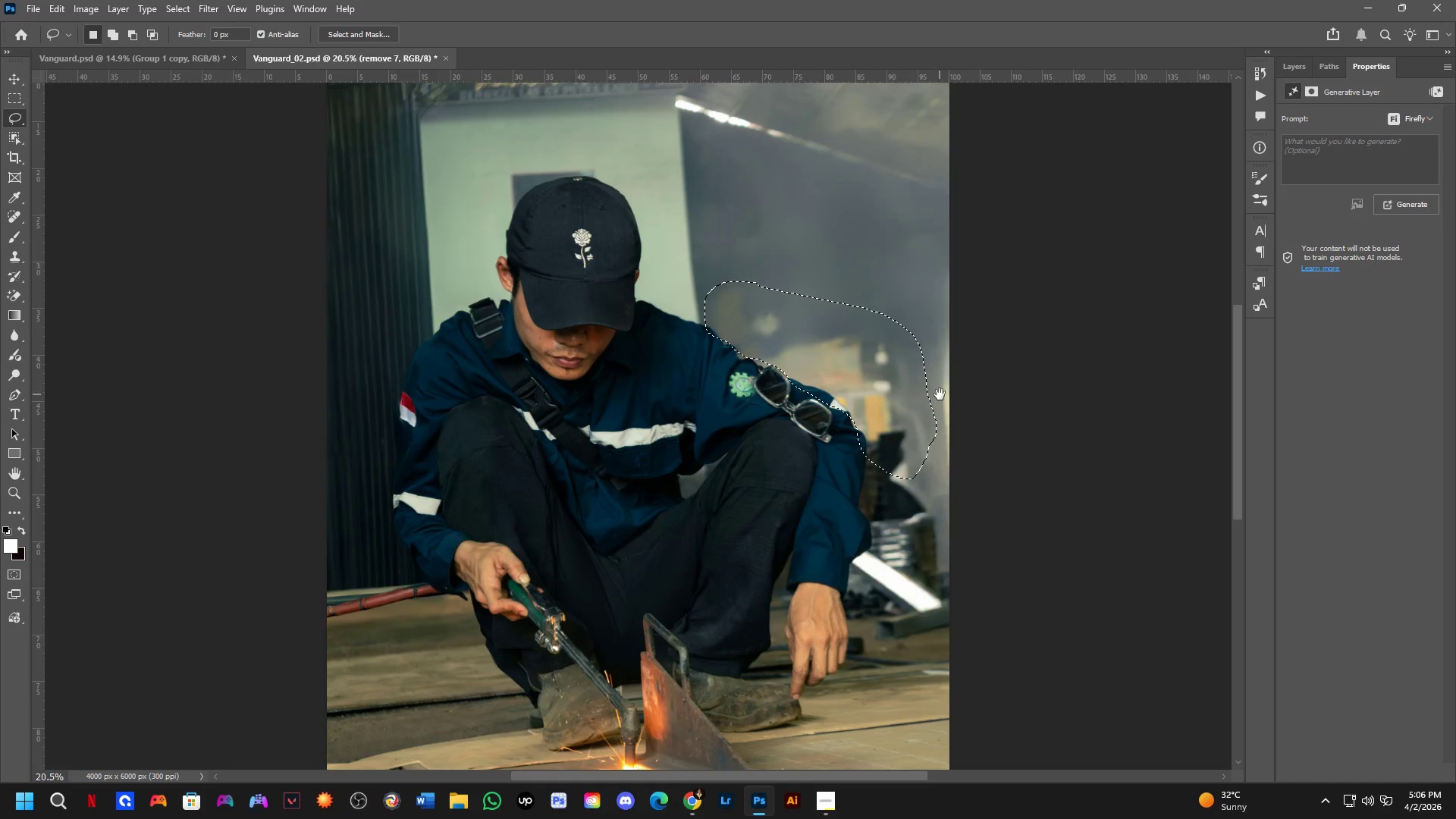 
left_click_drag(start_coordinate=[999, 483], to_coordinate=[951, 346])
 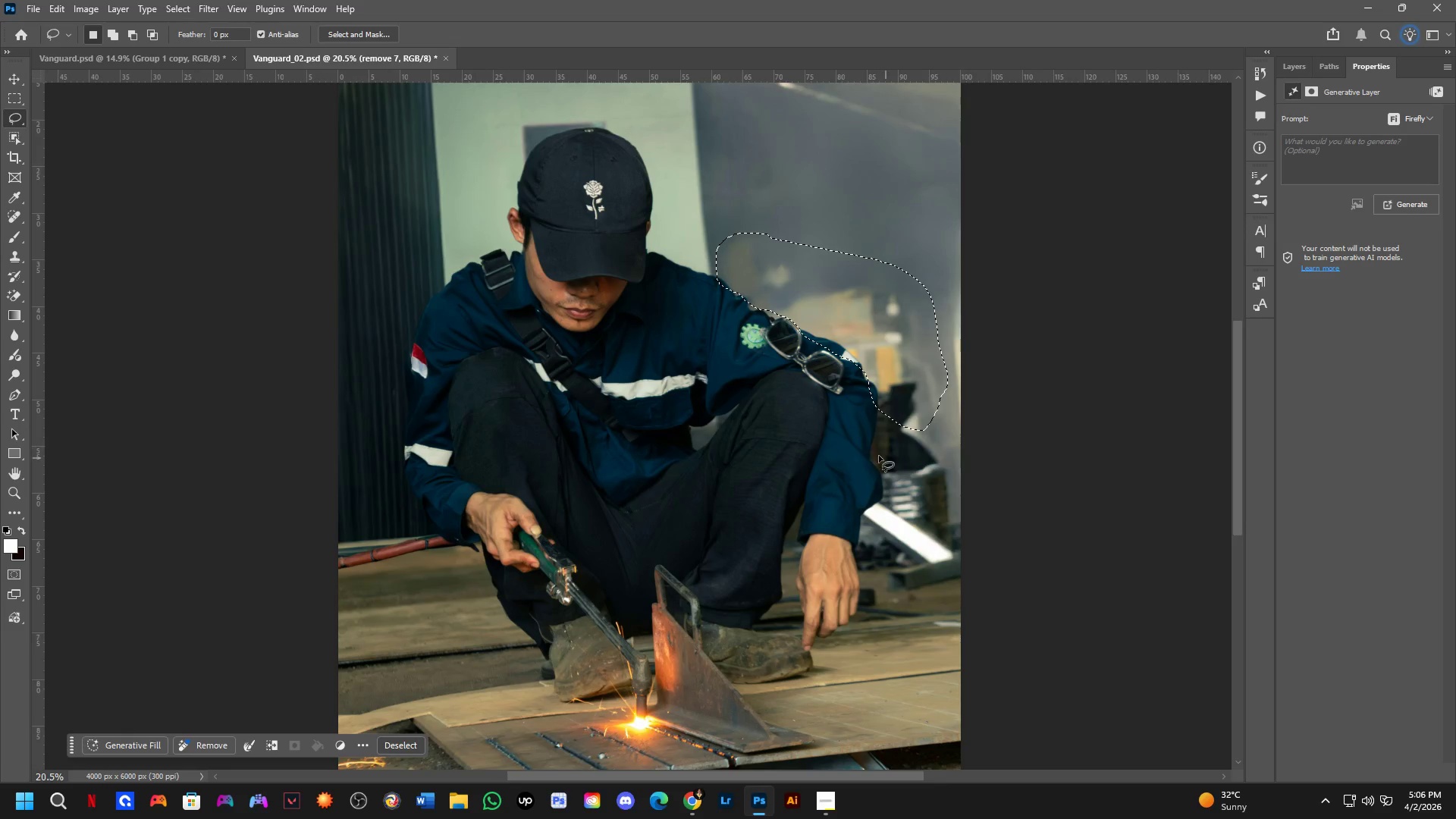 
scroll: coordinate [982, 447], scroll_direction: down, amount: 2.0
 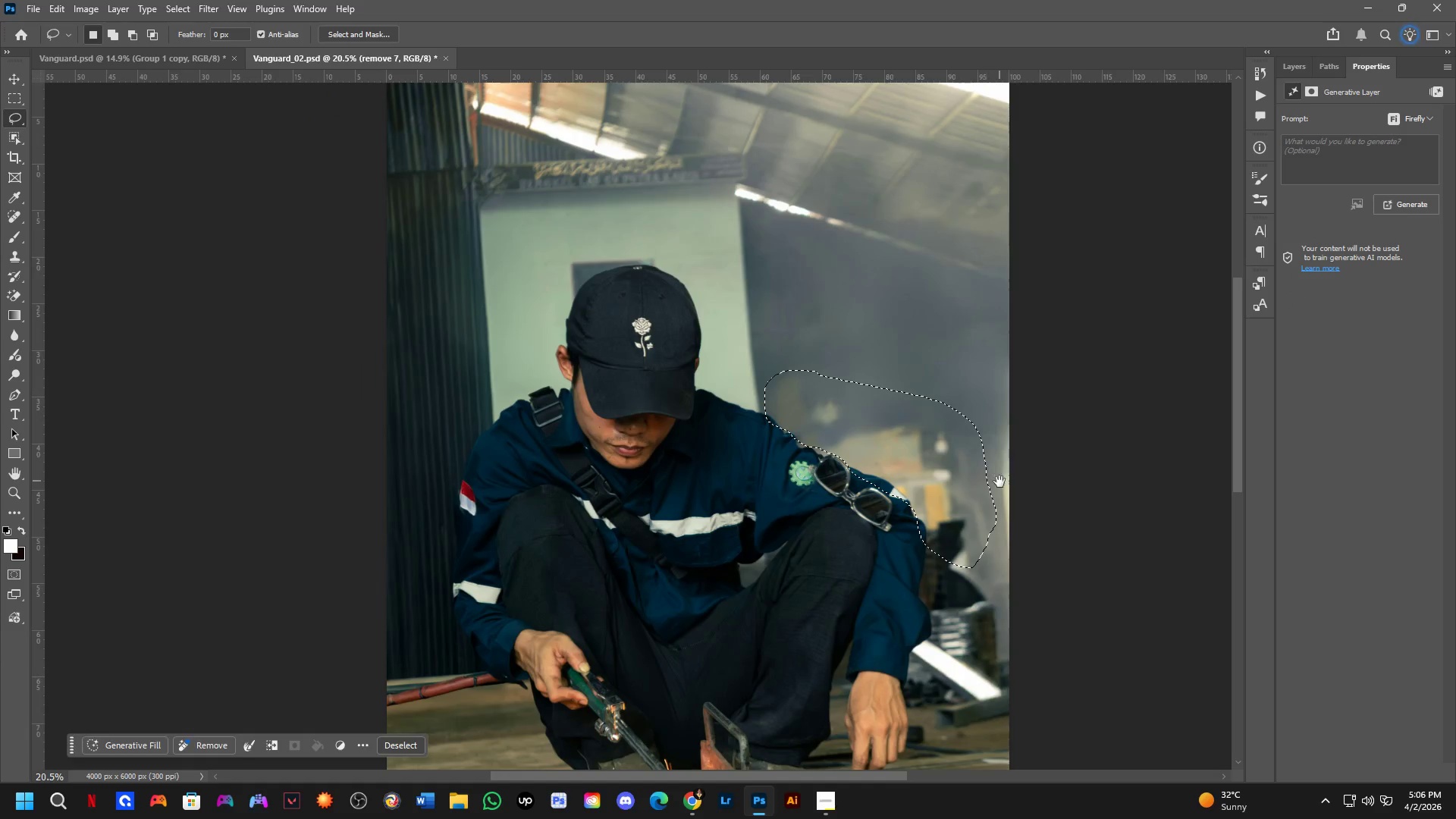 
hold_key(key=ShiftLeft, duration=0.31)
left_click_drag(start_coordinate=[877, 379], to_coordinate=[959, 409])
 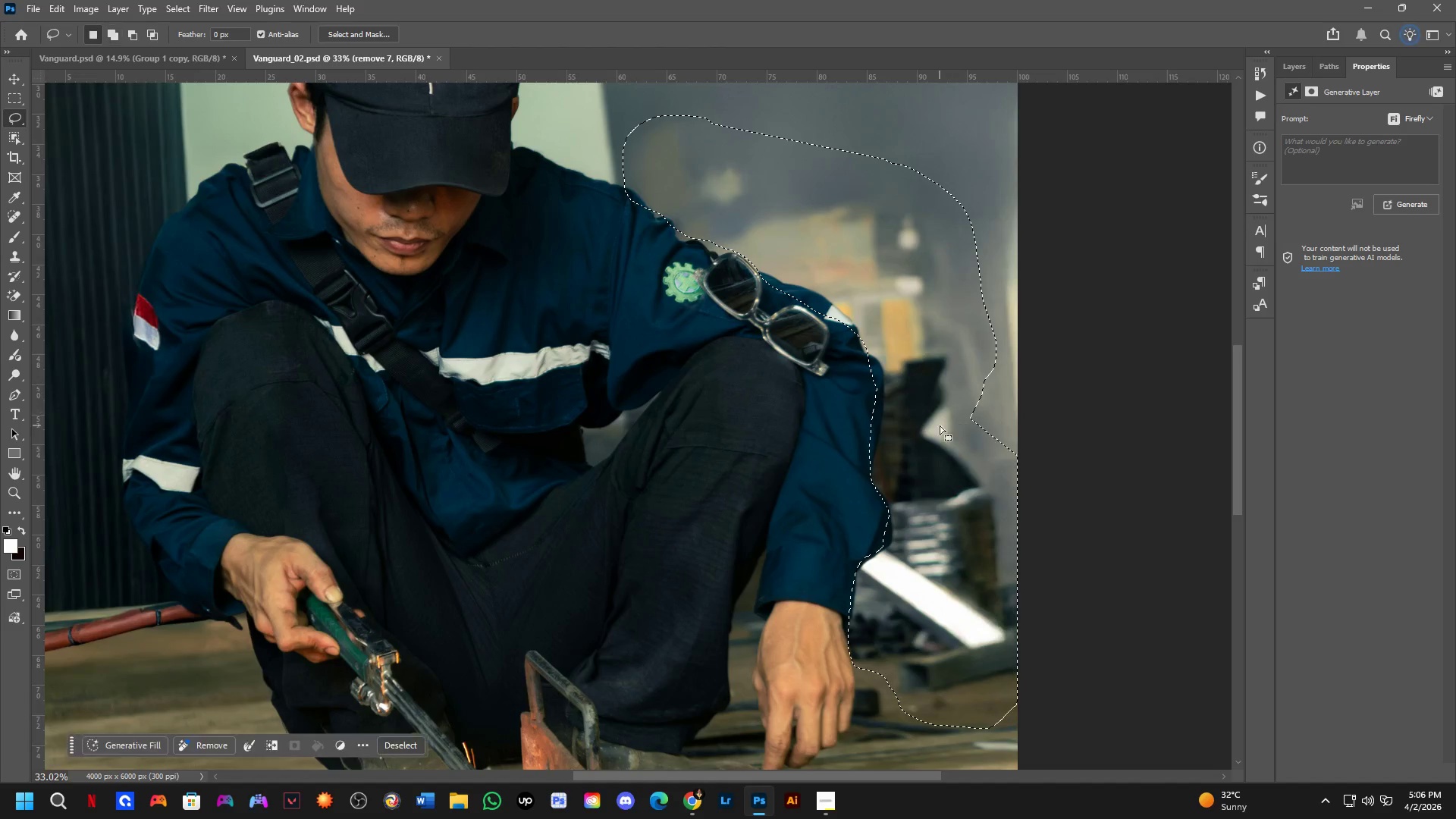 
scroll: coordinate [882, 406], scroll_direction: up, amount: 5.0
 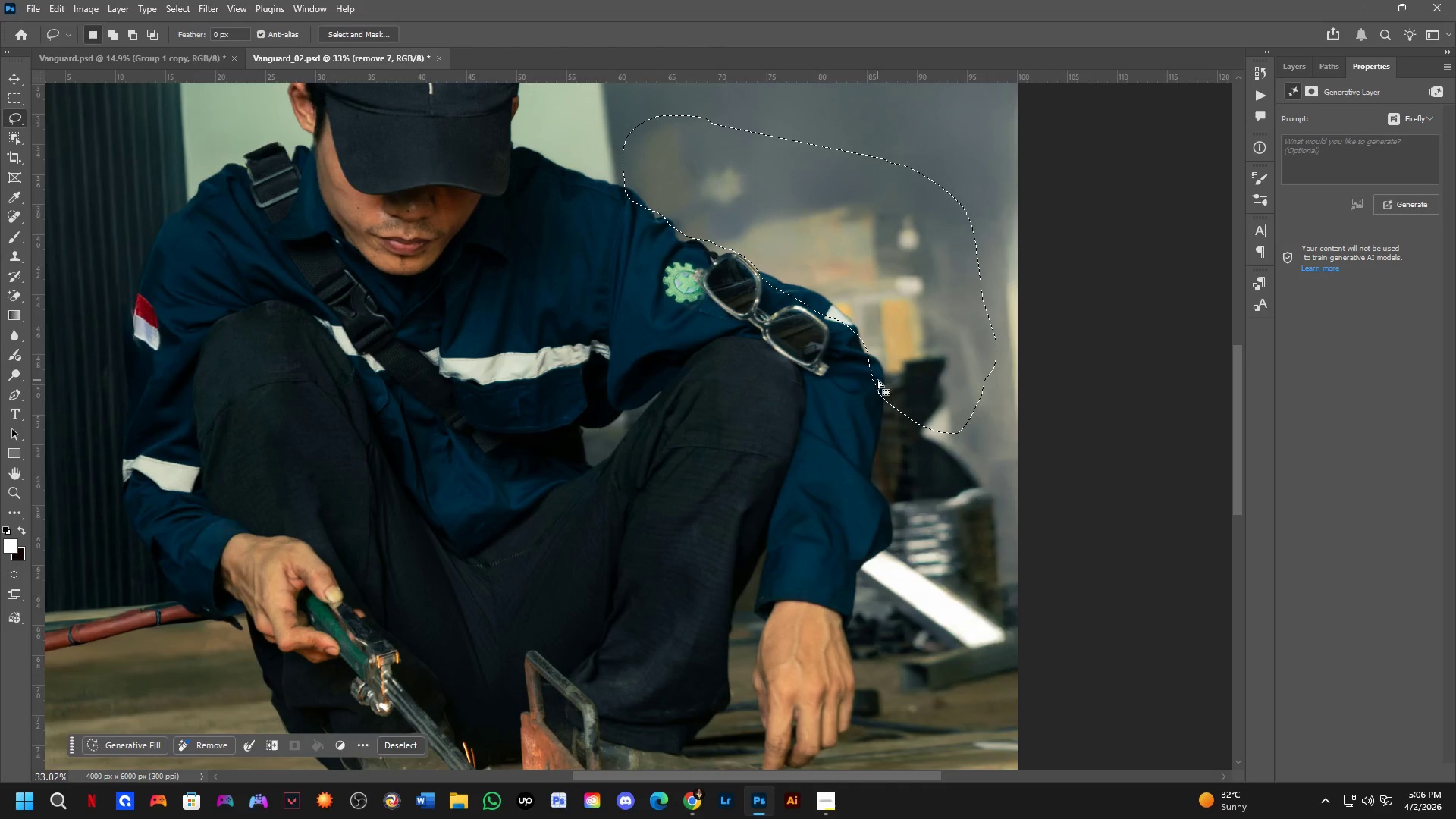 
hold_key(key=Space, duration=0.64)
 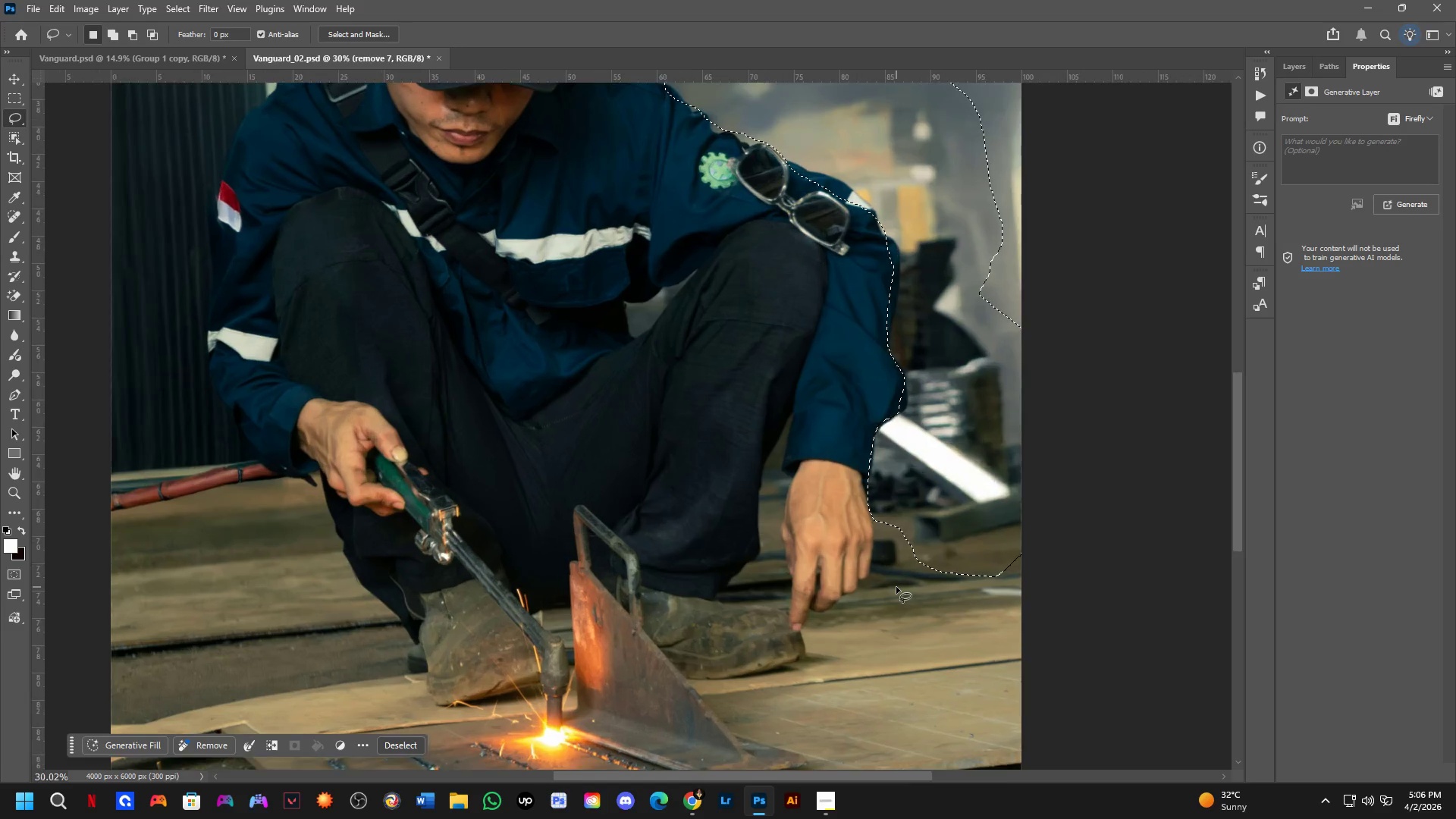 
left_click_drag(start_coordinate=[941, 483], to_coordinate=[943, 407])
 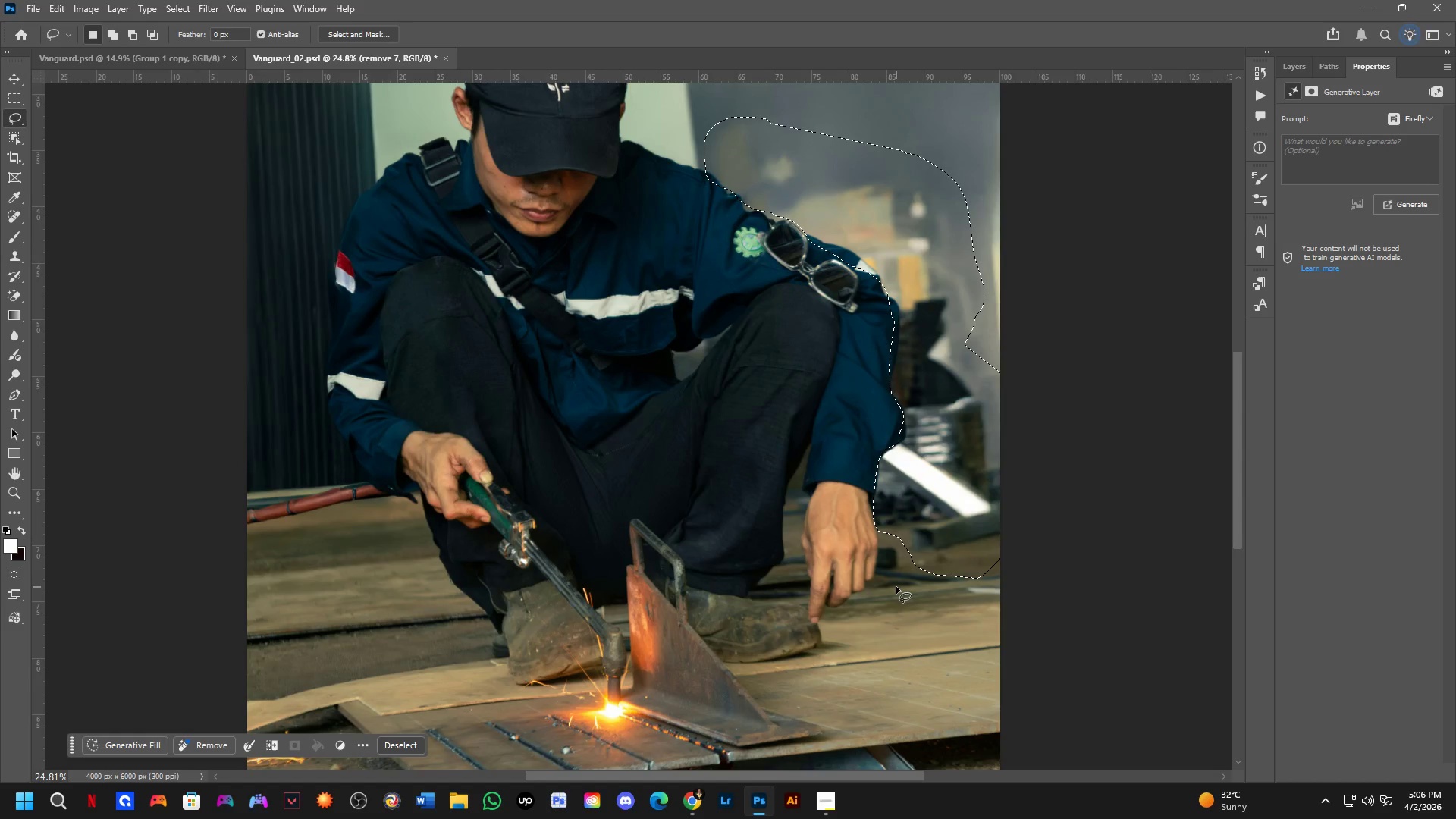 
scroll: coordinate [937, 430], scroll_direction: down, amount: 3.0
 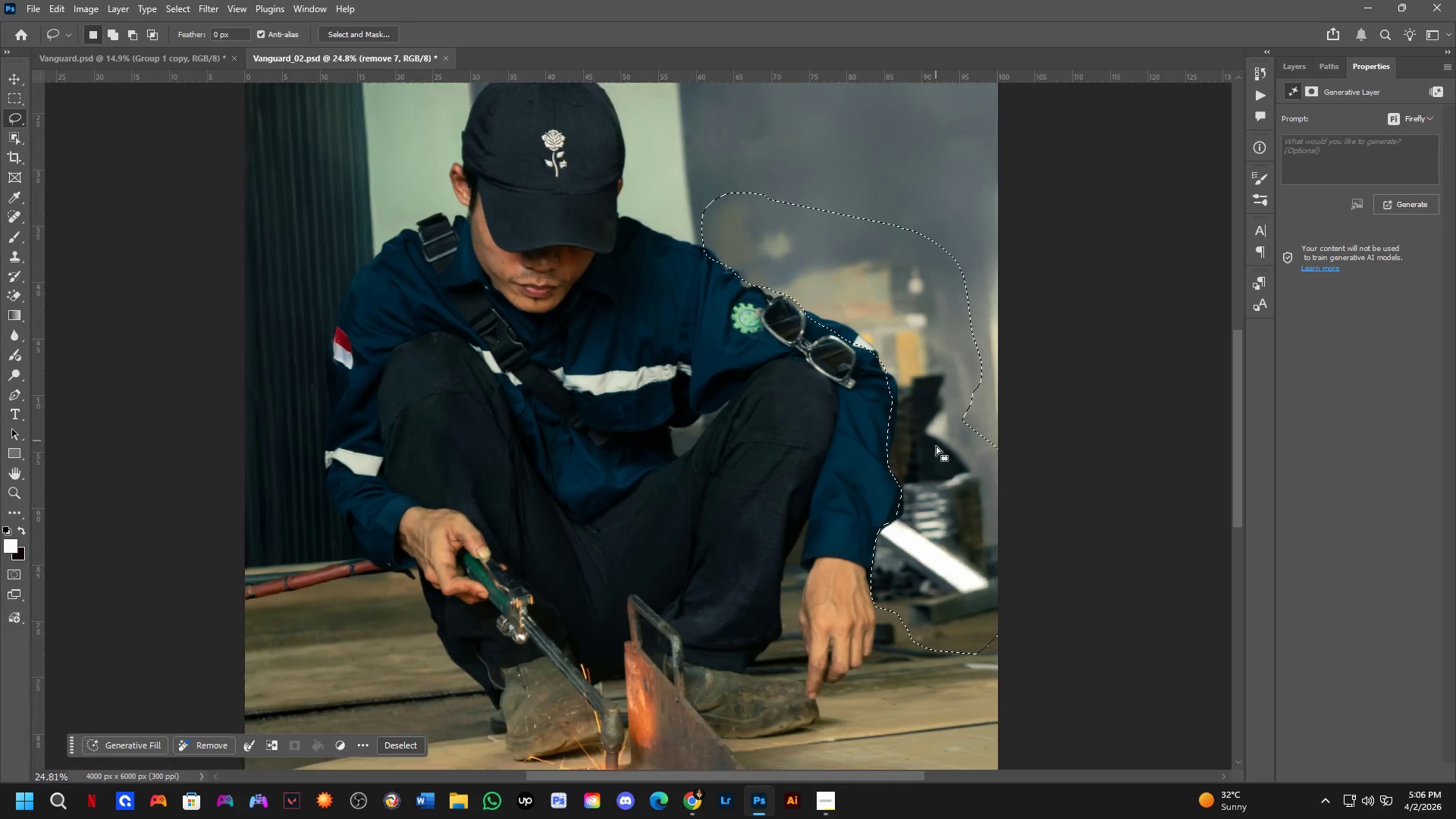 
scroll: coordinate [896, 587], scroll_direction: up, amount: 2.0
 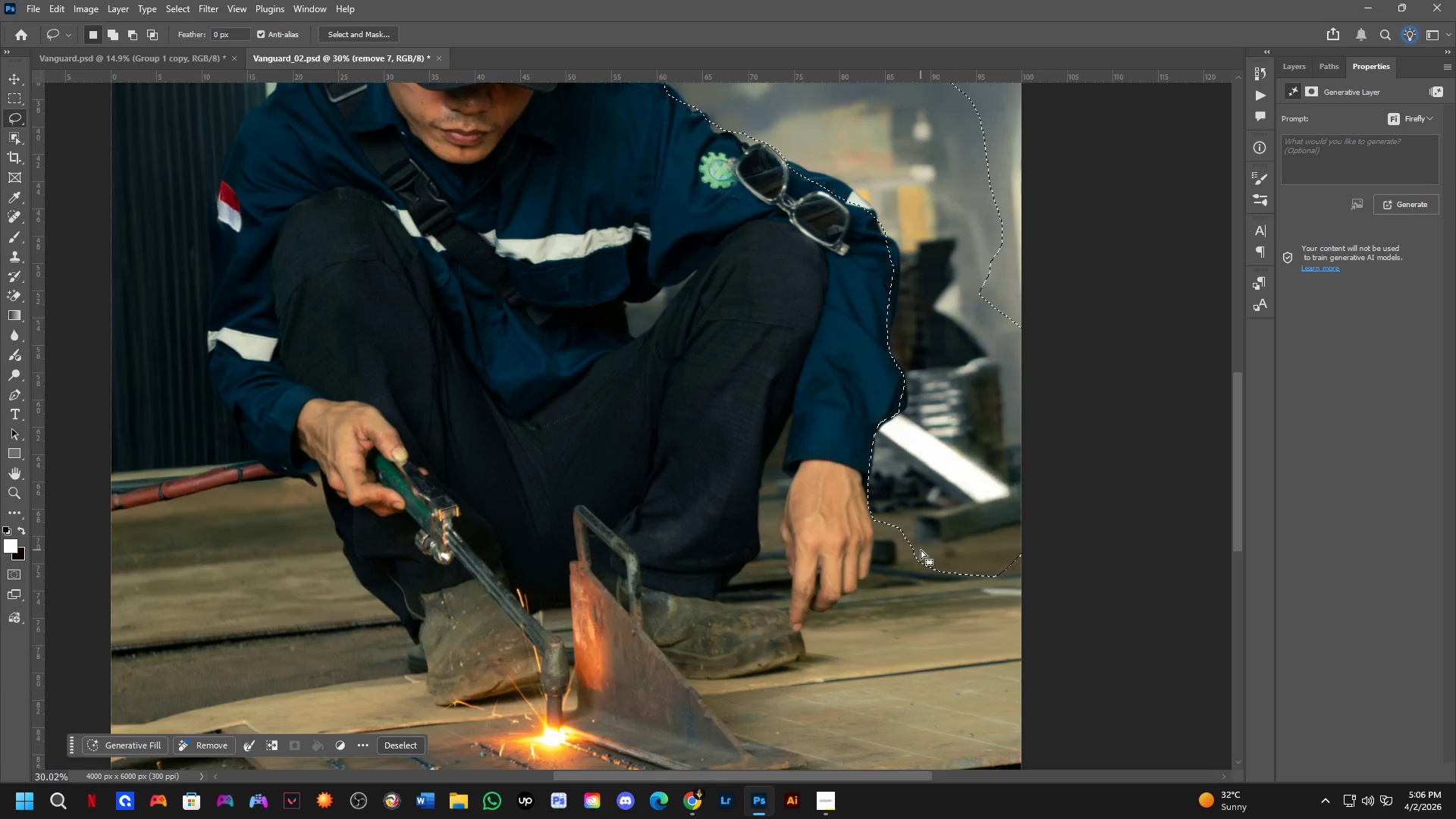 
key(Alt+AltLeft)
 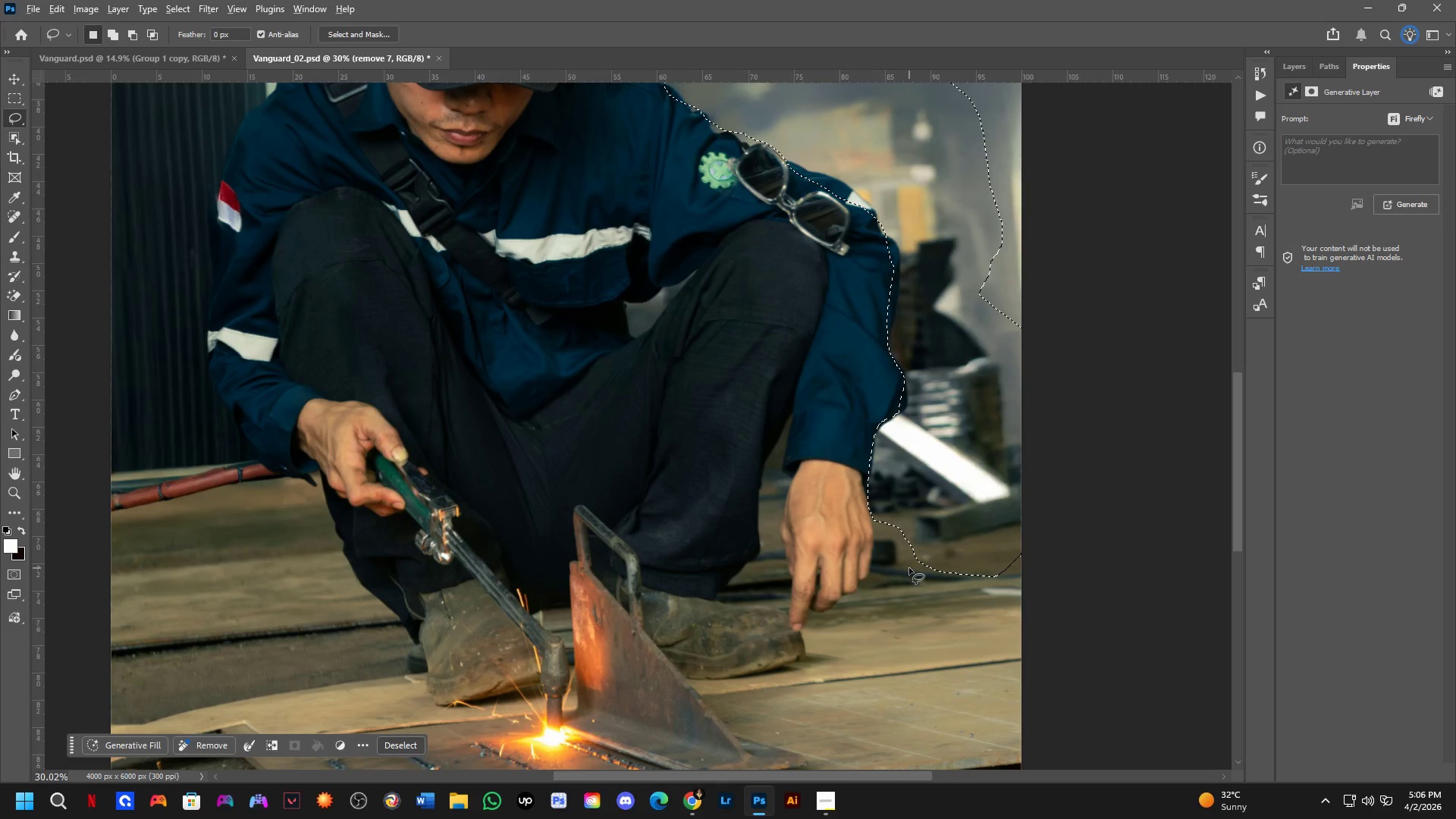 
left_click_drag(start_coordinate=[909, 567], to_coordinate=[937, 641])
 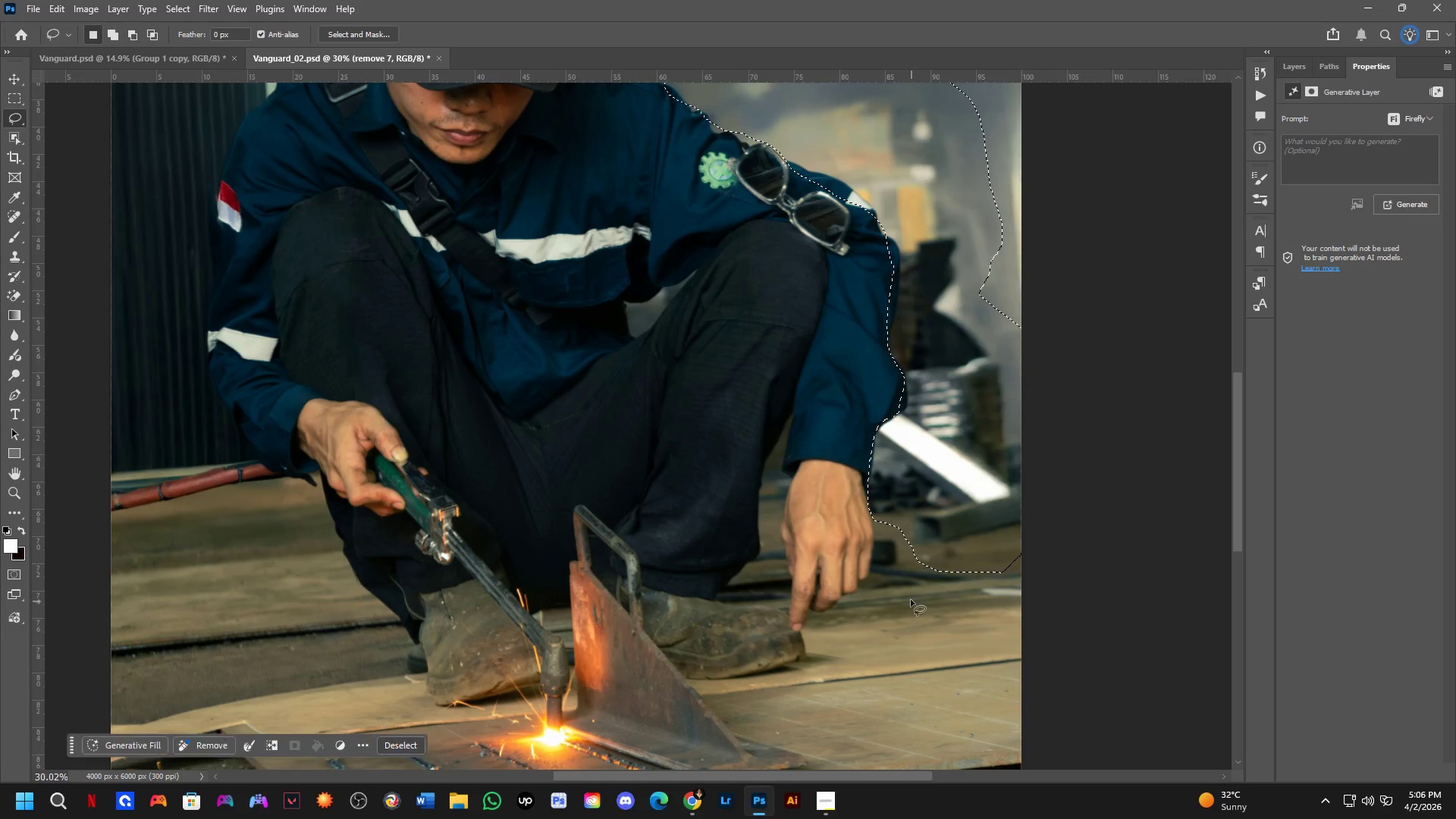 
hold_key(key=AltLeft, duration=0.31)
left_click_drag(start_coordinate=[905, 570], to_coordinate=[916, 635])
 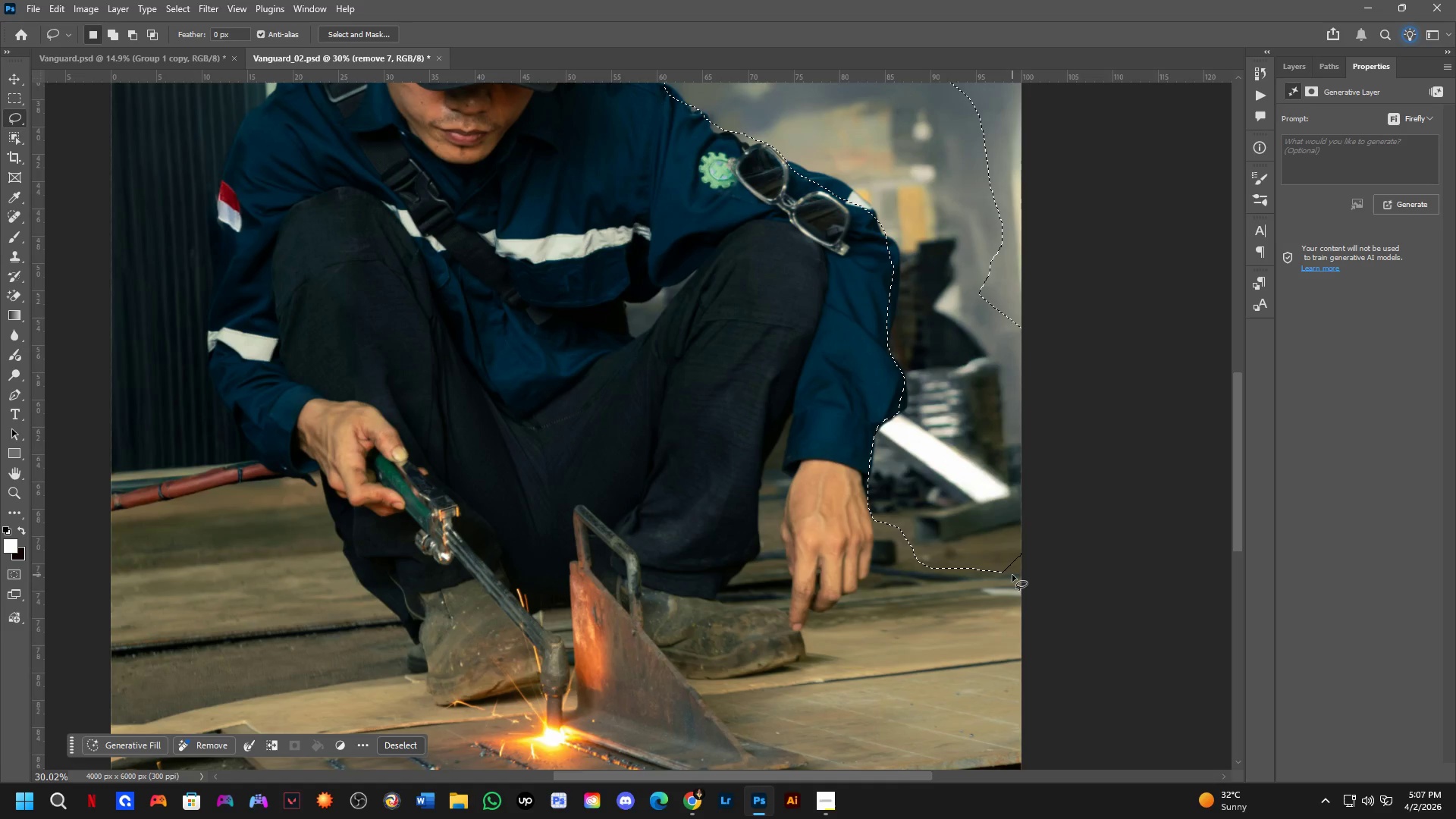 
wait(5.62)
 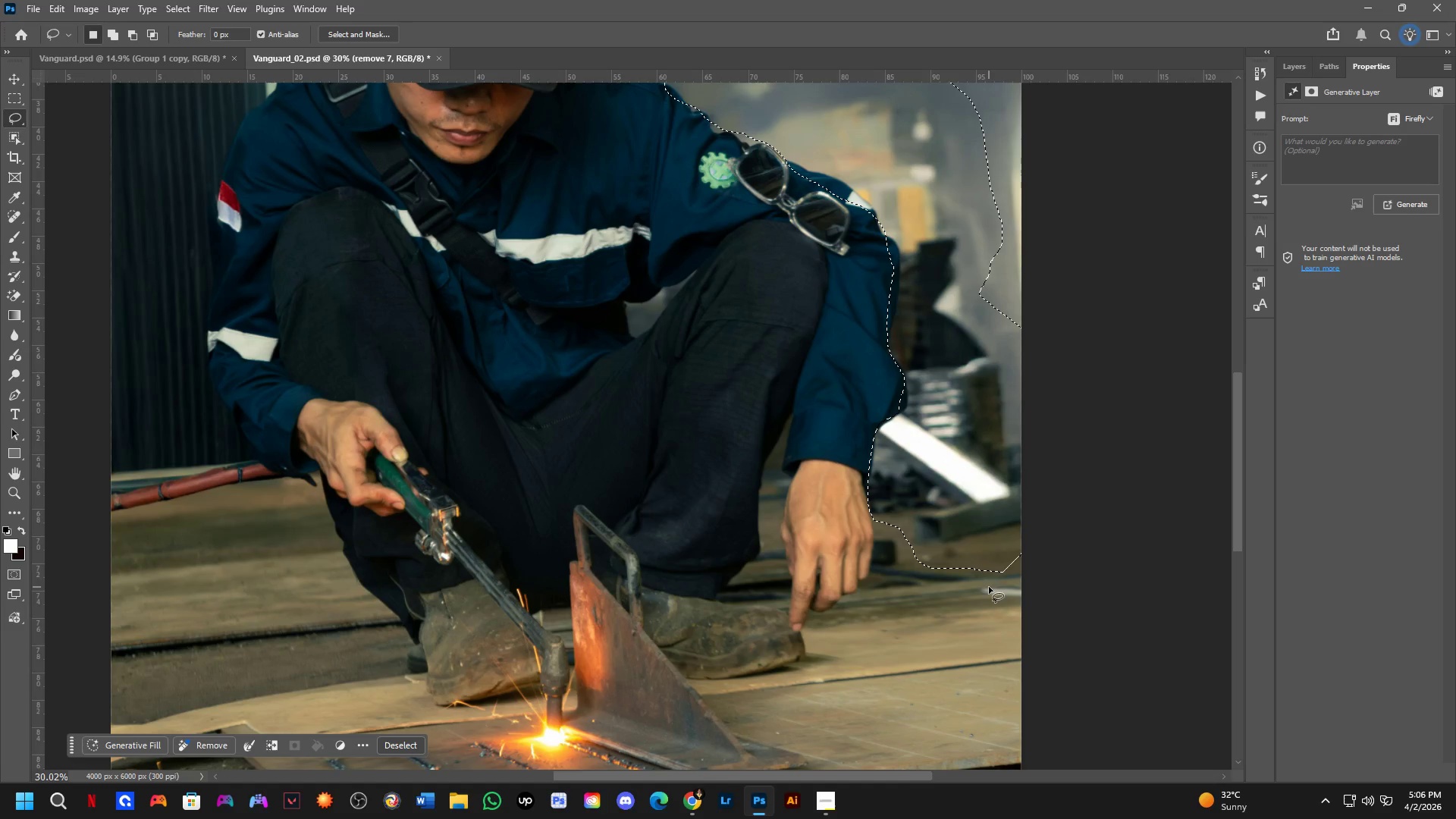 
hold_key(key=Space, duration=0.91)
 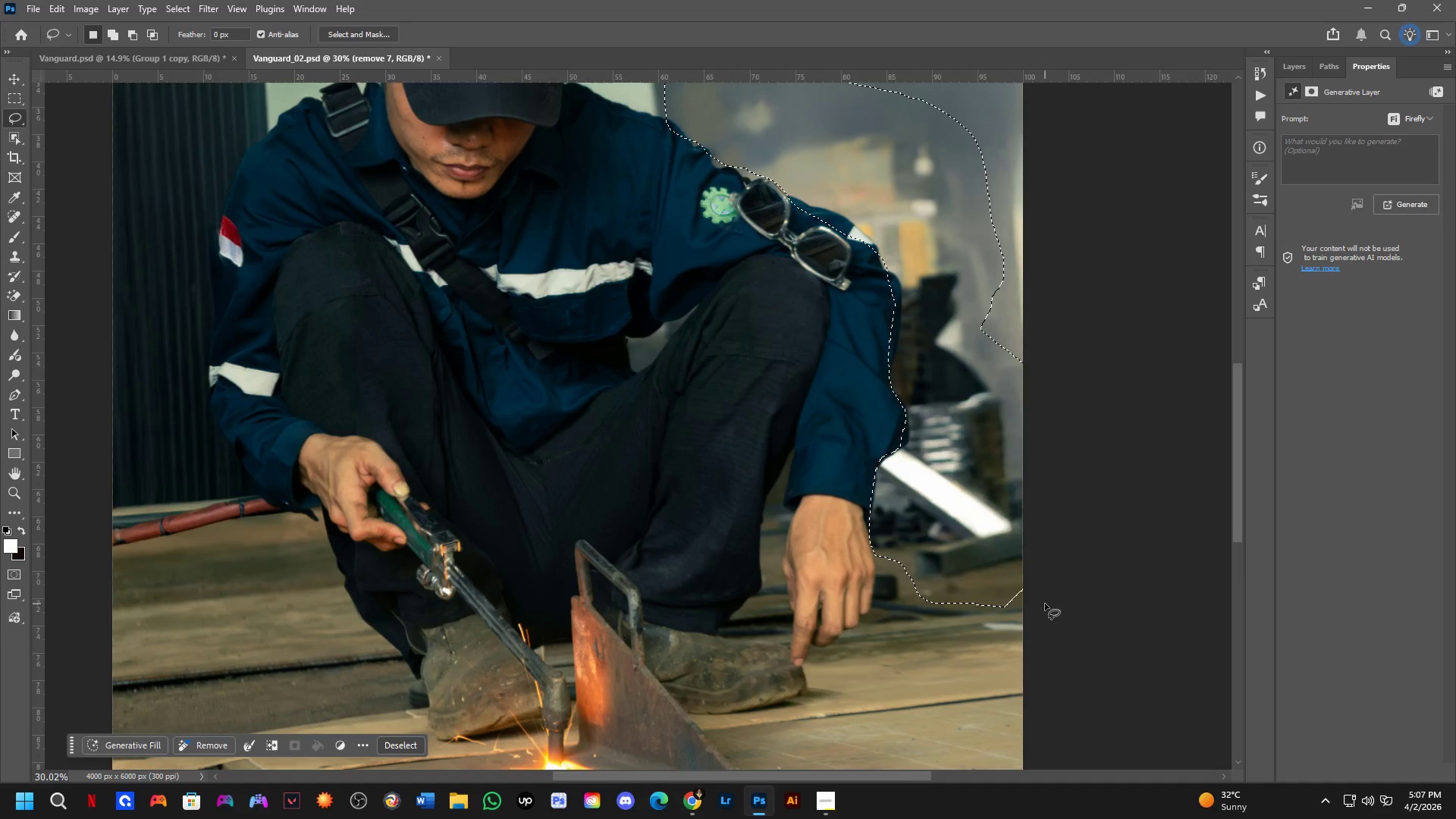 
left_click_drag(start_coordinate=[1040, 578], to_coordinate=[1042, 613])
 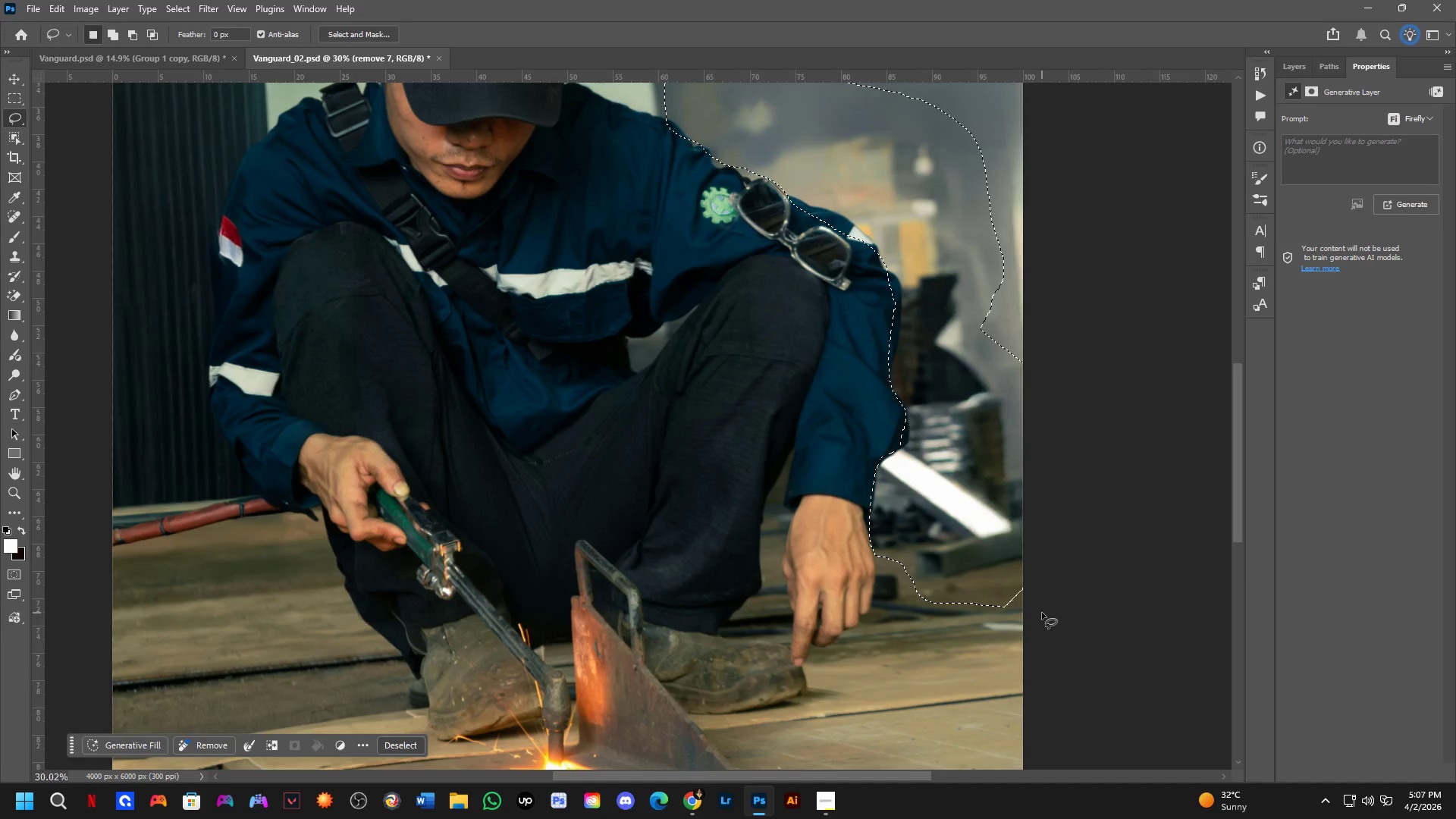 
hold_key(key=AltLeft, duration=0.34)
left_click_drag(start_coordinate=[939, 602], to_coordinate=[1004, 660])
 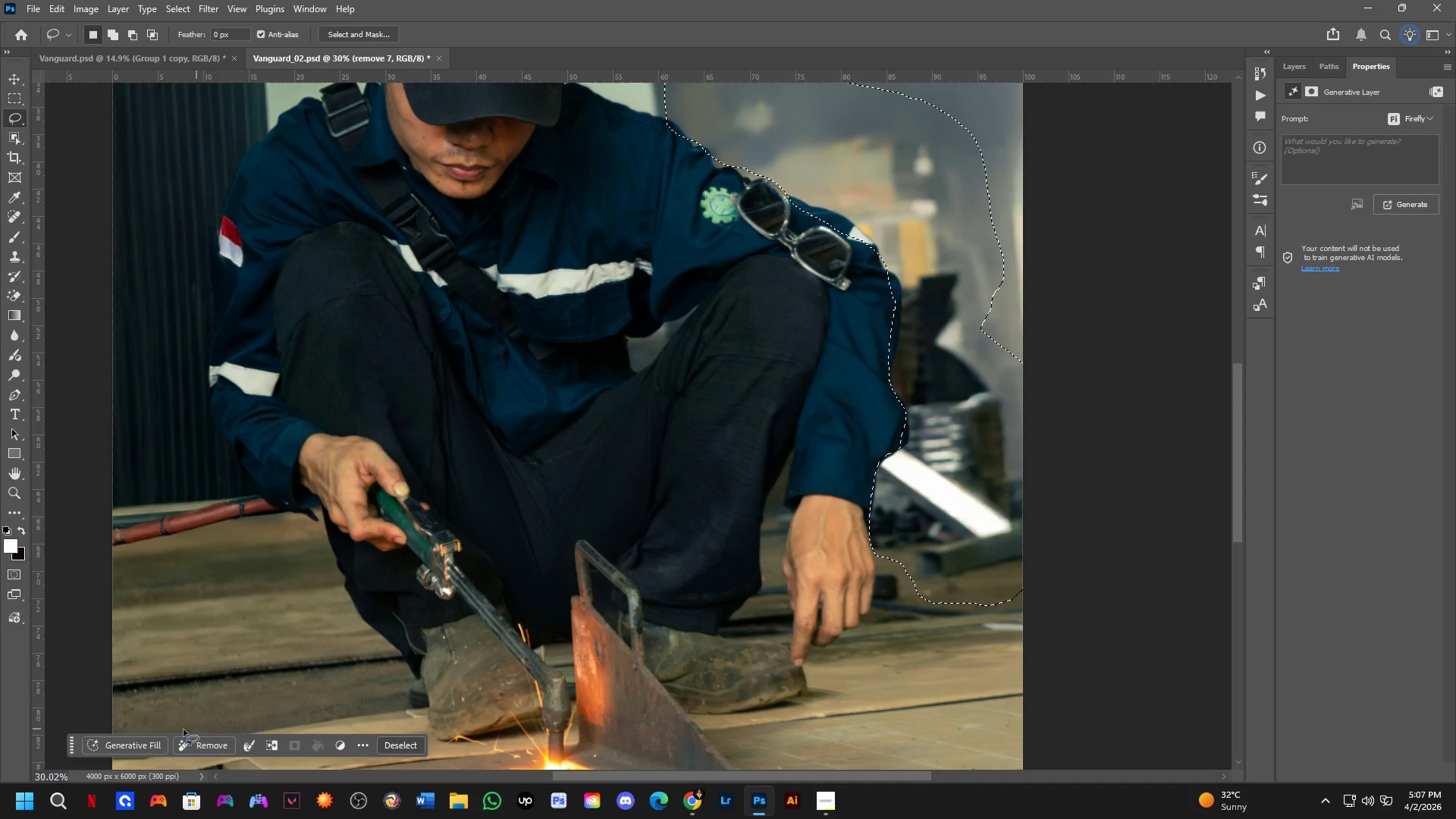 
left_click([127, 747])
 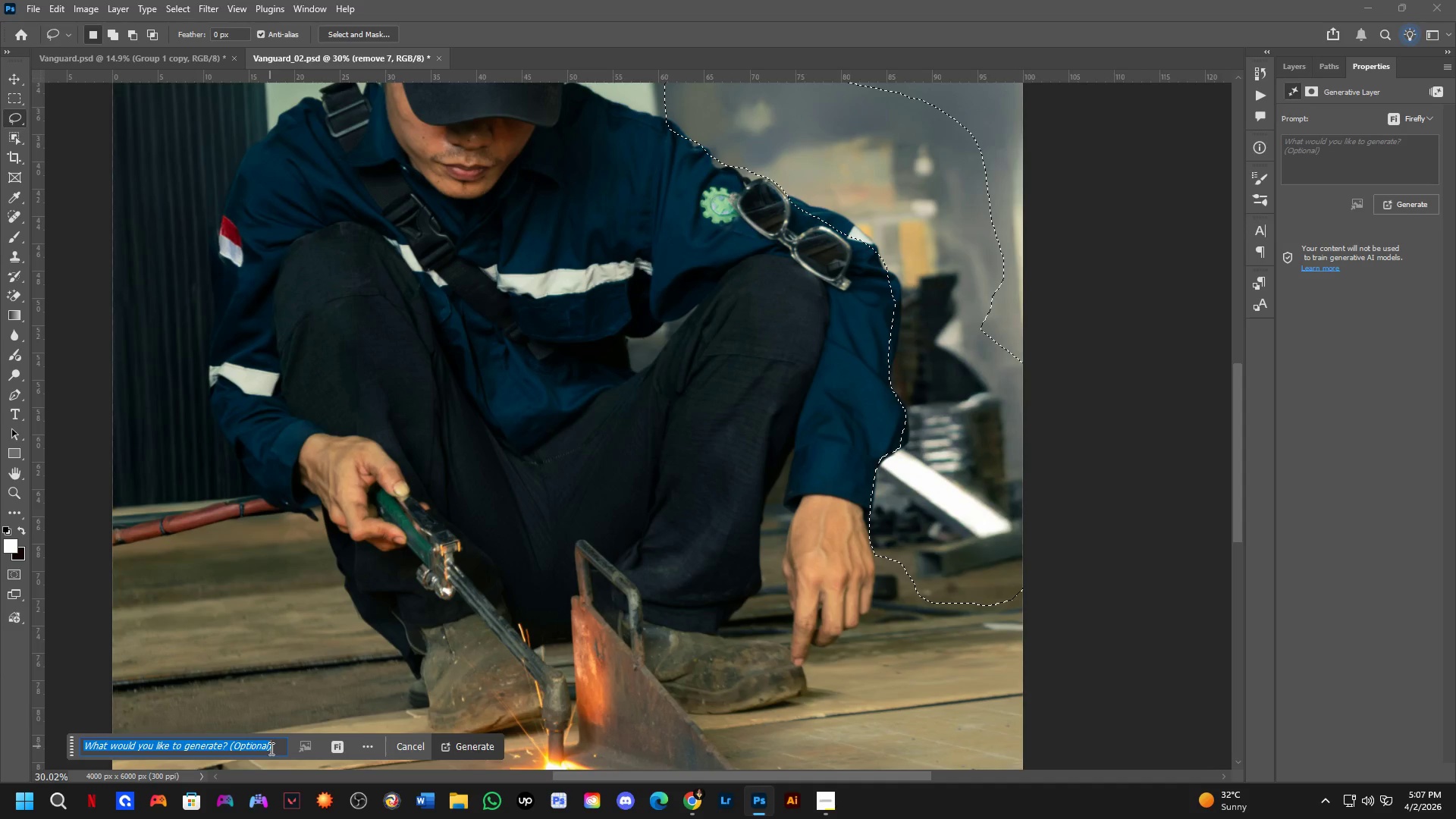 
type(remo)
 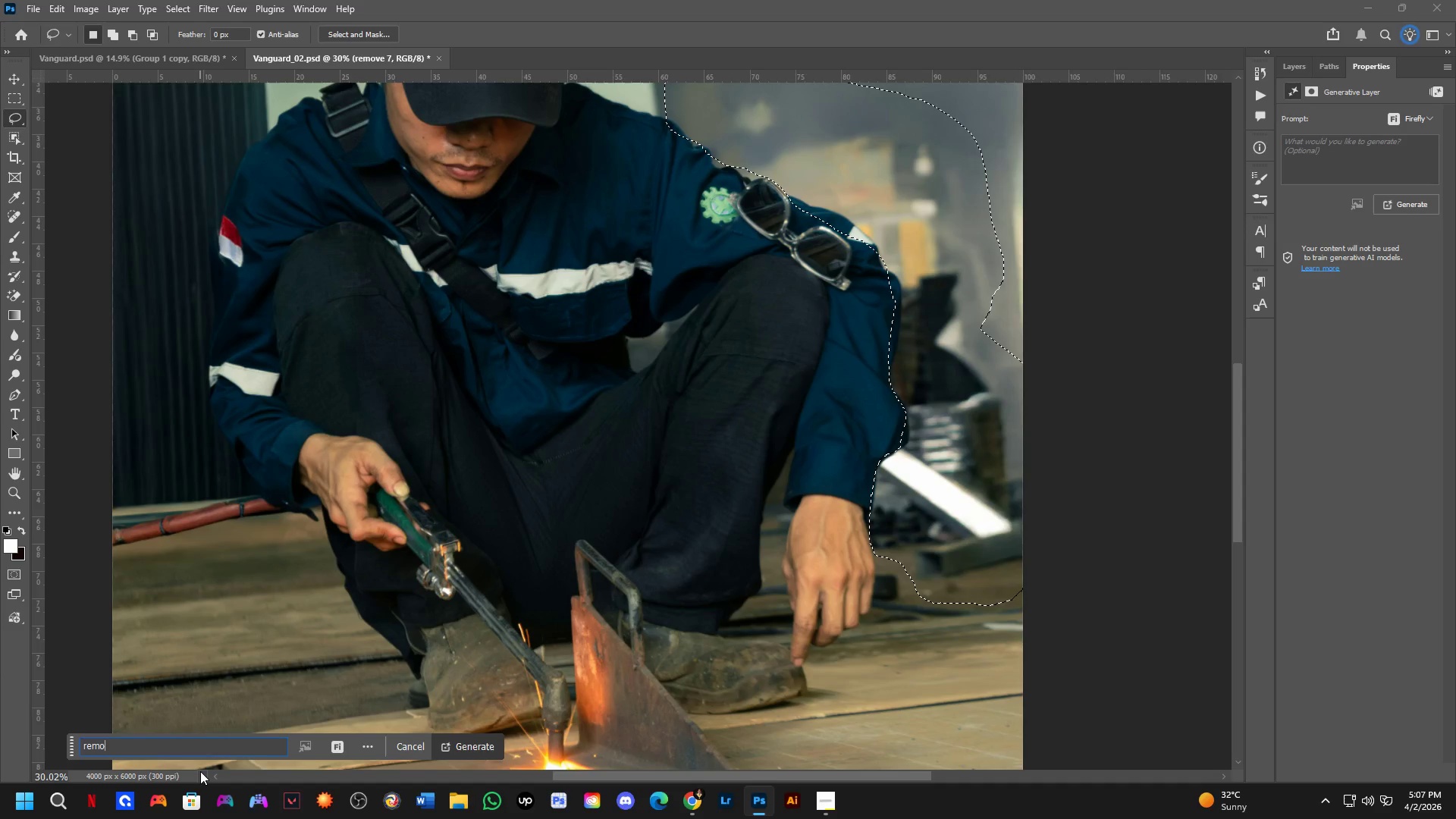 
type(ve)
key(NumpadEnter)
 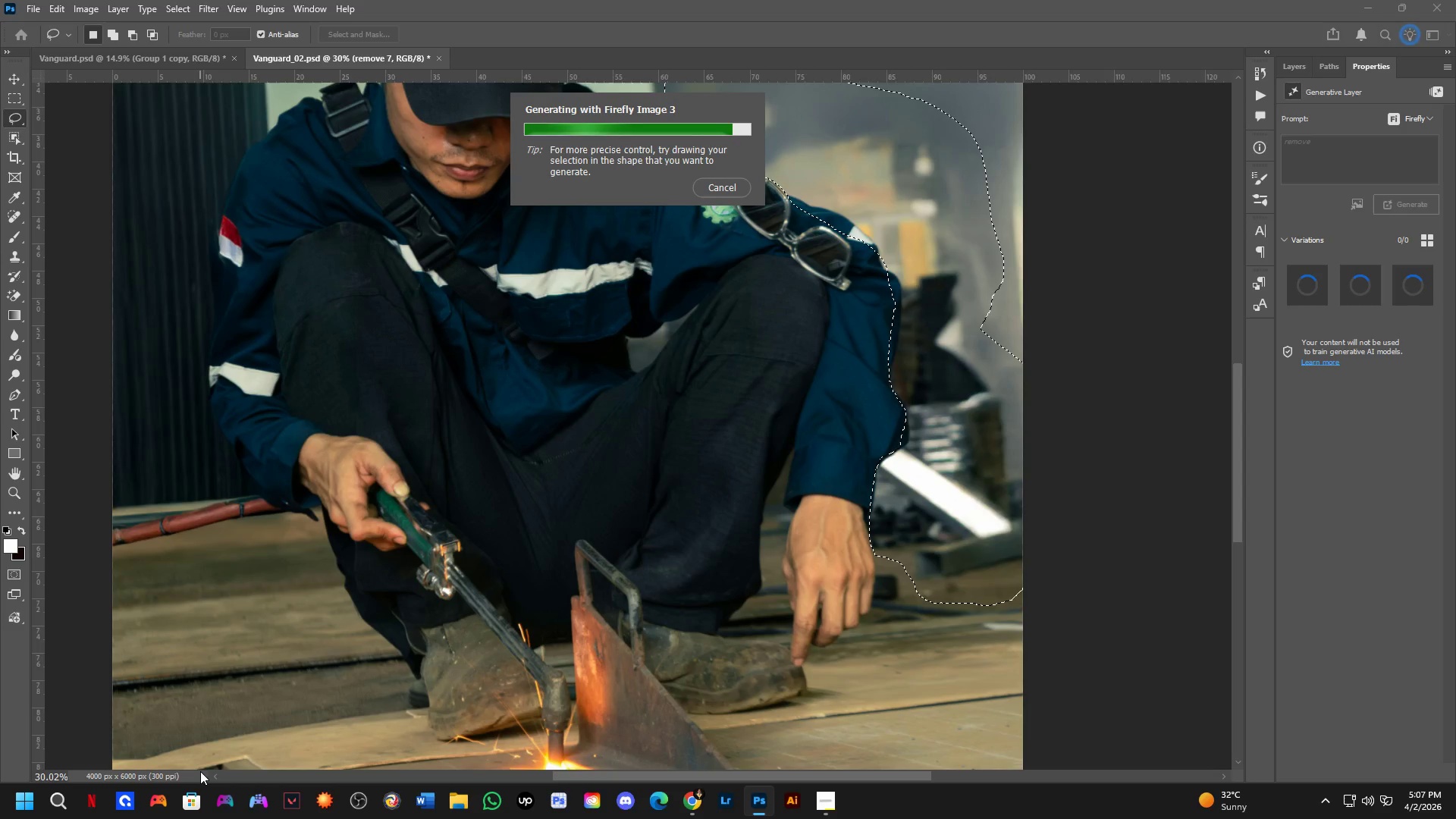 
wait(24.22)
 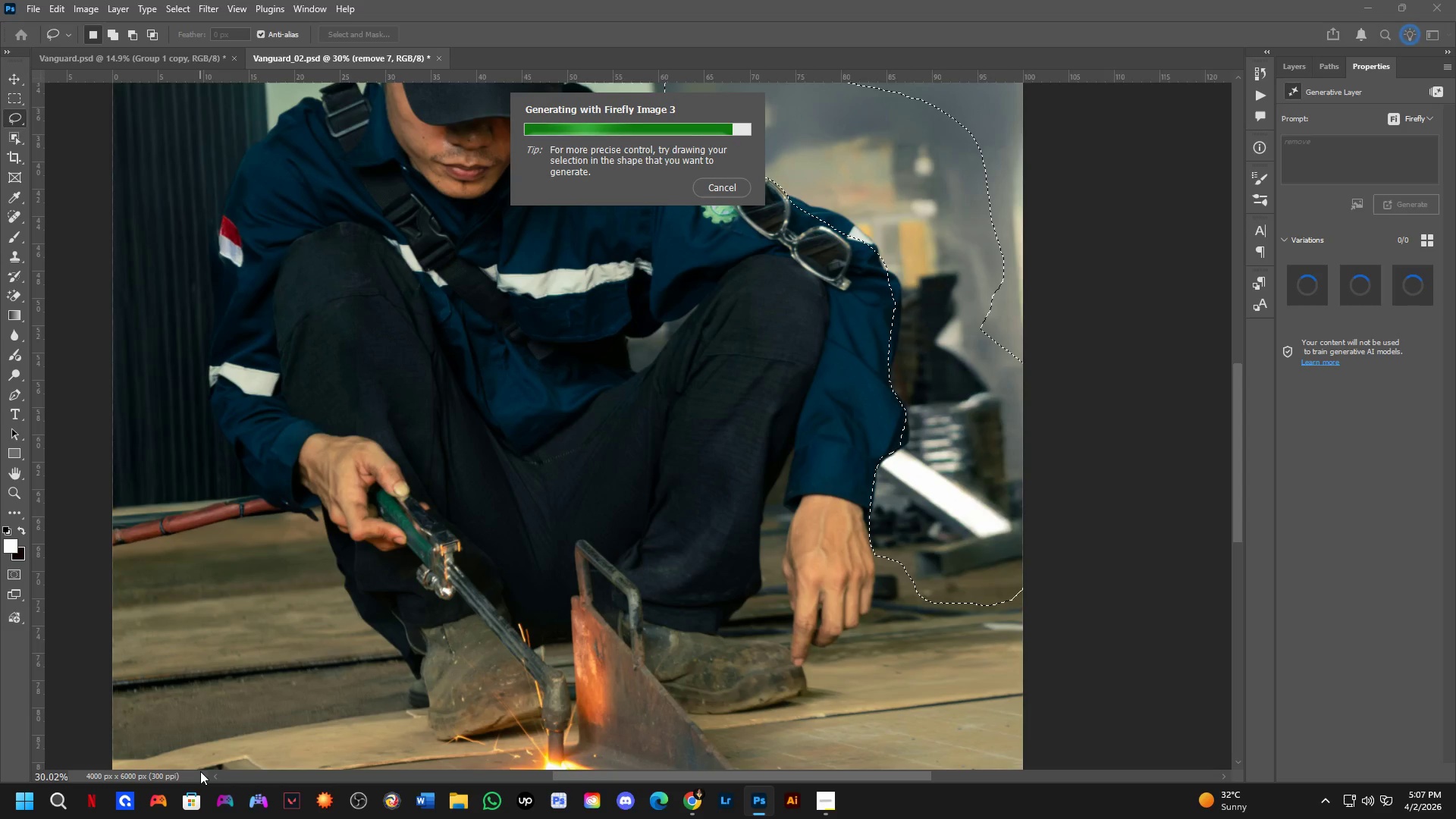 
scroll: coordinate [322, 563], scroll_direction: down, amount: 6.0
 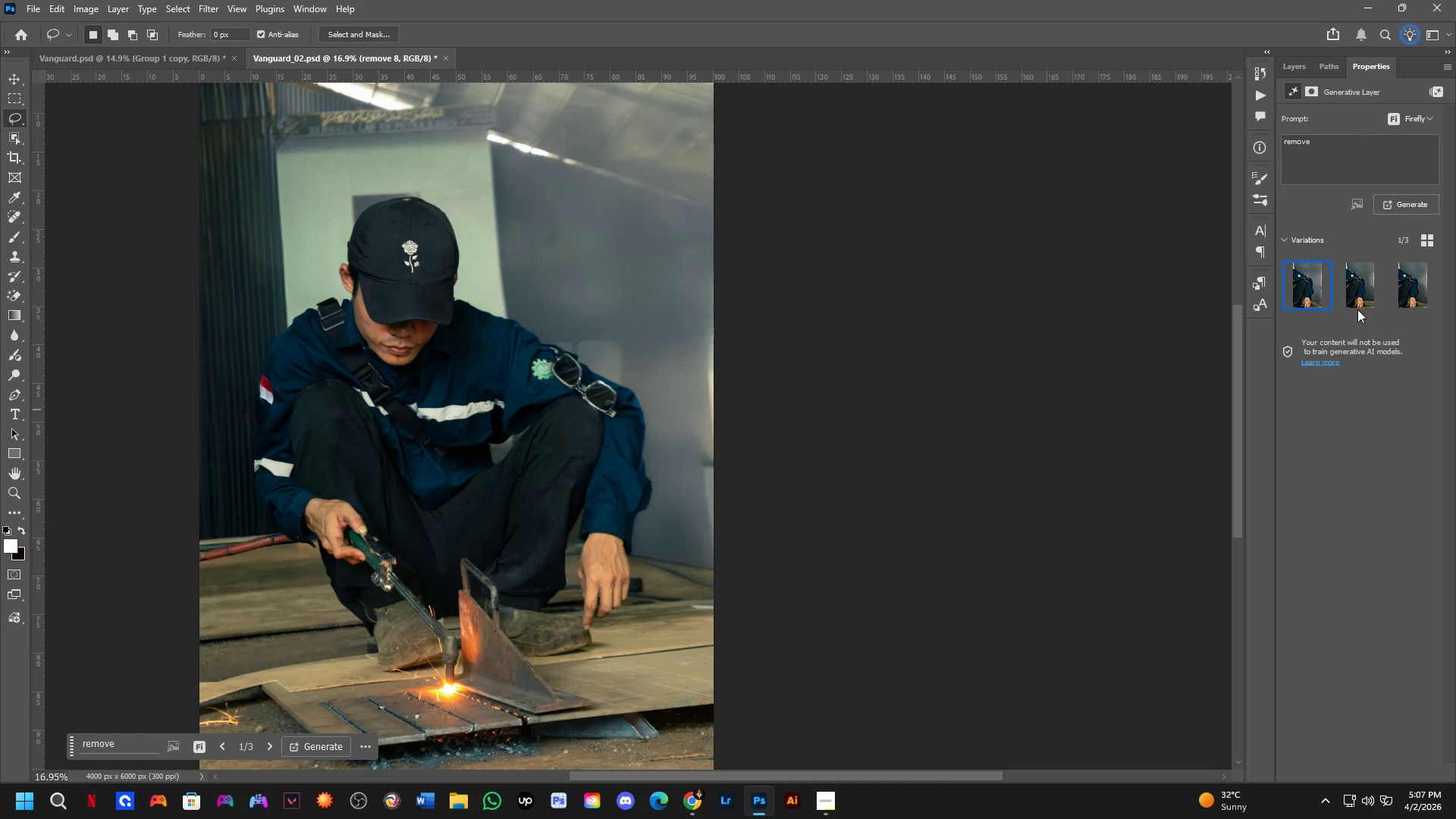 
left_click([1352, 295])
 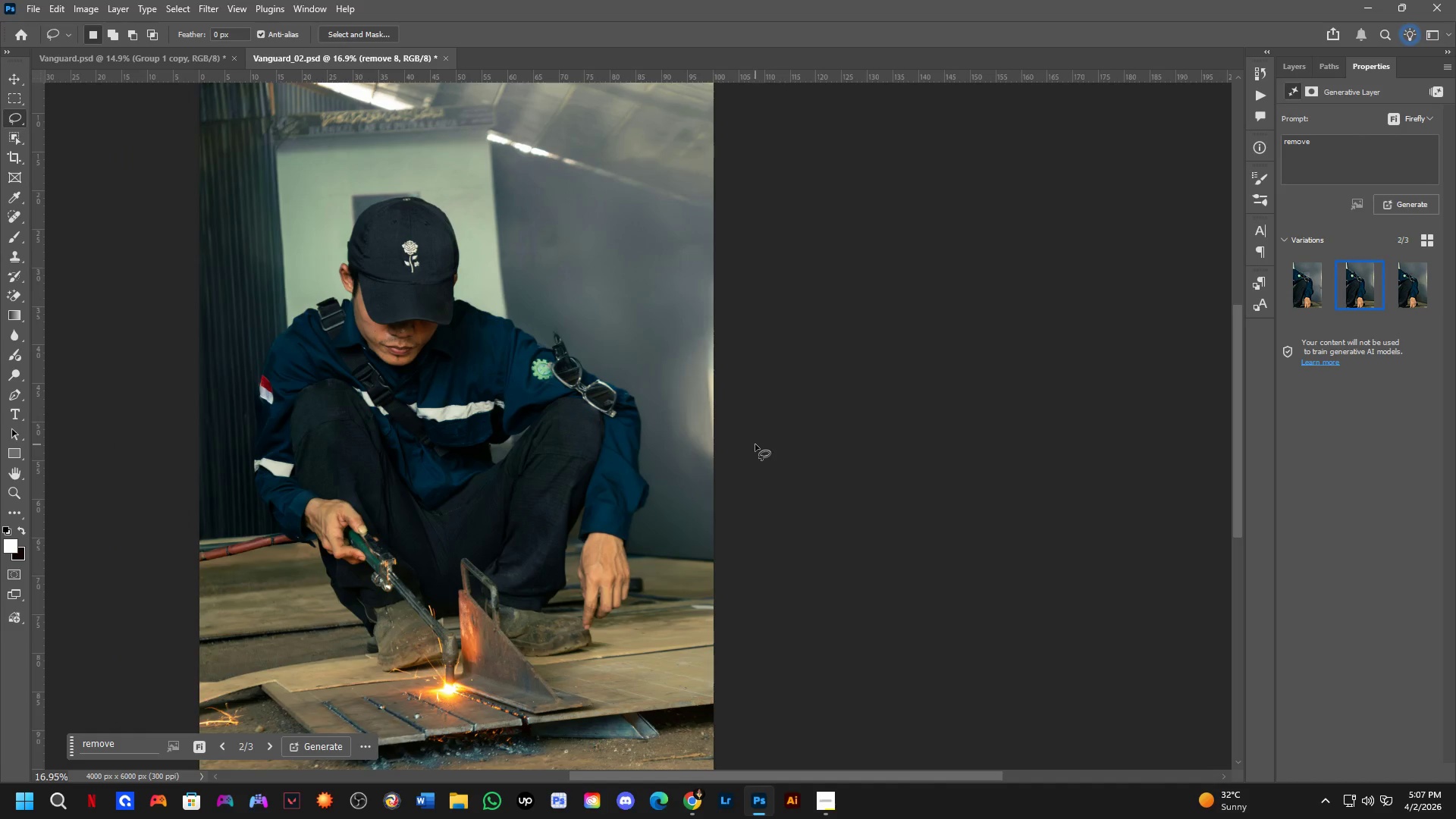 
scroll: coordinate [751, 444], scroll_direction: down, amount: 1.0
 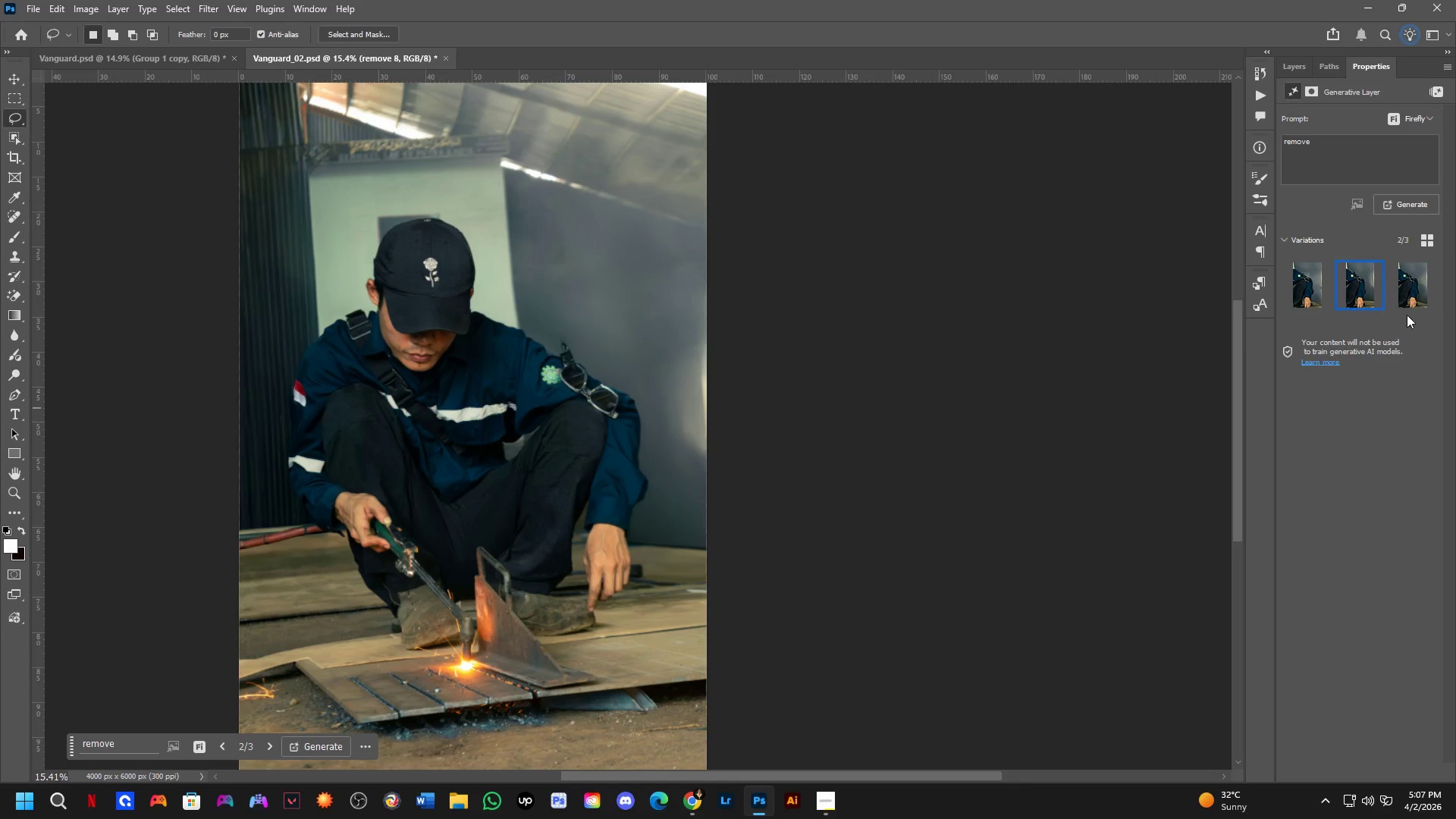 
left_click([1404, 285])
 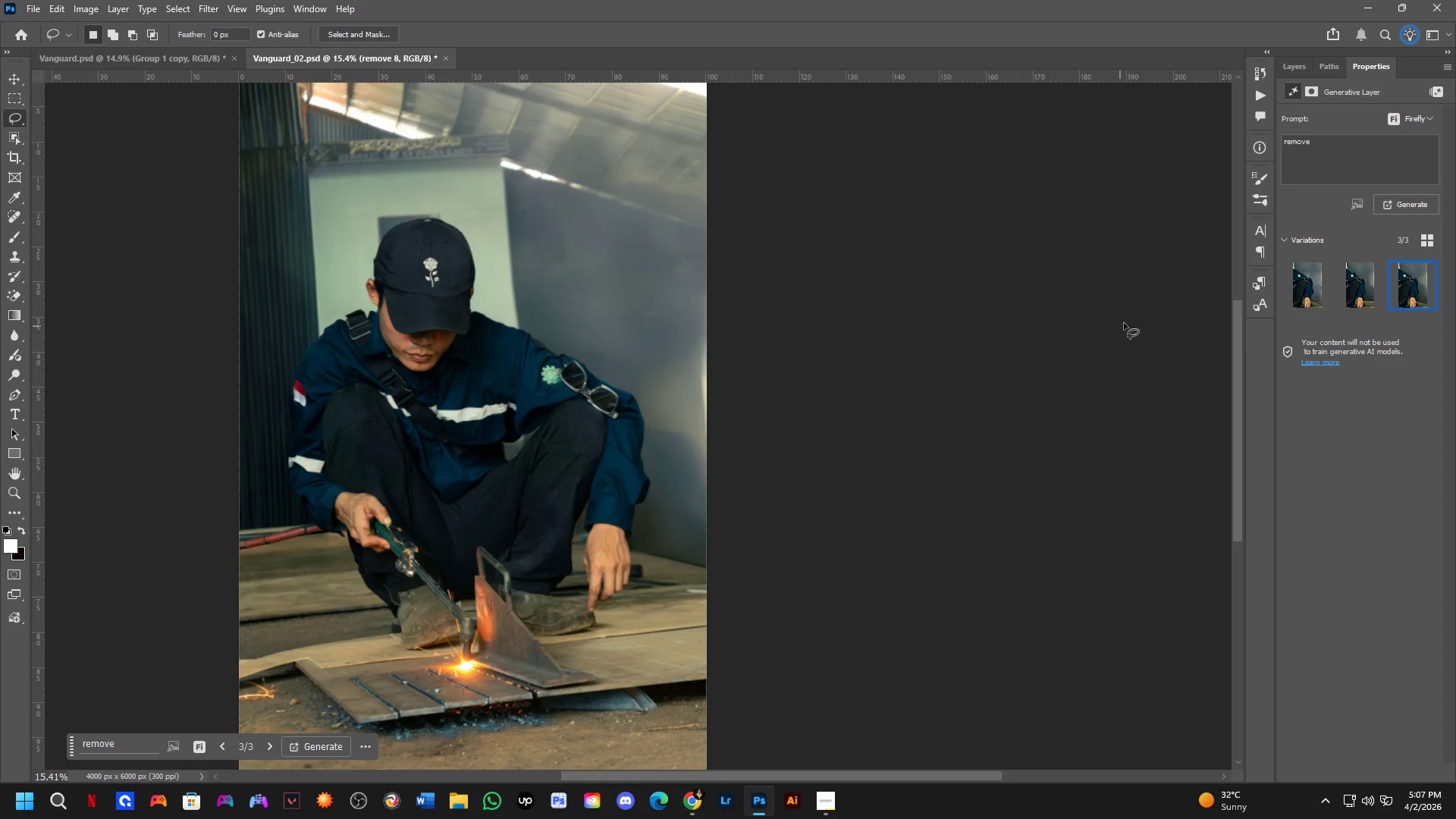 
left_click([1298, 79])
 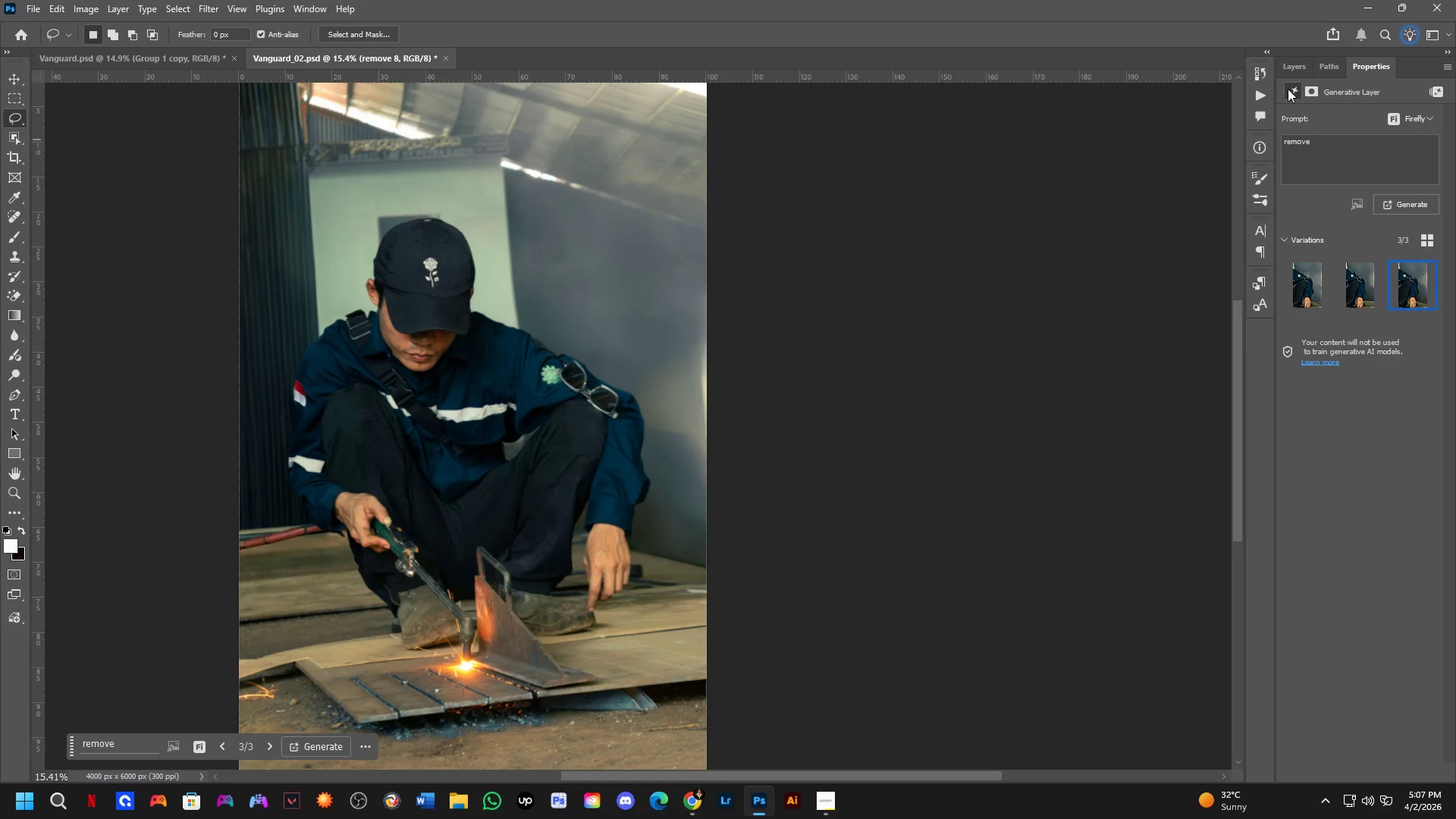 
key(Control+Z)
 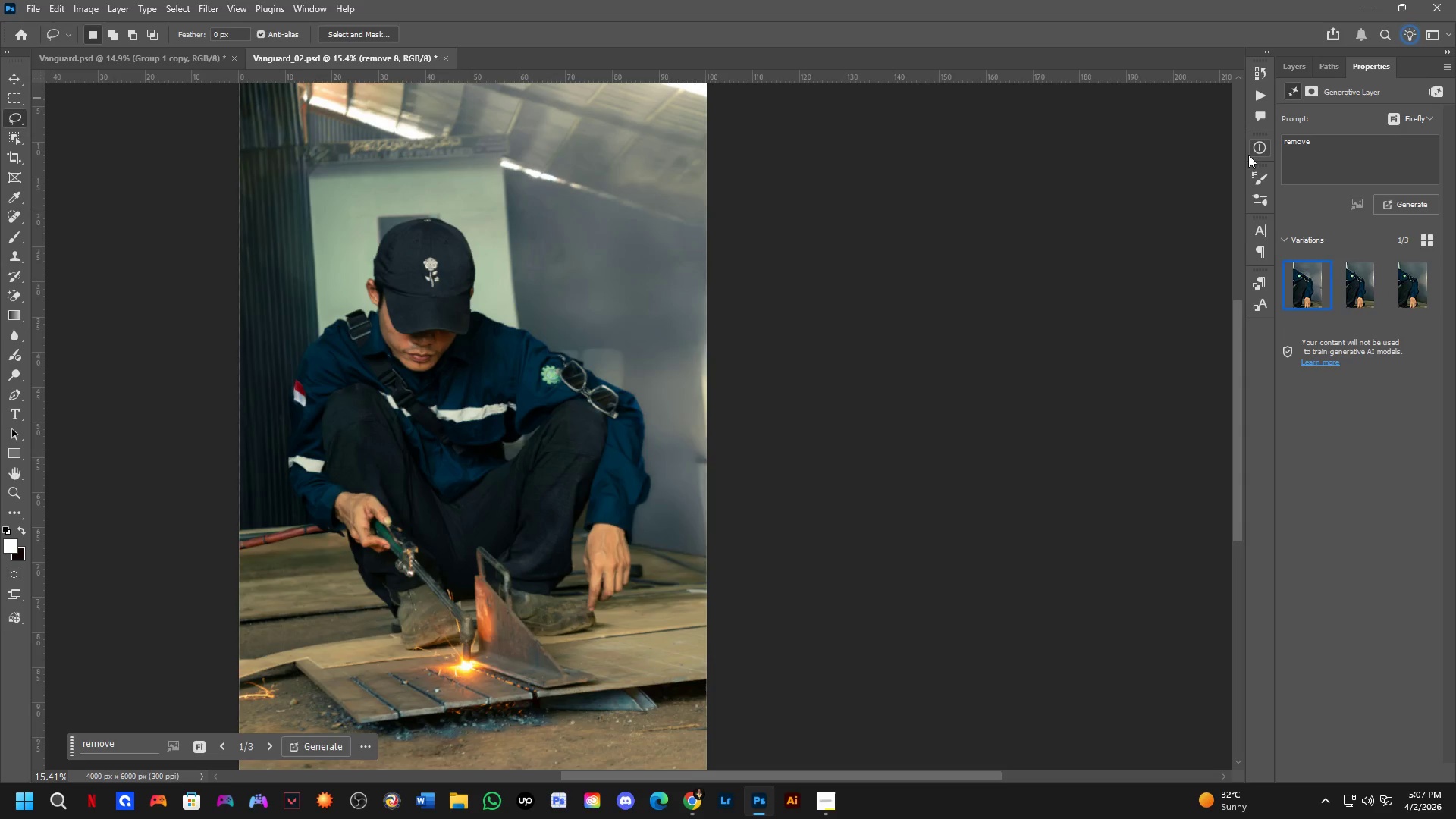 
key(Control+Z)
 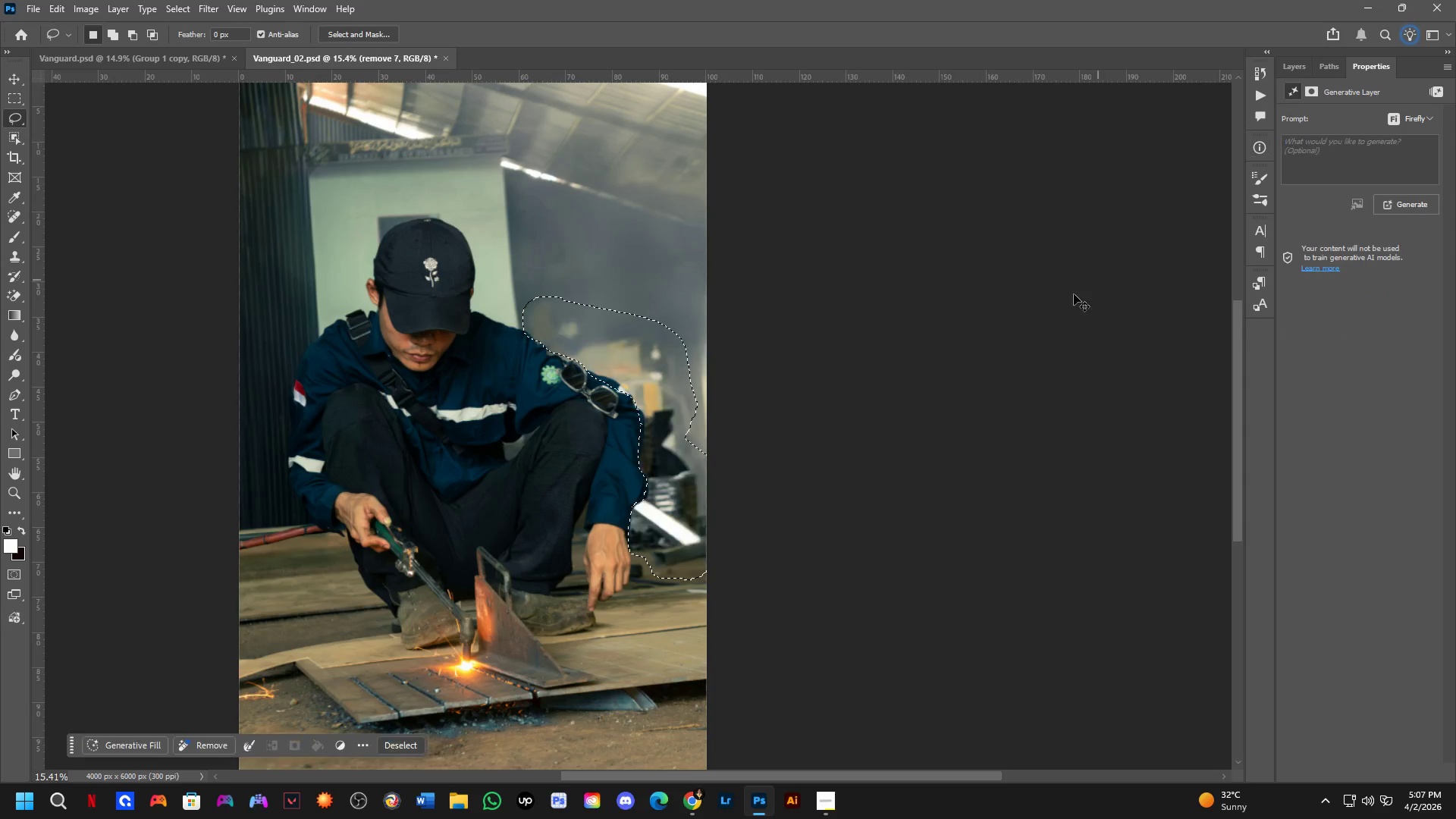 
key(Control+Z)
 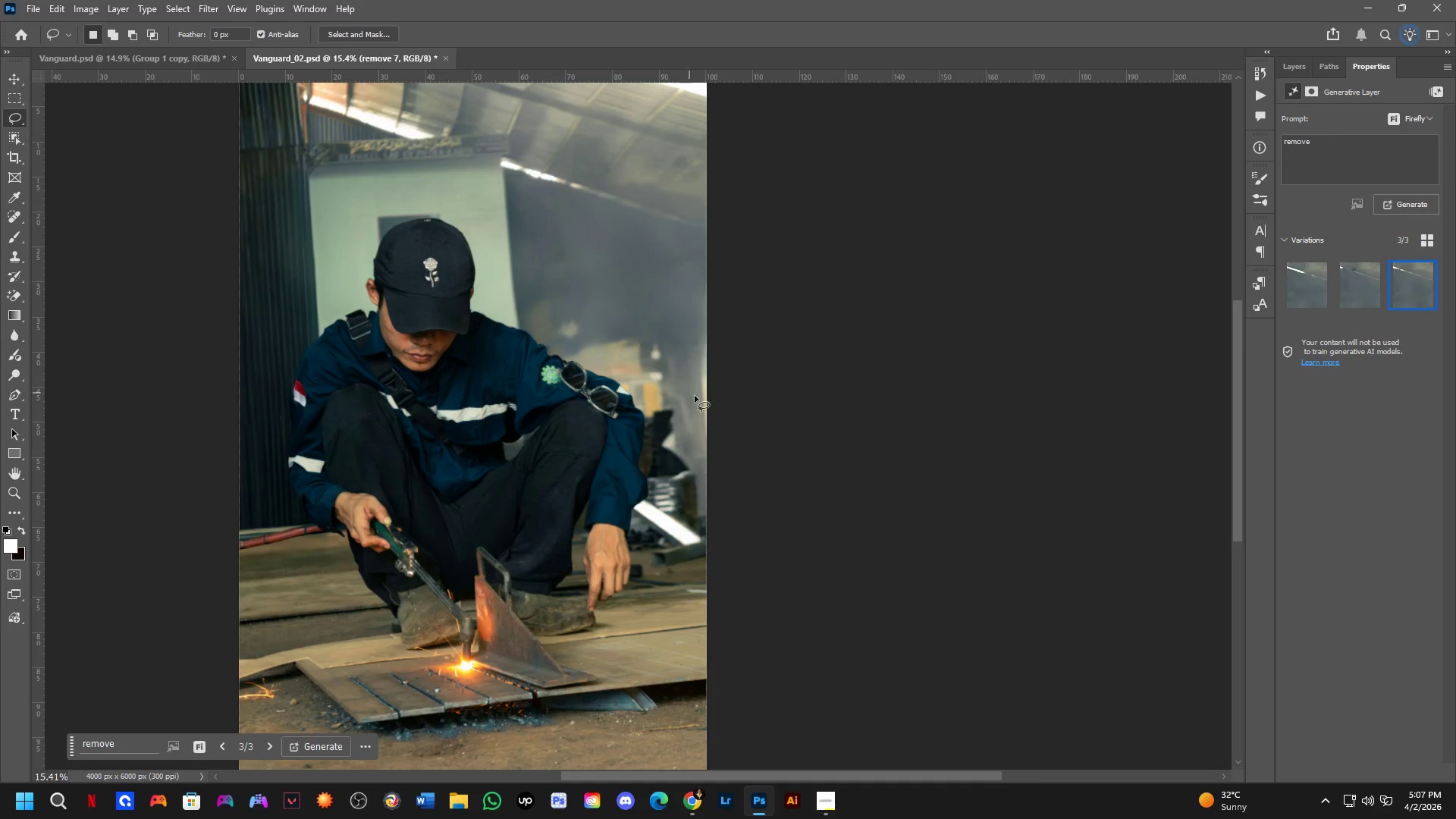 
left_click_drag(start_coordinate=[564, 275], to_coordinate=[664, 271])
 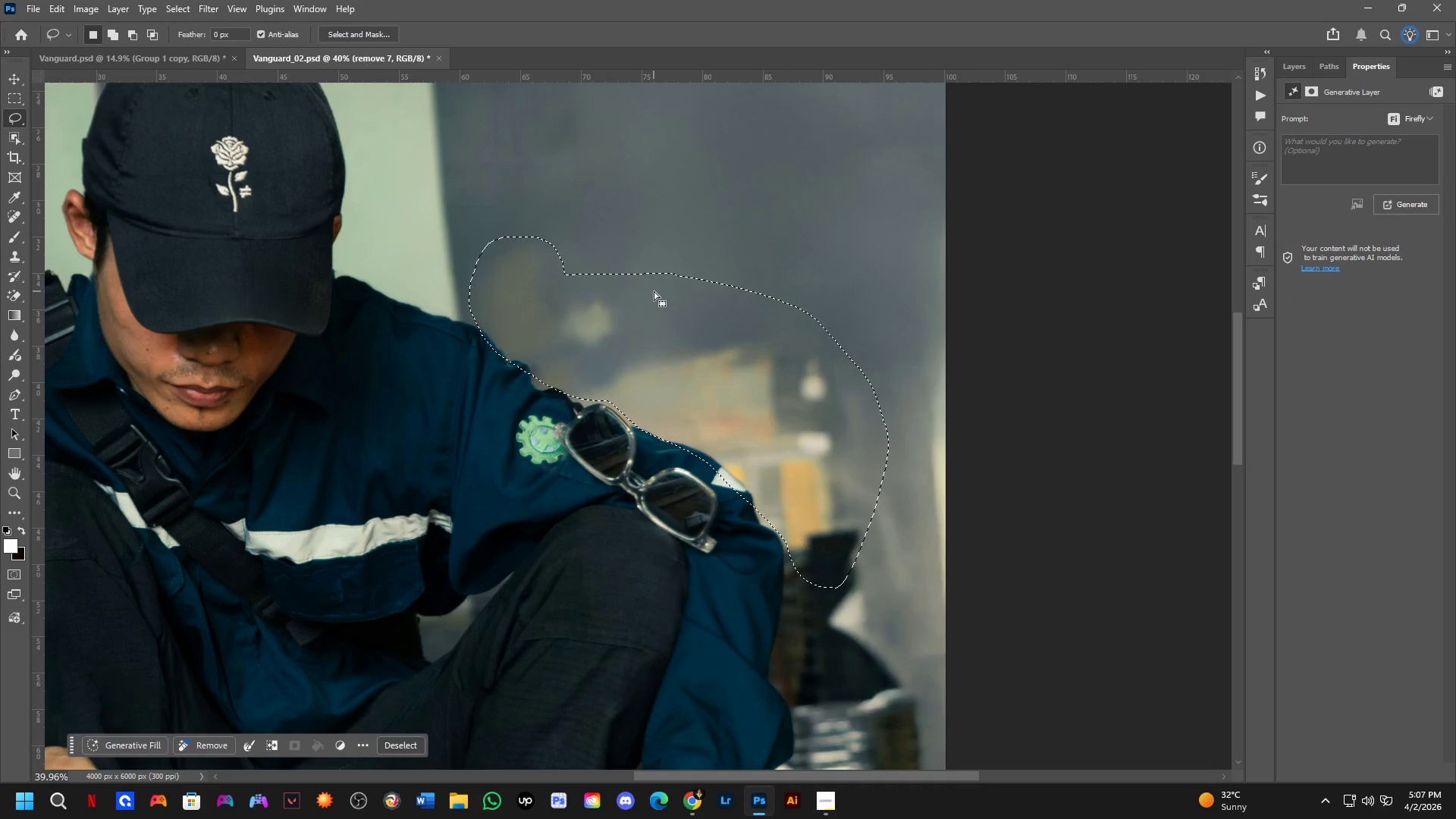 
scroll: coordinate [550, 316], scroll_direction: up, amount: 10.0
 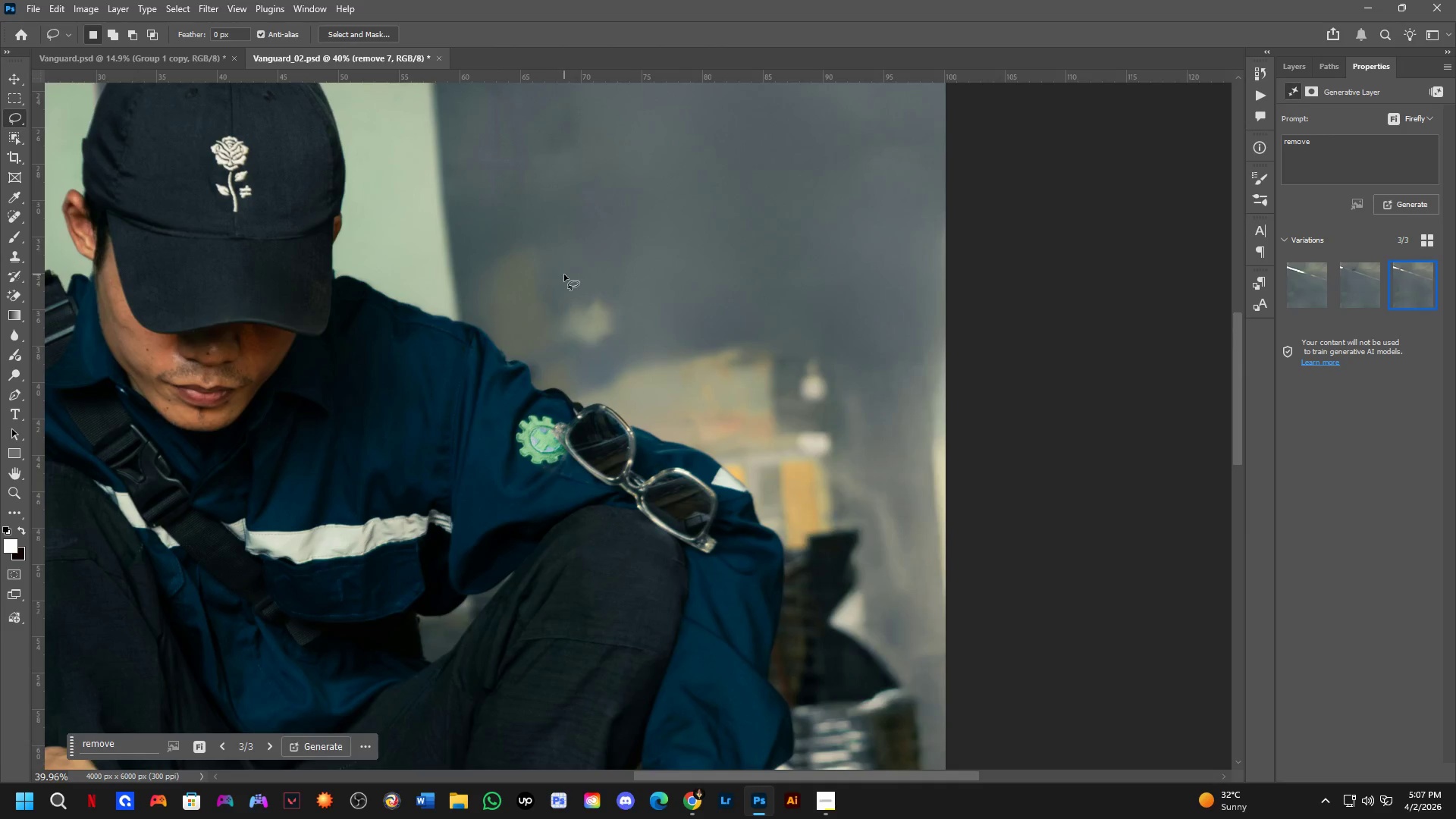 
scroll: coordinate [748, 306], scroll_direction: down, amount: 3.0
 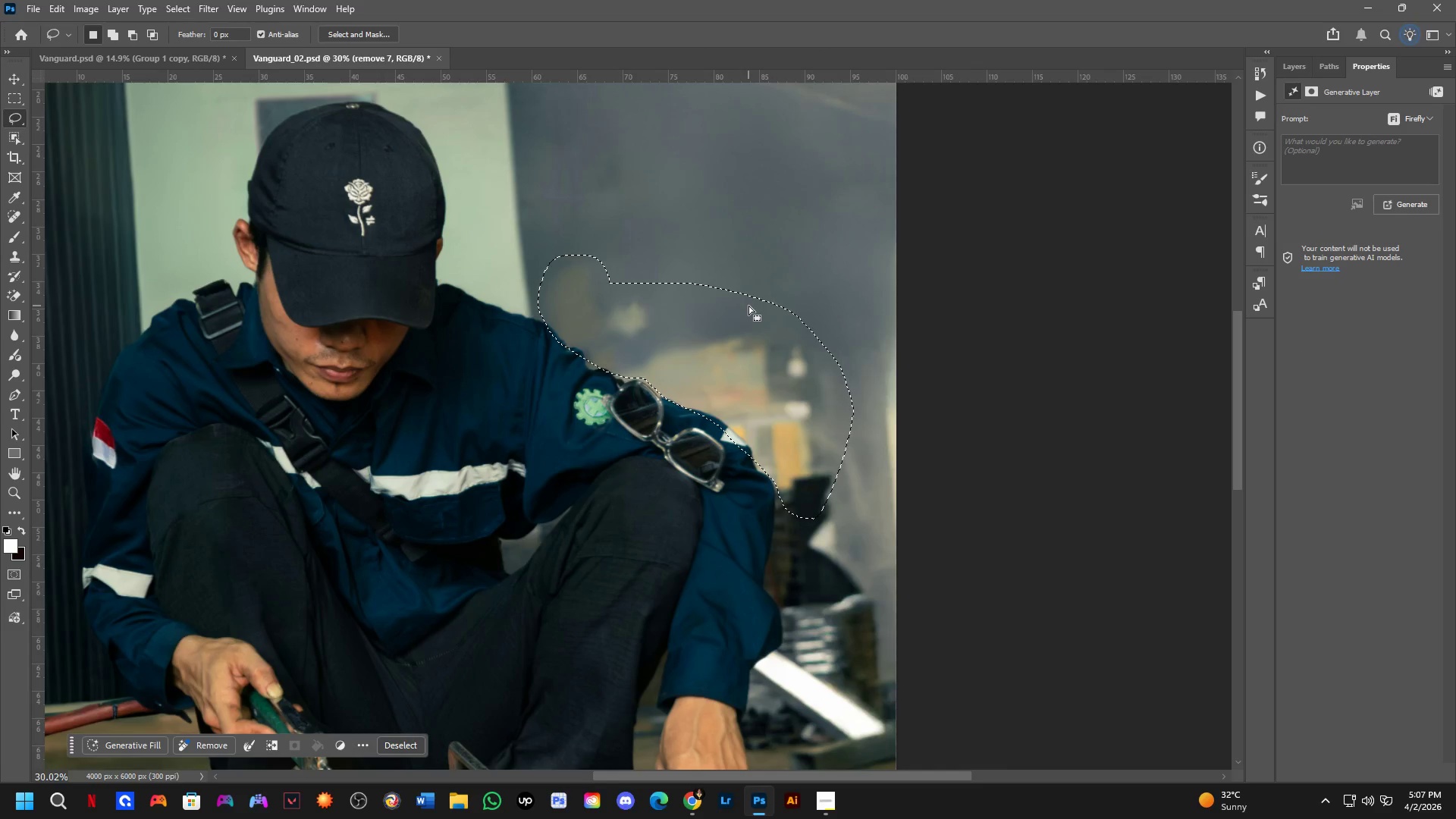 
wait(7.96)
 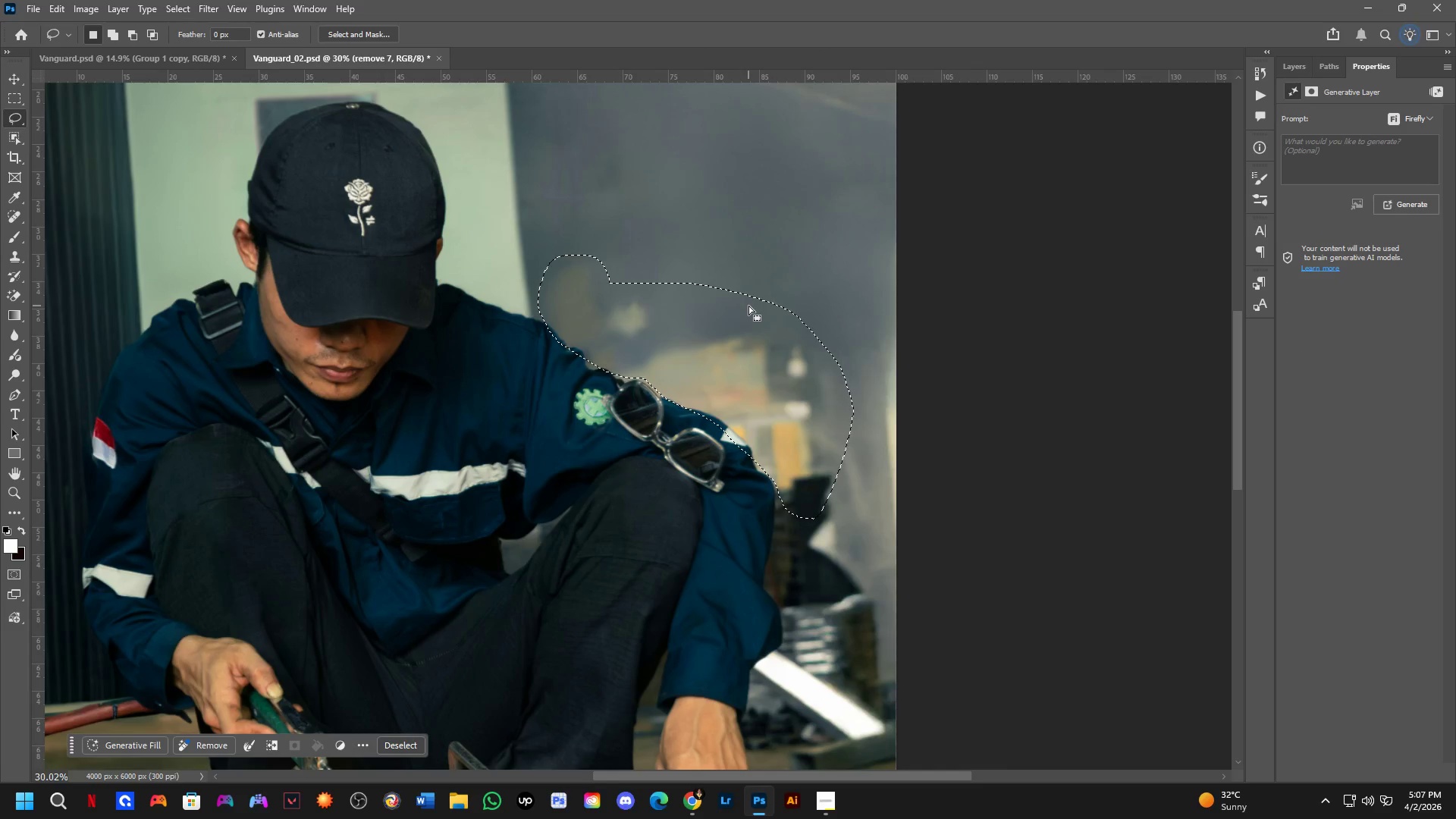 
scroll: coordinate [748, 306], scroll_direction: down, amount: 1.0
 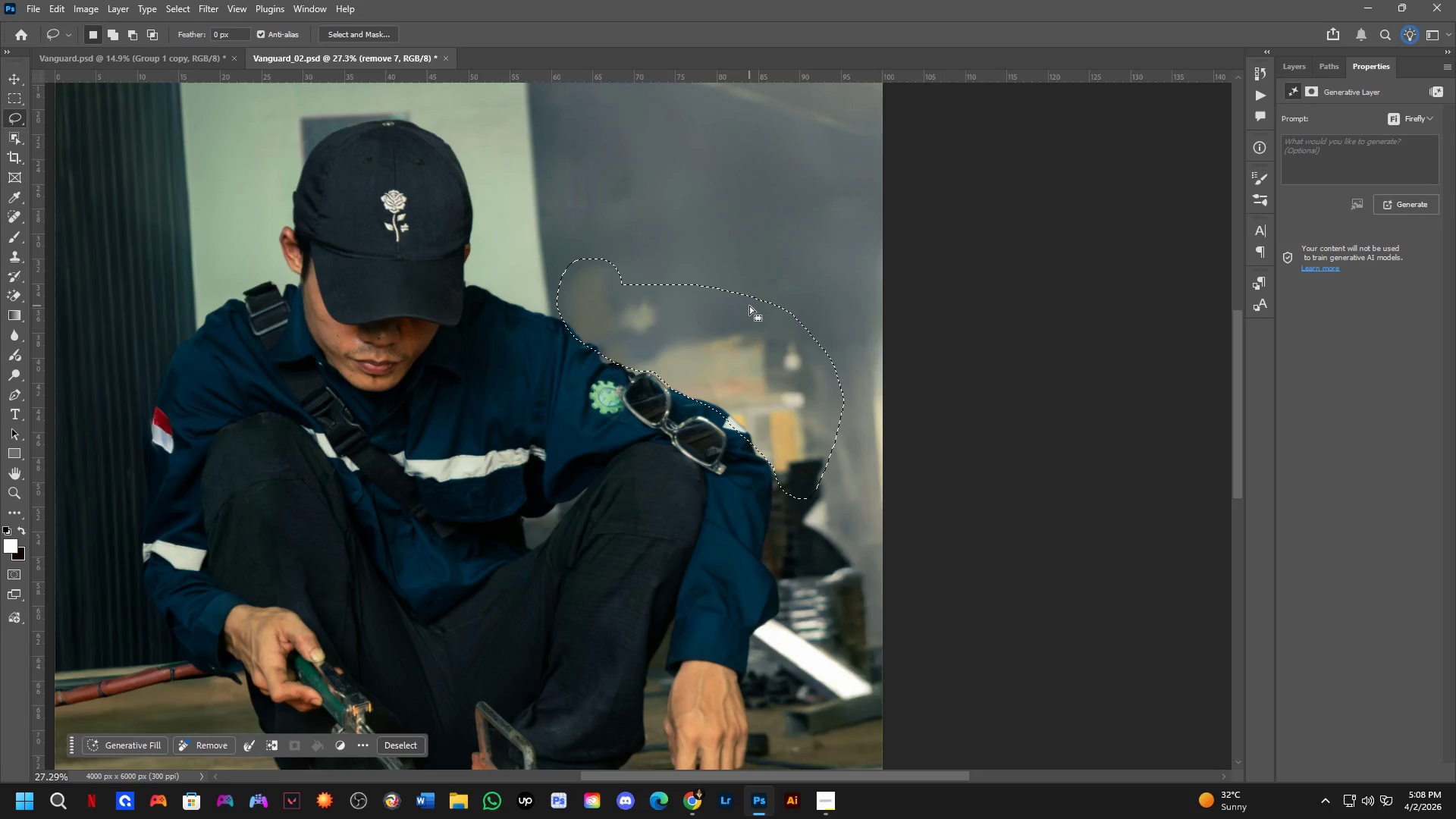 
hold_key(key=Space, duration=1.08)
 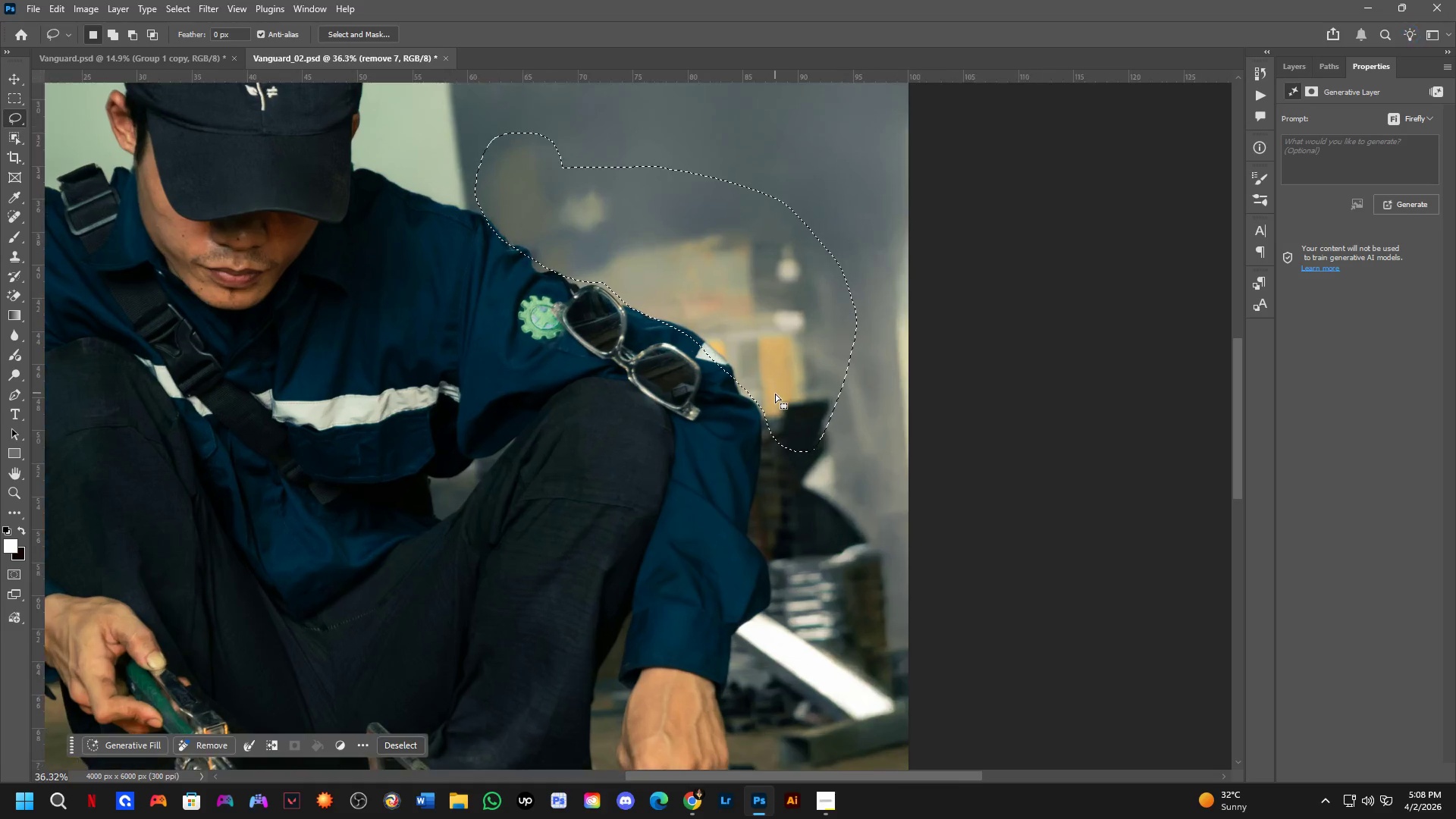 
left_click_drag(start_coordinate=[788, 434], to_coordinate=[780, 371])
 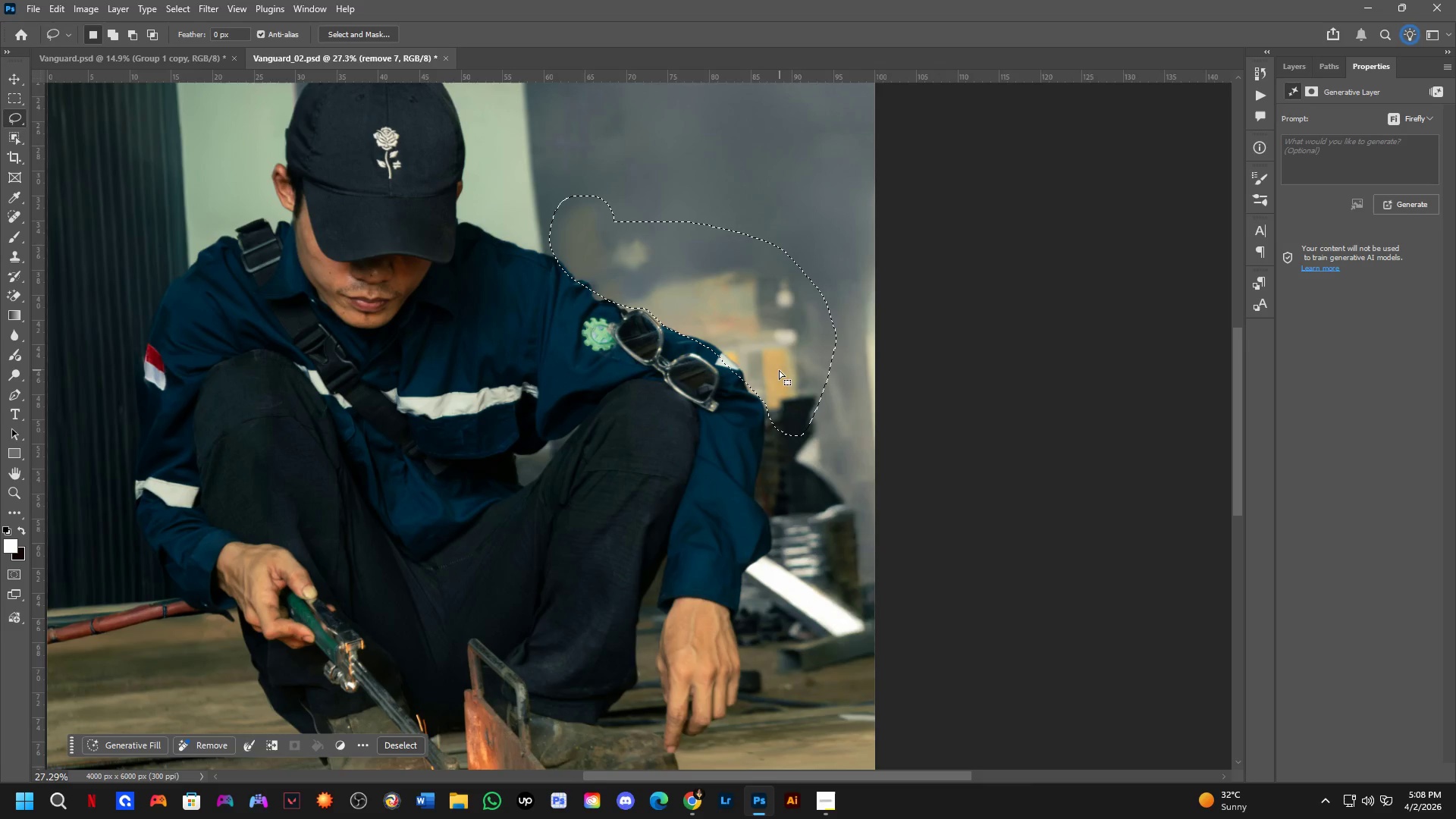 
hold_key(key=Space, duration=1.51)
 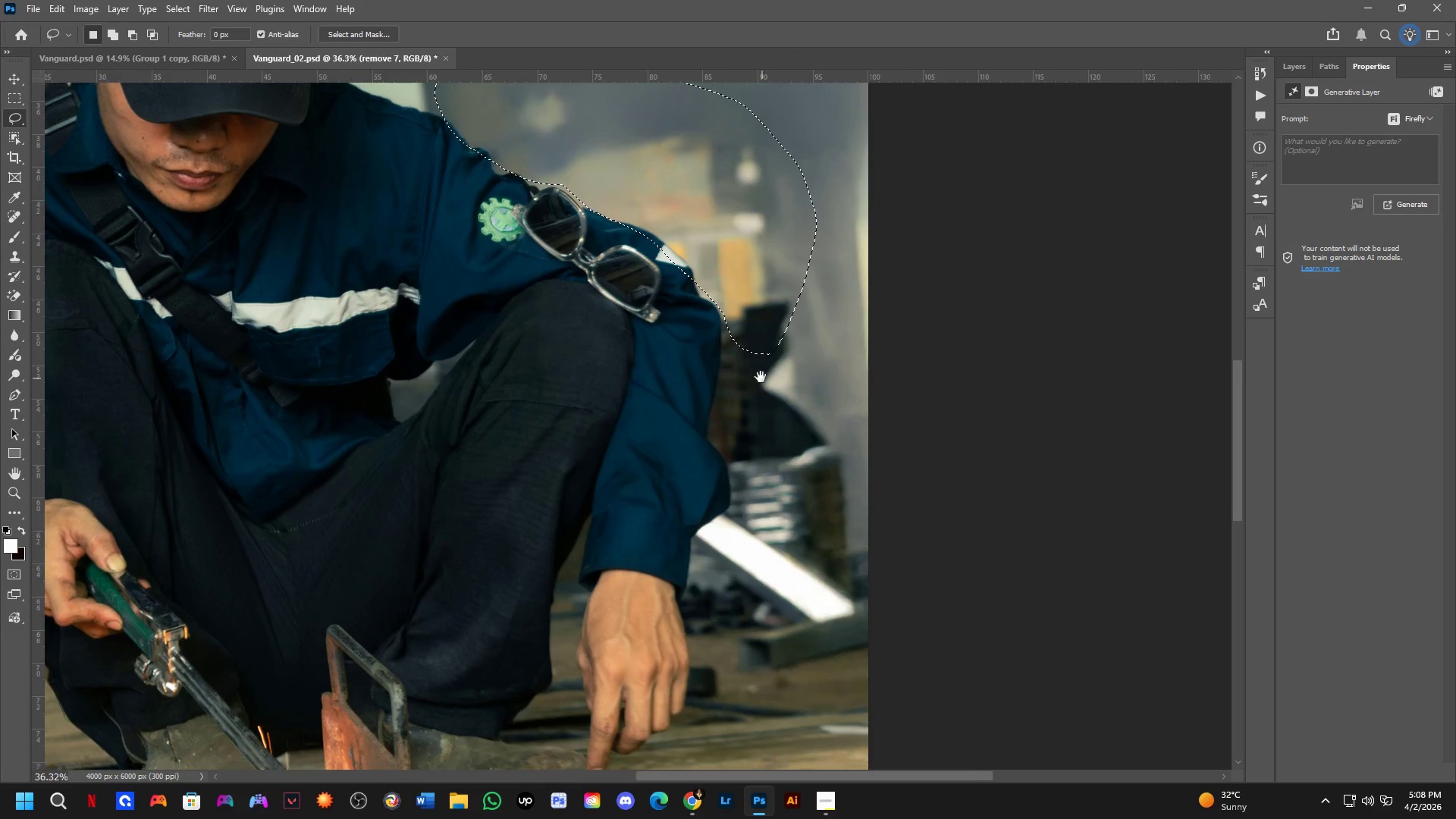 
left_click_drag(start_coordinate=[776, 403], to_coordinate=[752, 314])
 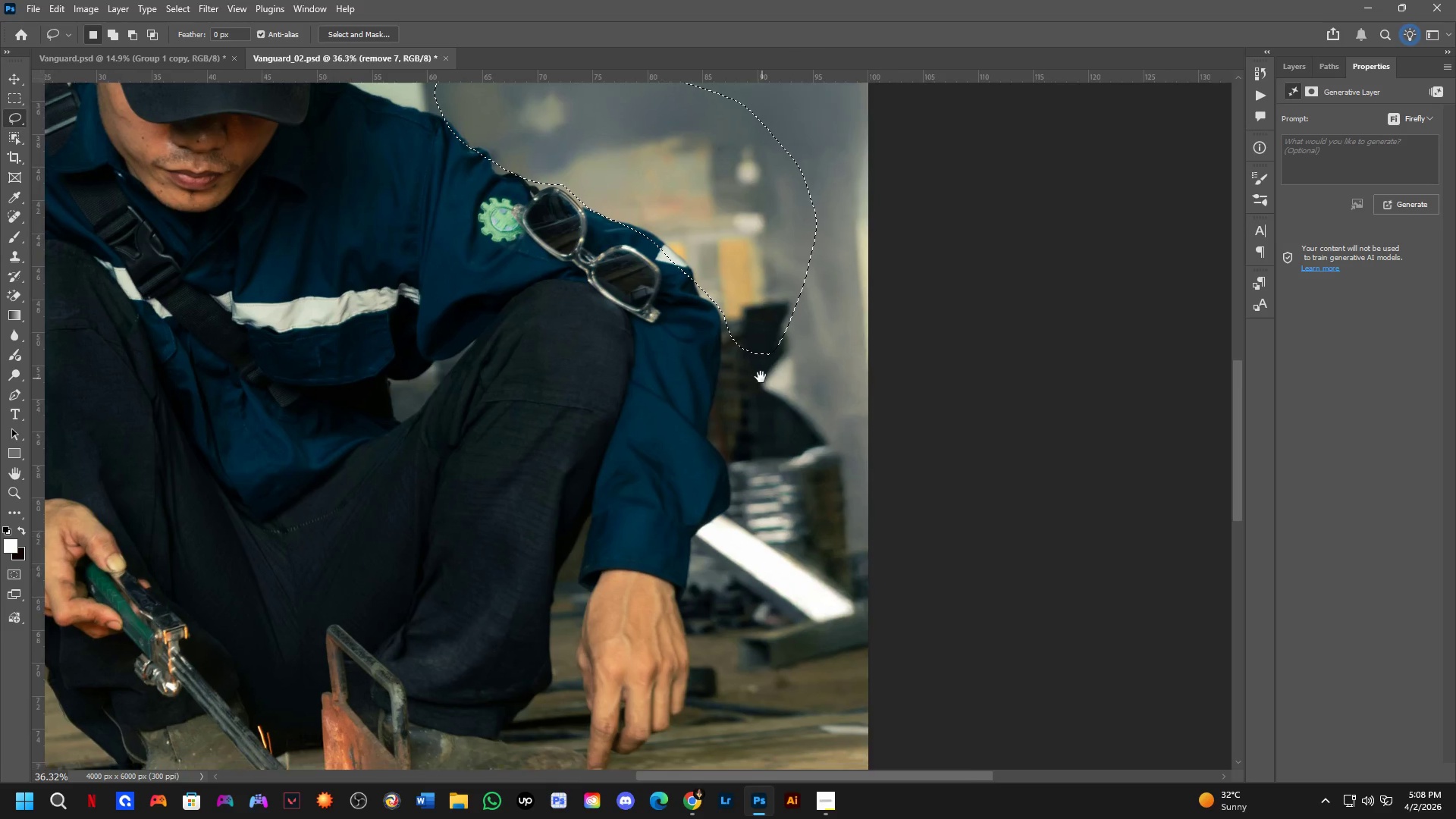 
scroll: coordinate [775, 386], scroll_direction: up, amount: 3.0
 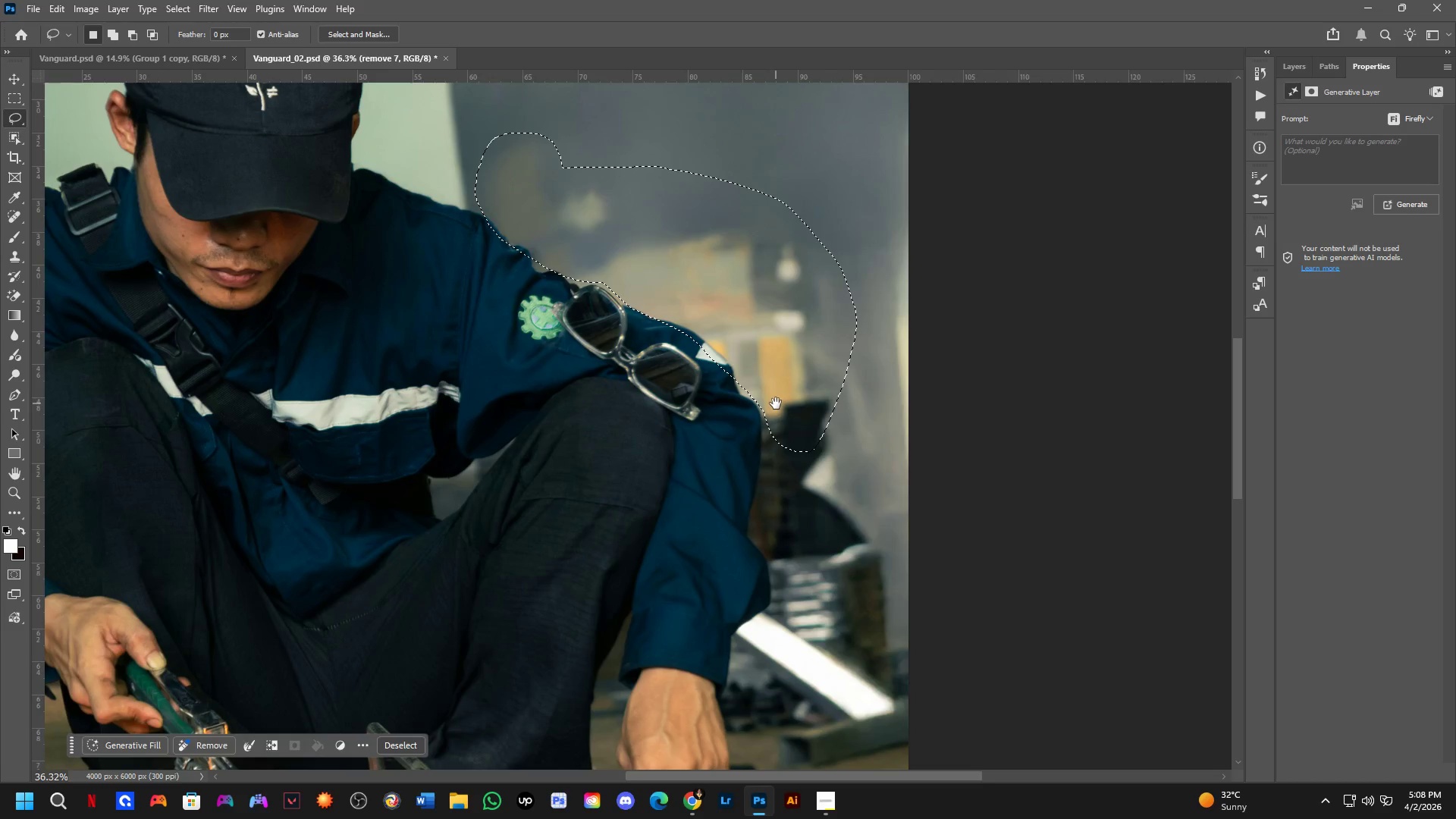 
hold_key(key=Space, duration=1.2)
 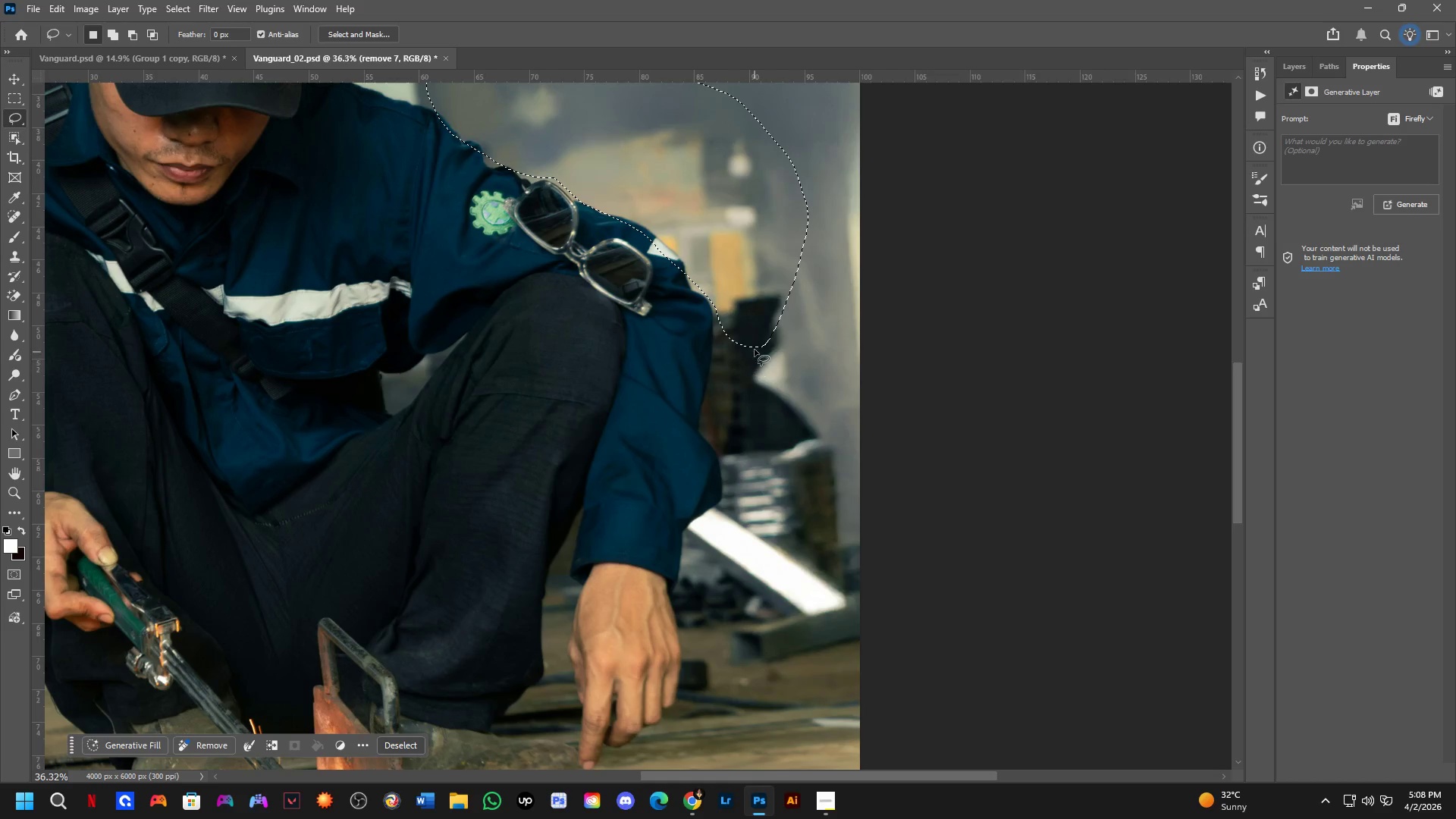 
left_click_drag(start_coordinate=[779, 388], to_coordinate=[755, 372])
 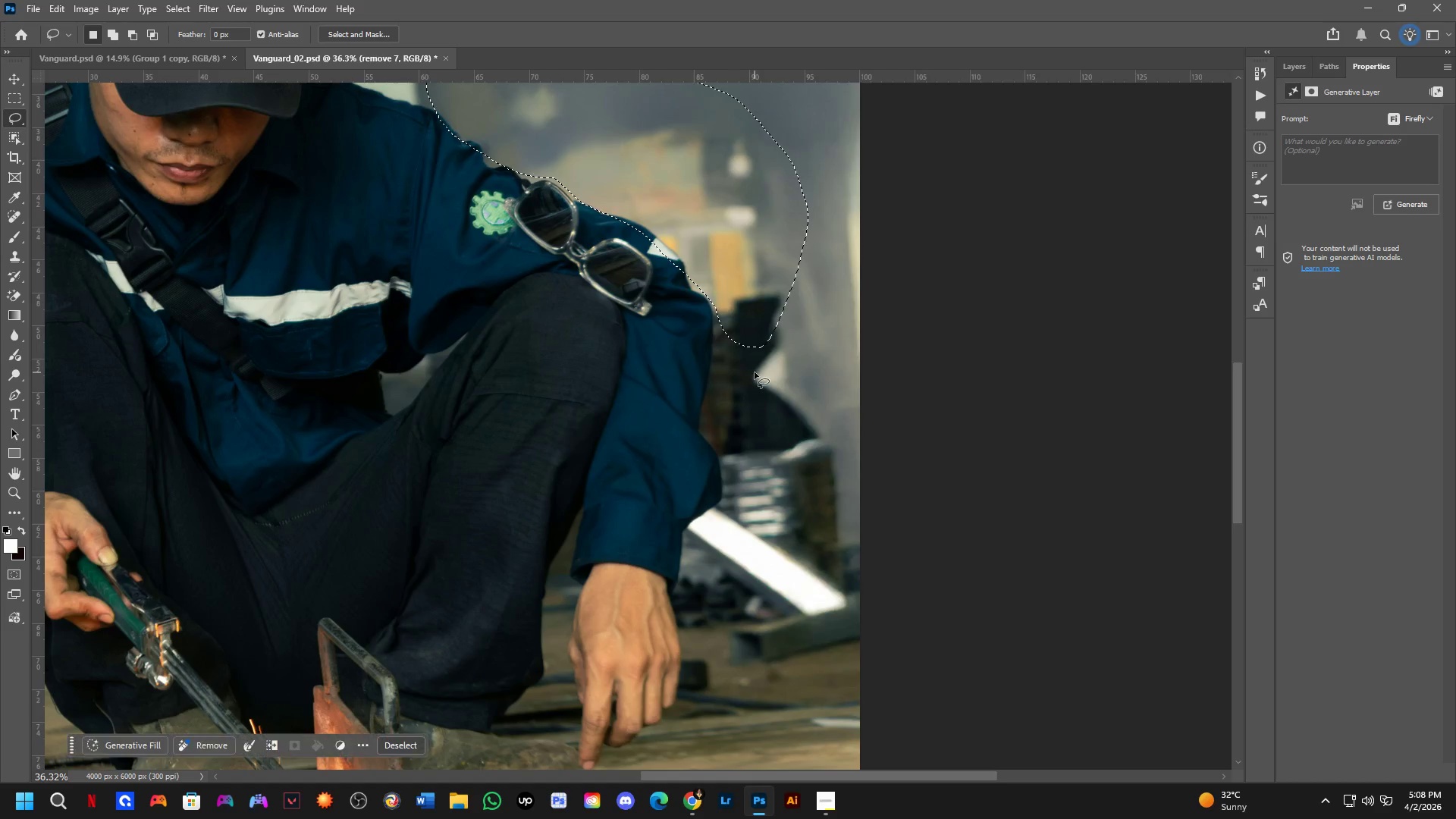 
hold_key(key=Space, duration=6.2)
 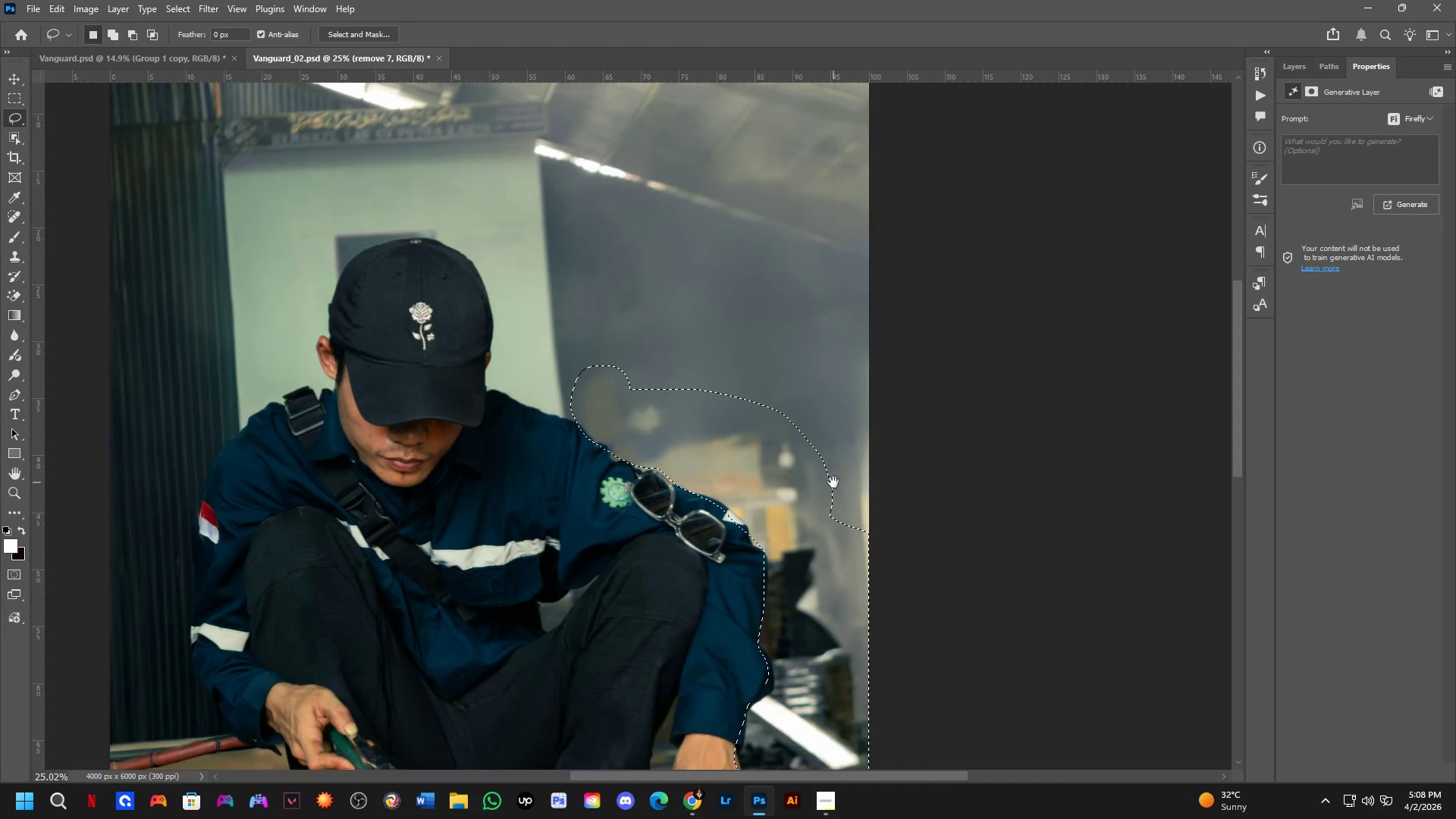 
hold_key(key=ShiftLeft, duration=0.41)
left_click_drag(start_coordinate=[706, 293], to_coordinate=[797, 238])
 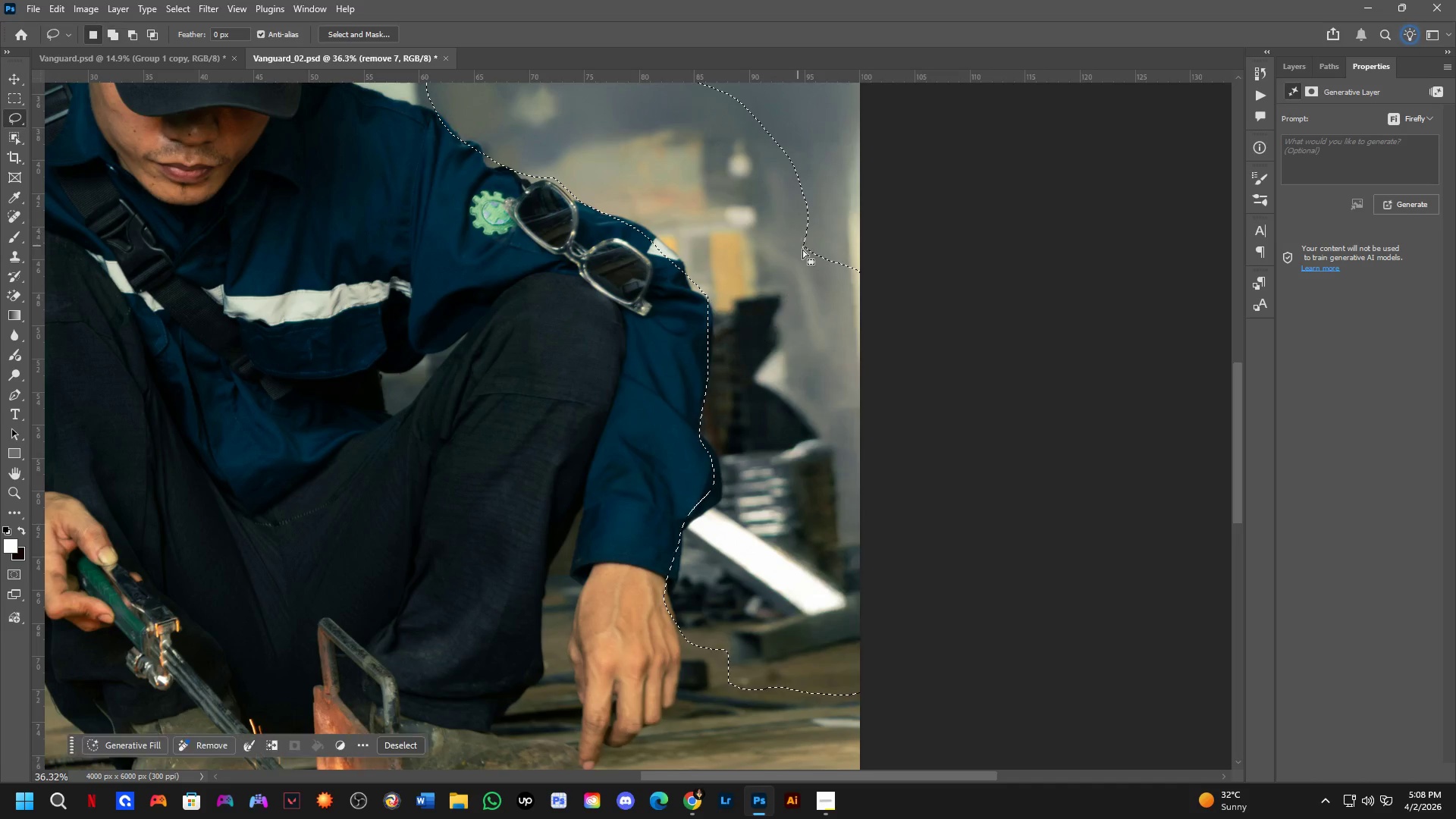 
hold_key(key=Space, duration=0.66)
 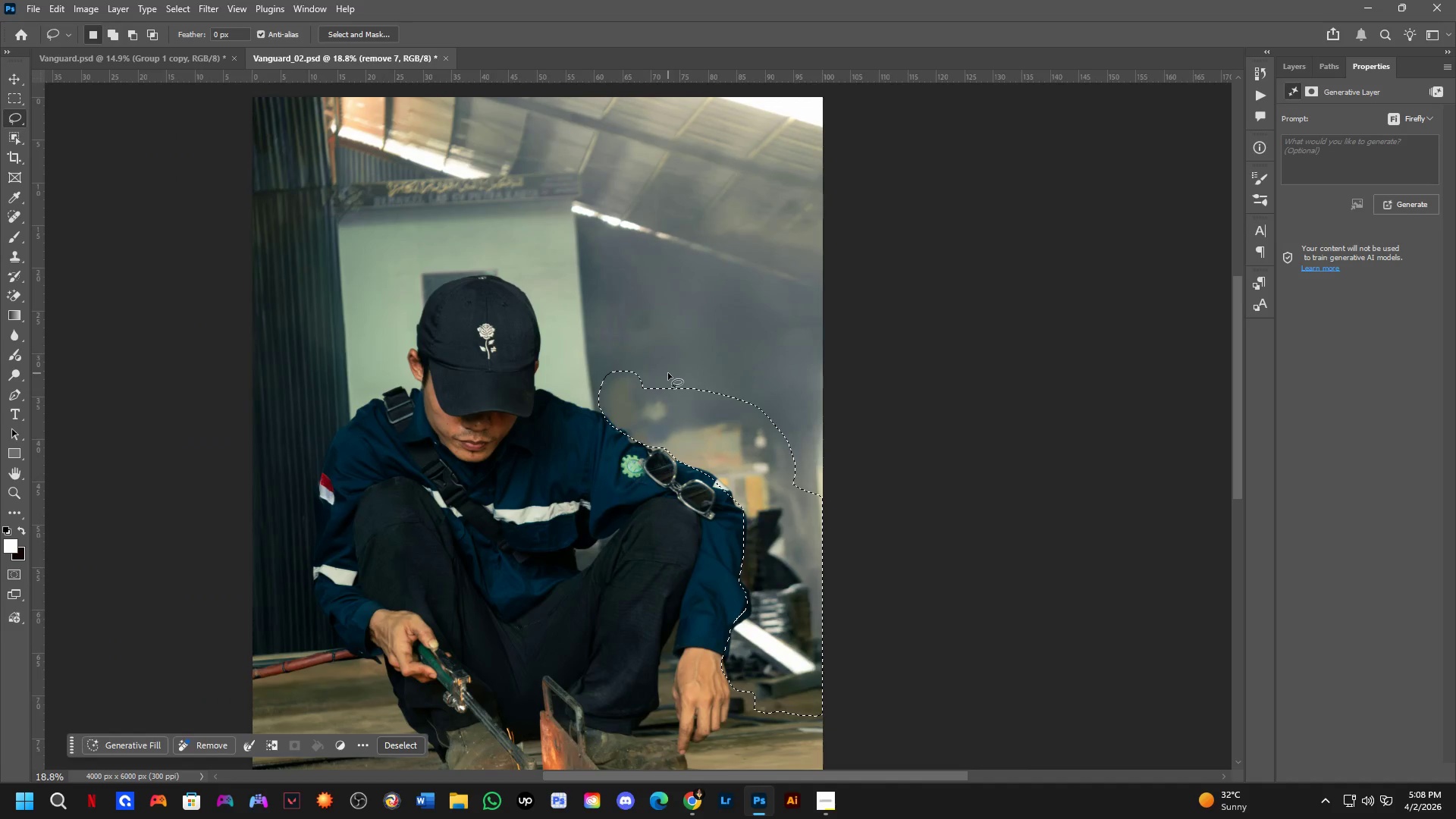 
left_click_drag(start_coordinate=[806, 218], to_coordinate=[833, 482])
 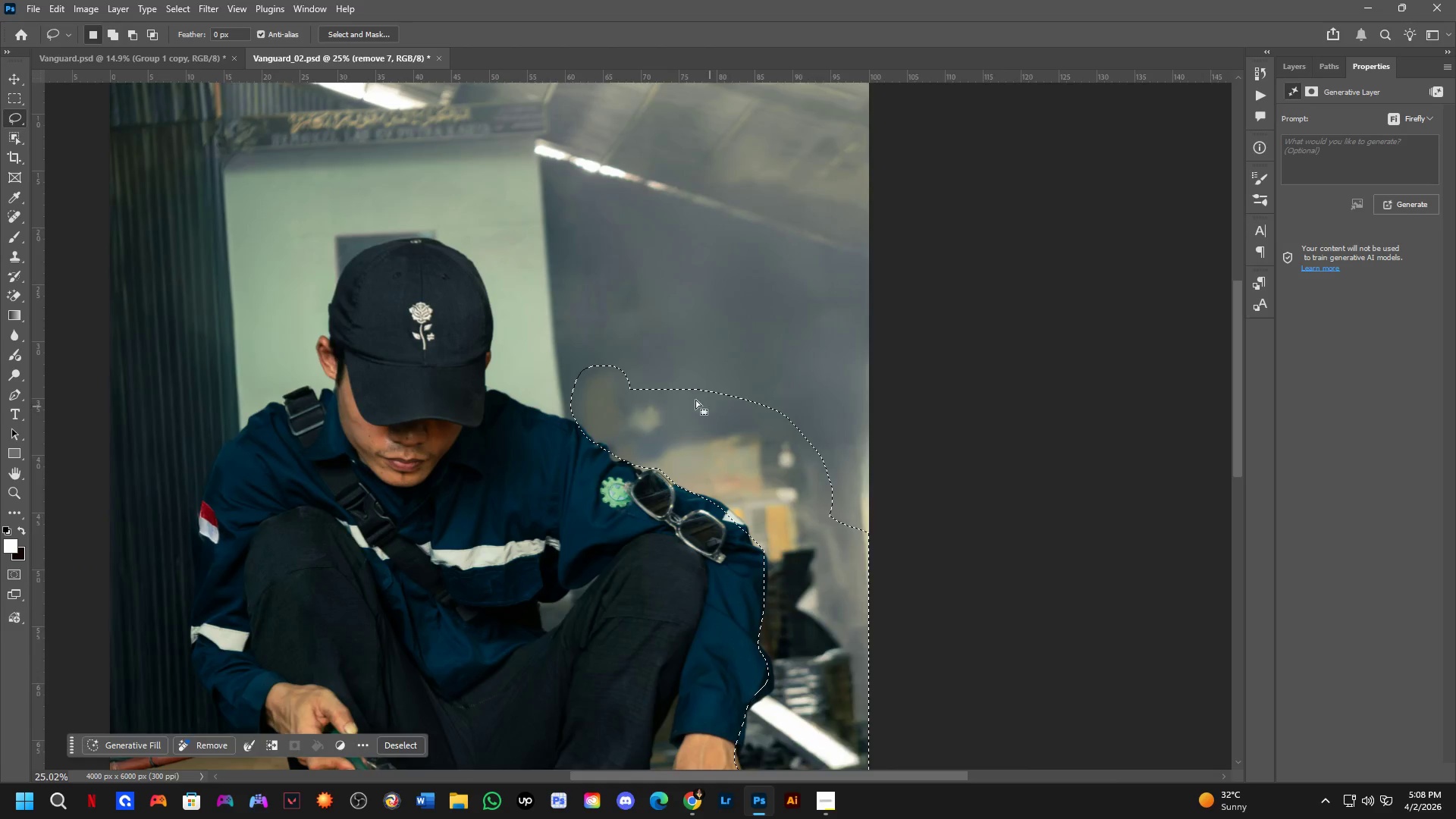 
scroll: coordinate [677, 386], scroll_direction: down, amount: 7.0
 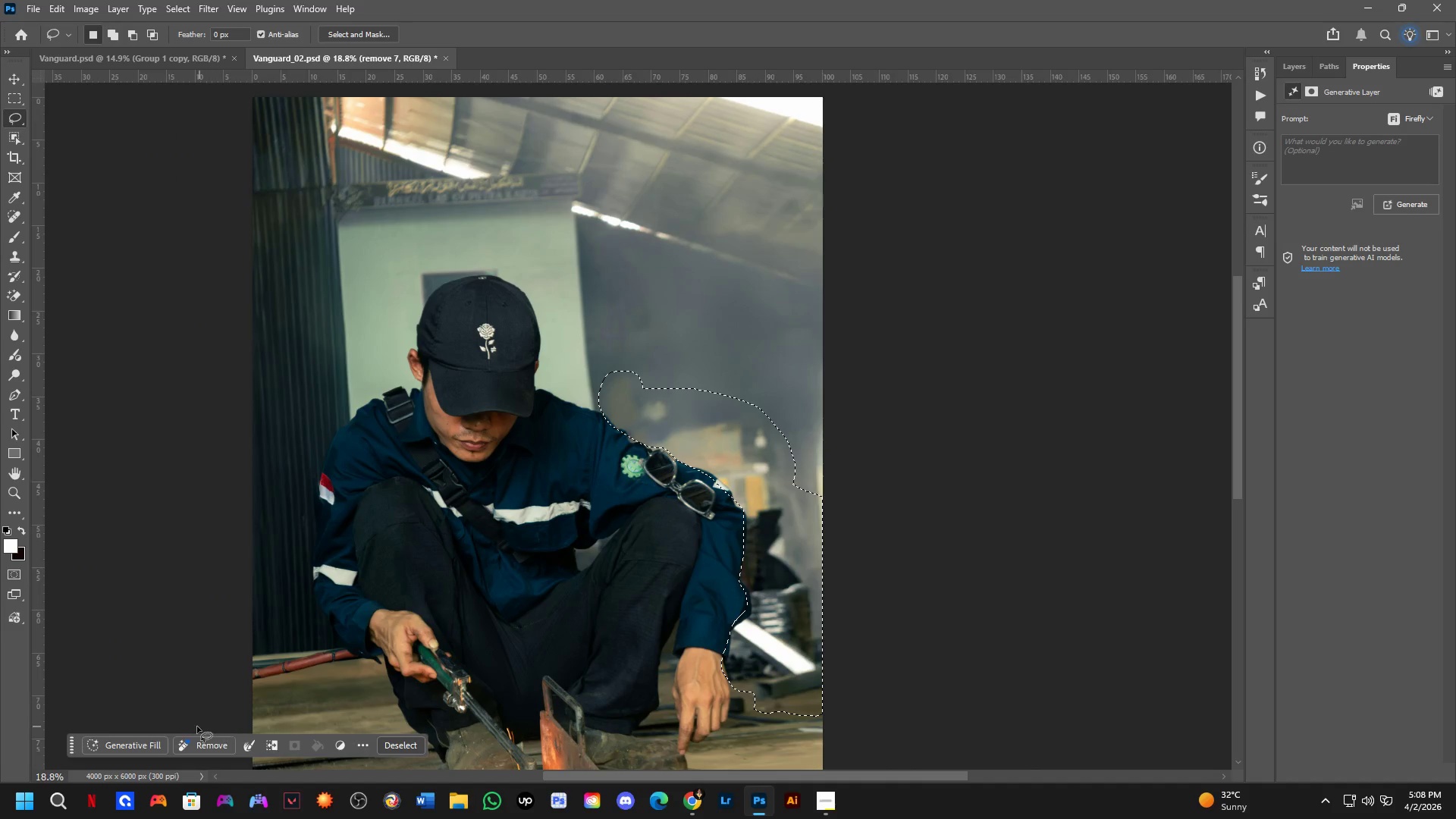 
left_click([127, 739])
 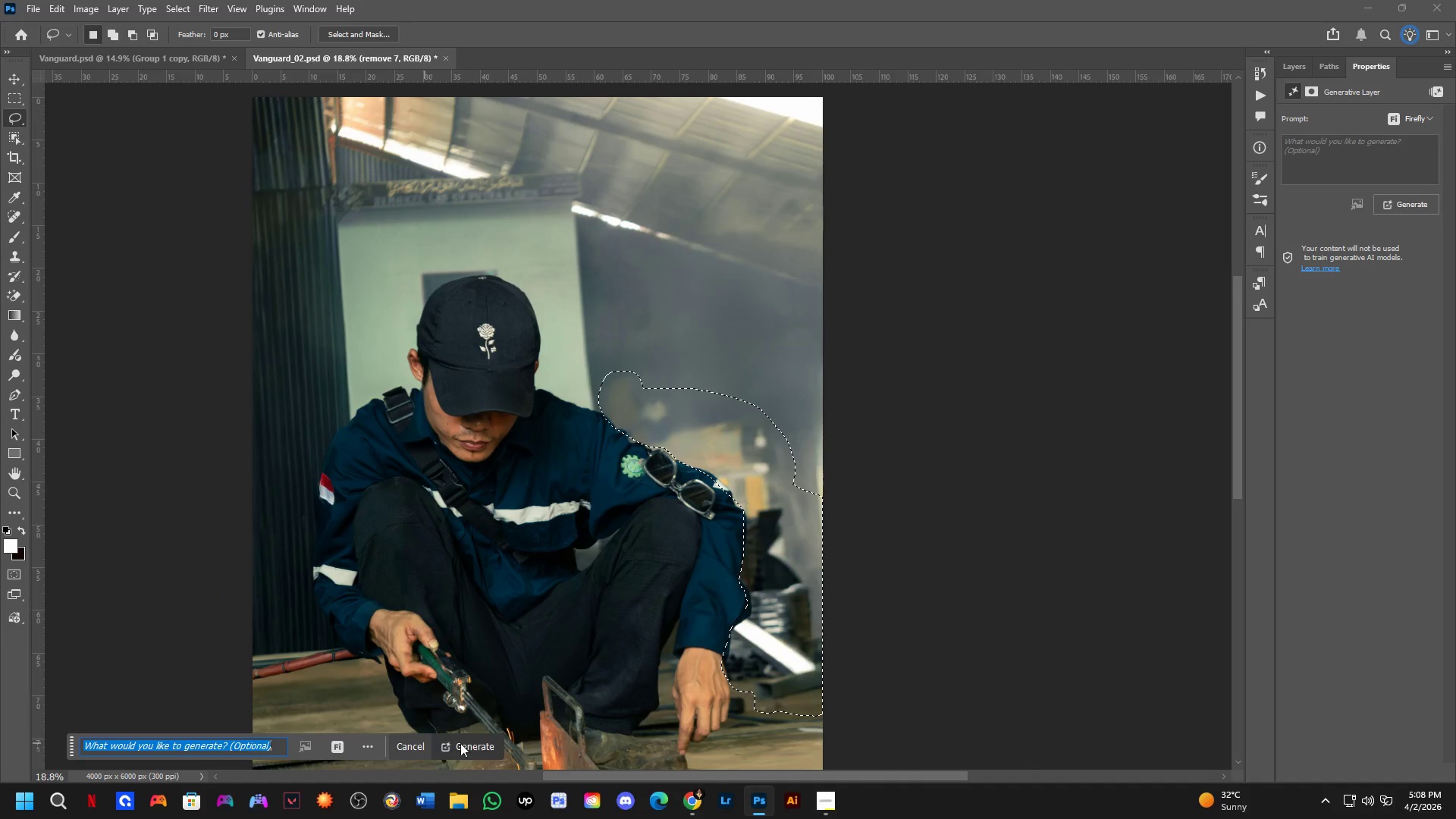 
left_click([473, 744])
 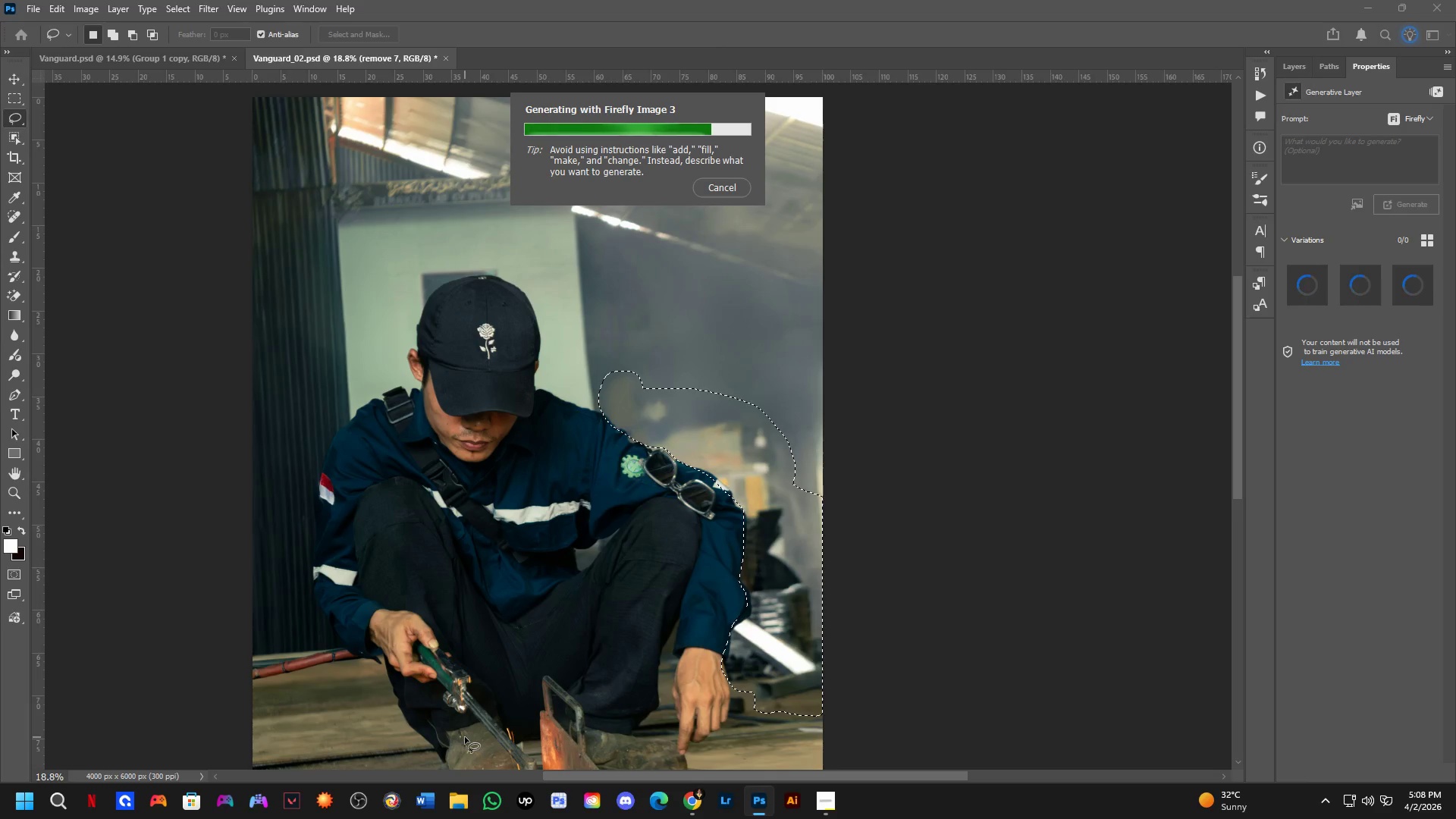 
wait(18.67)
 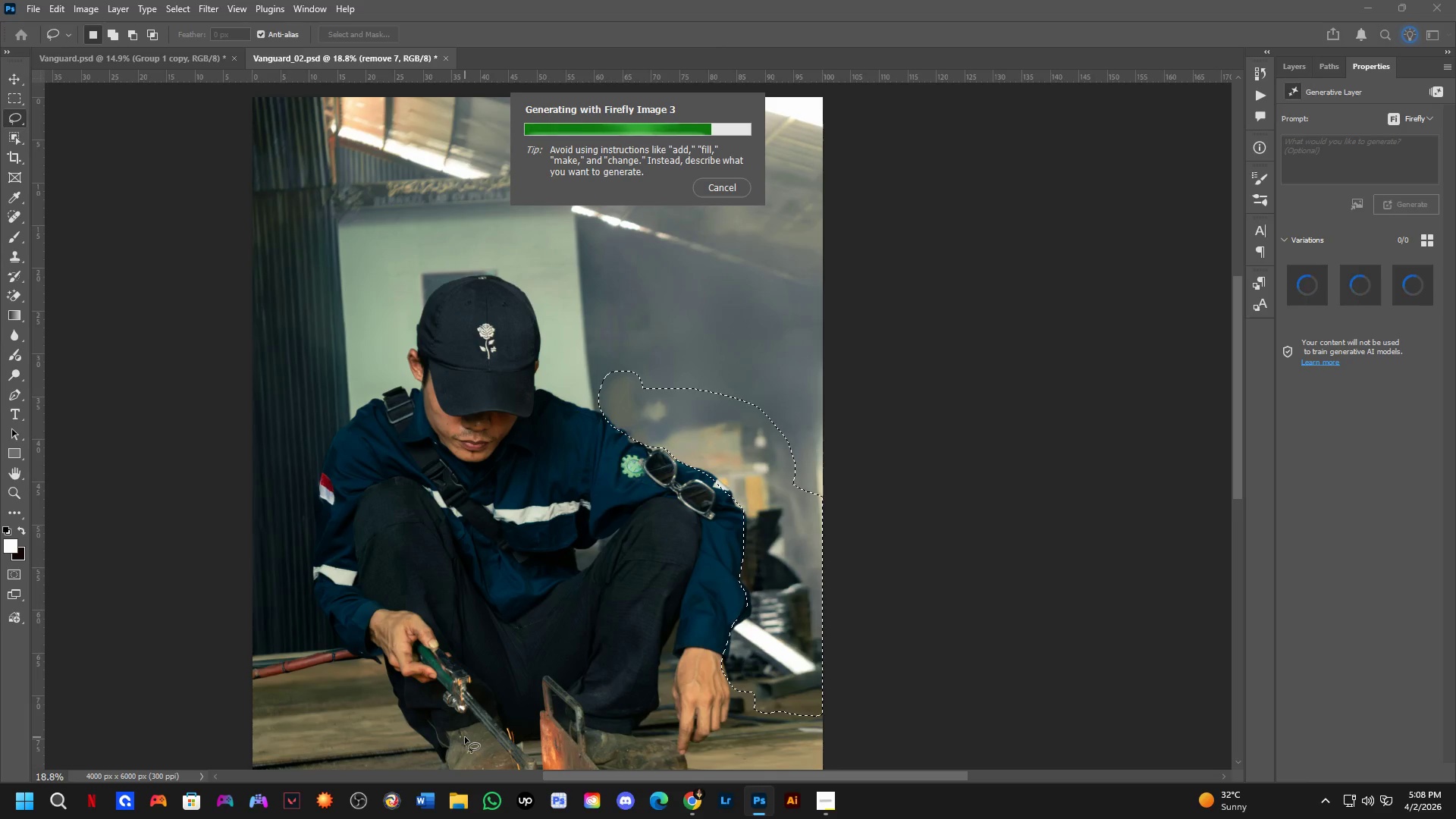 
hold_key(key=Space, duration=0.53)
 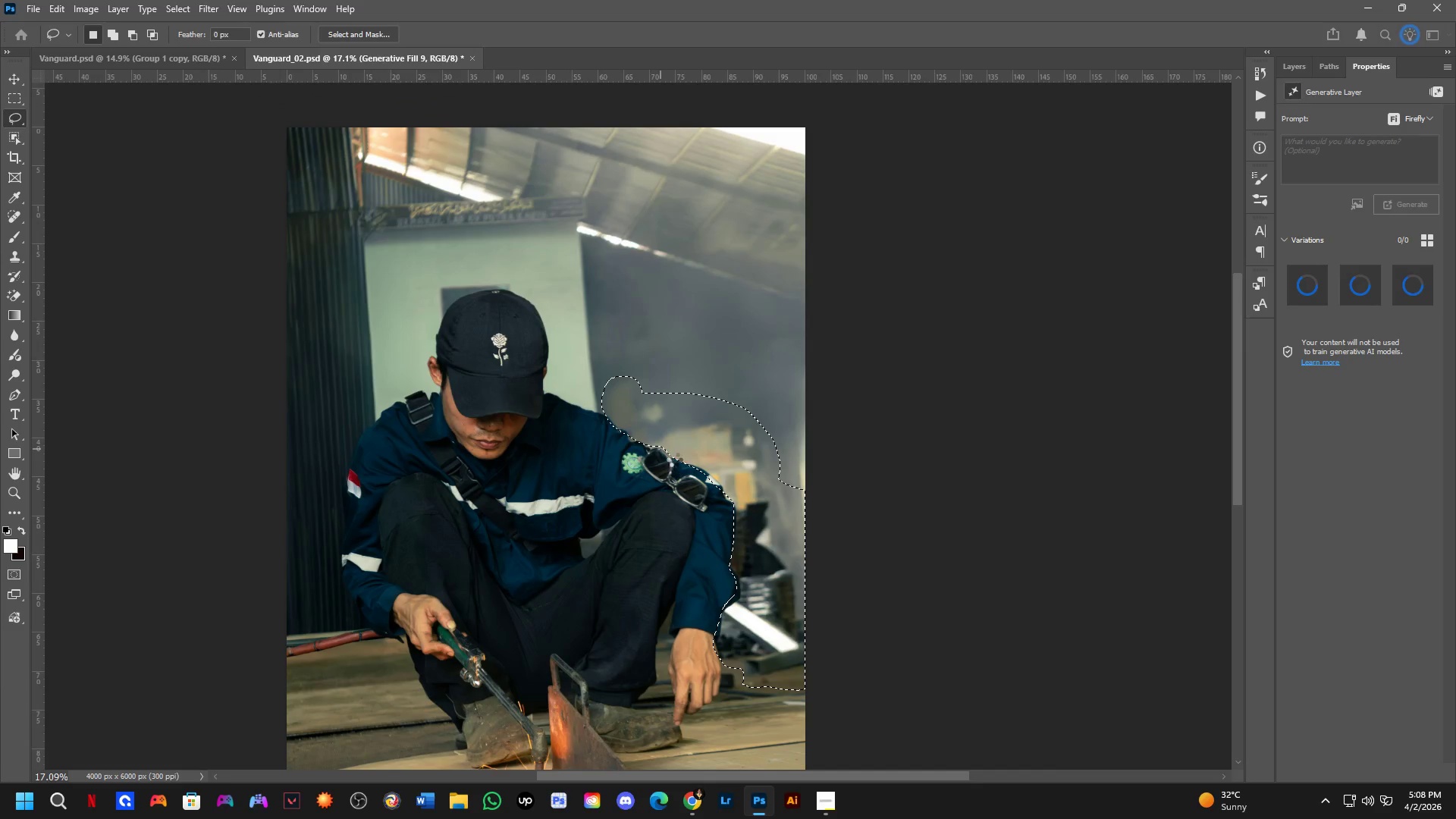 
left_click_drag(start_coordinate=[592, 409], to_coordinate=[588, 388])
 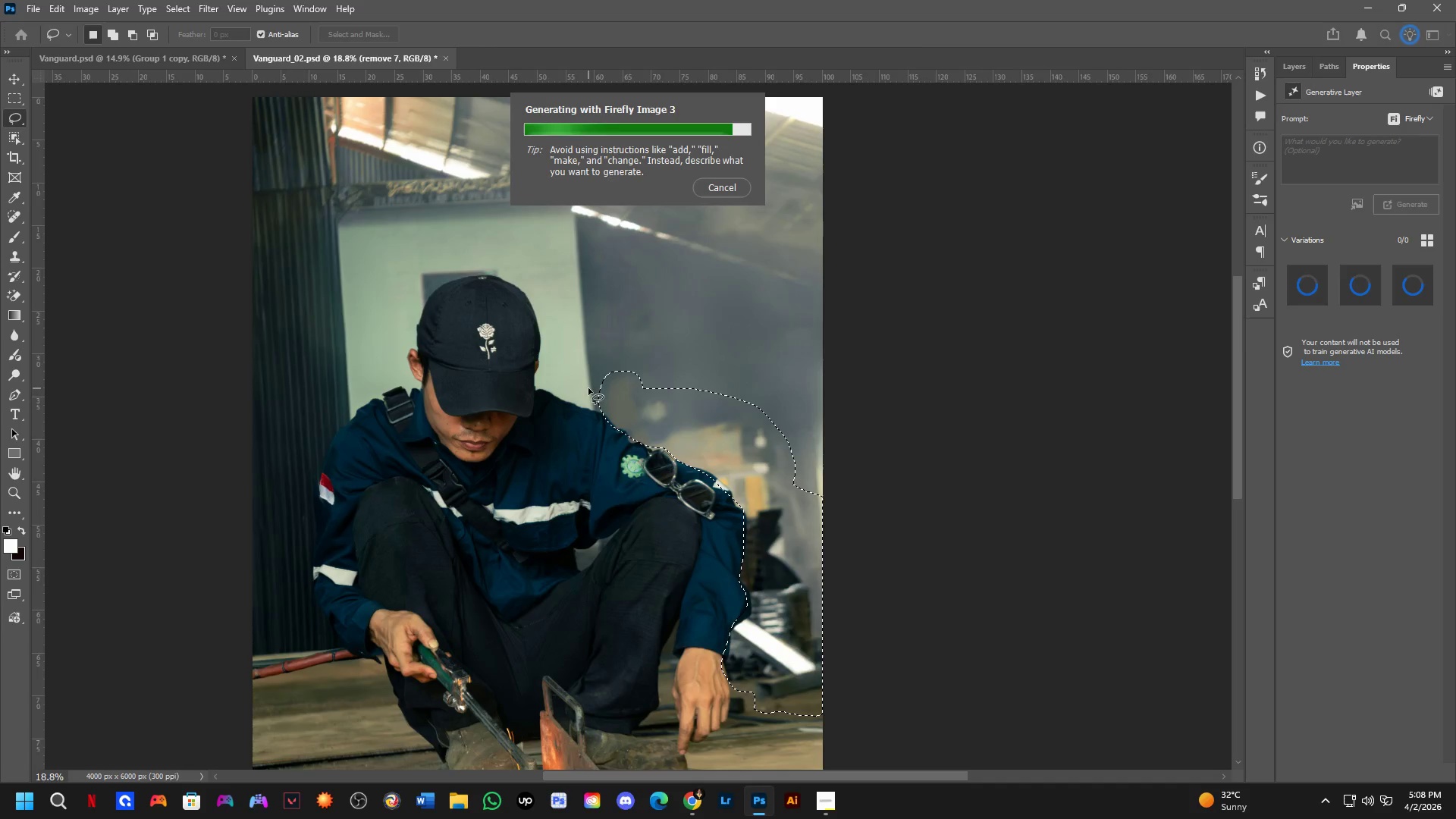 
scroll: coordinate [674, 460], scroll_direction: none, amount: 0.0
 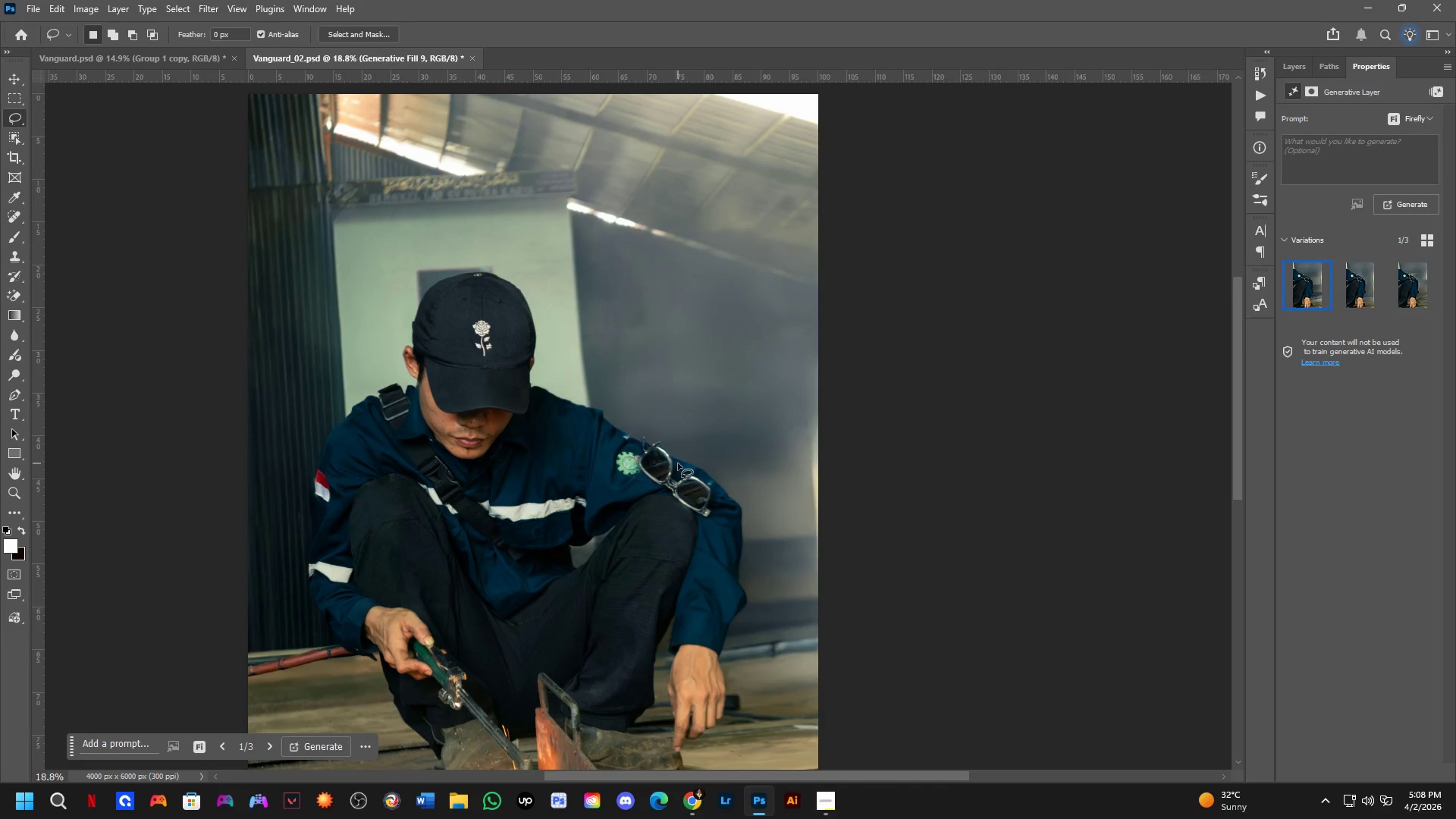 
wait(5.01)
 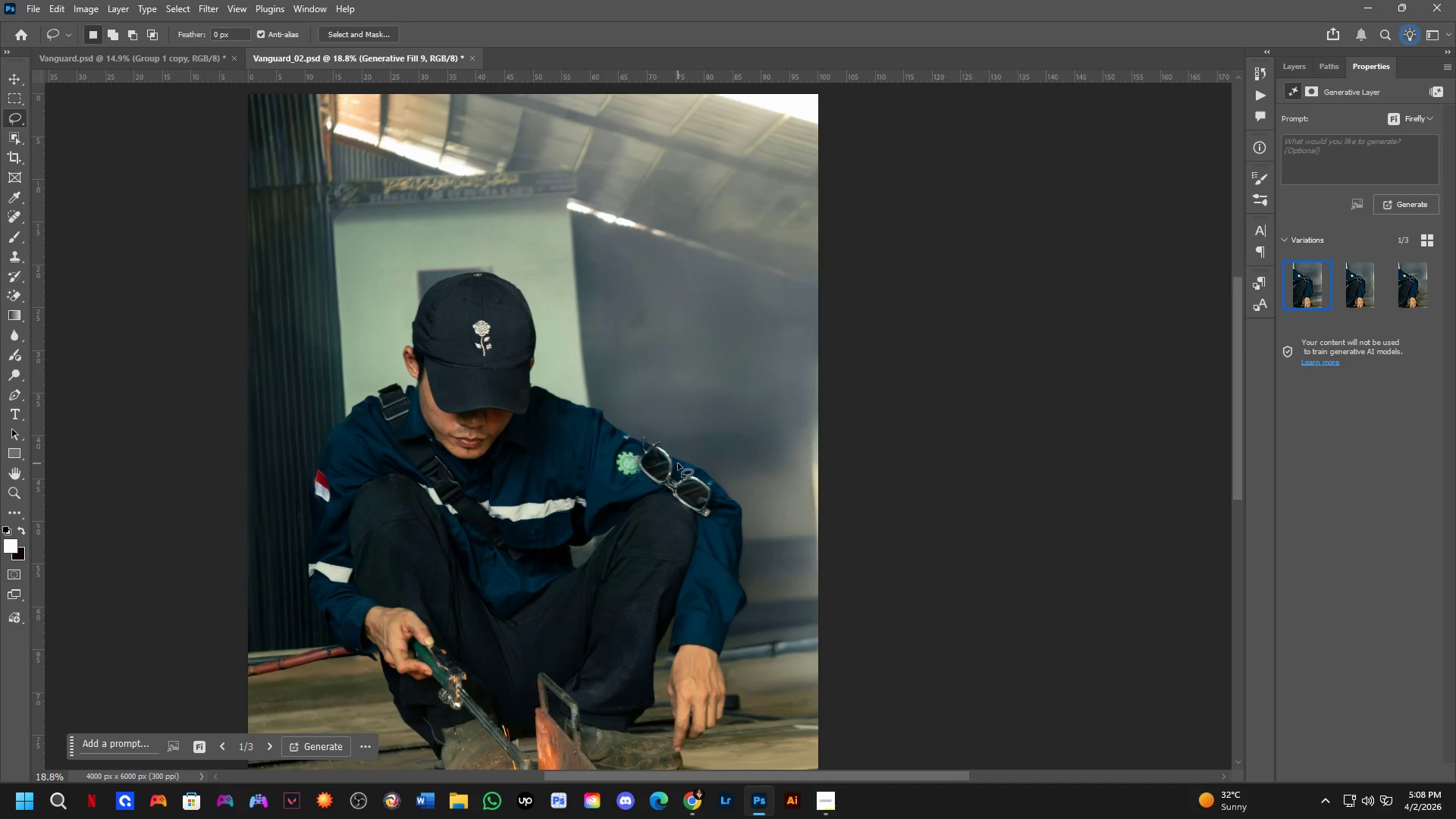 
left_click([1355, 288])
 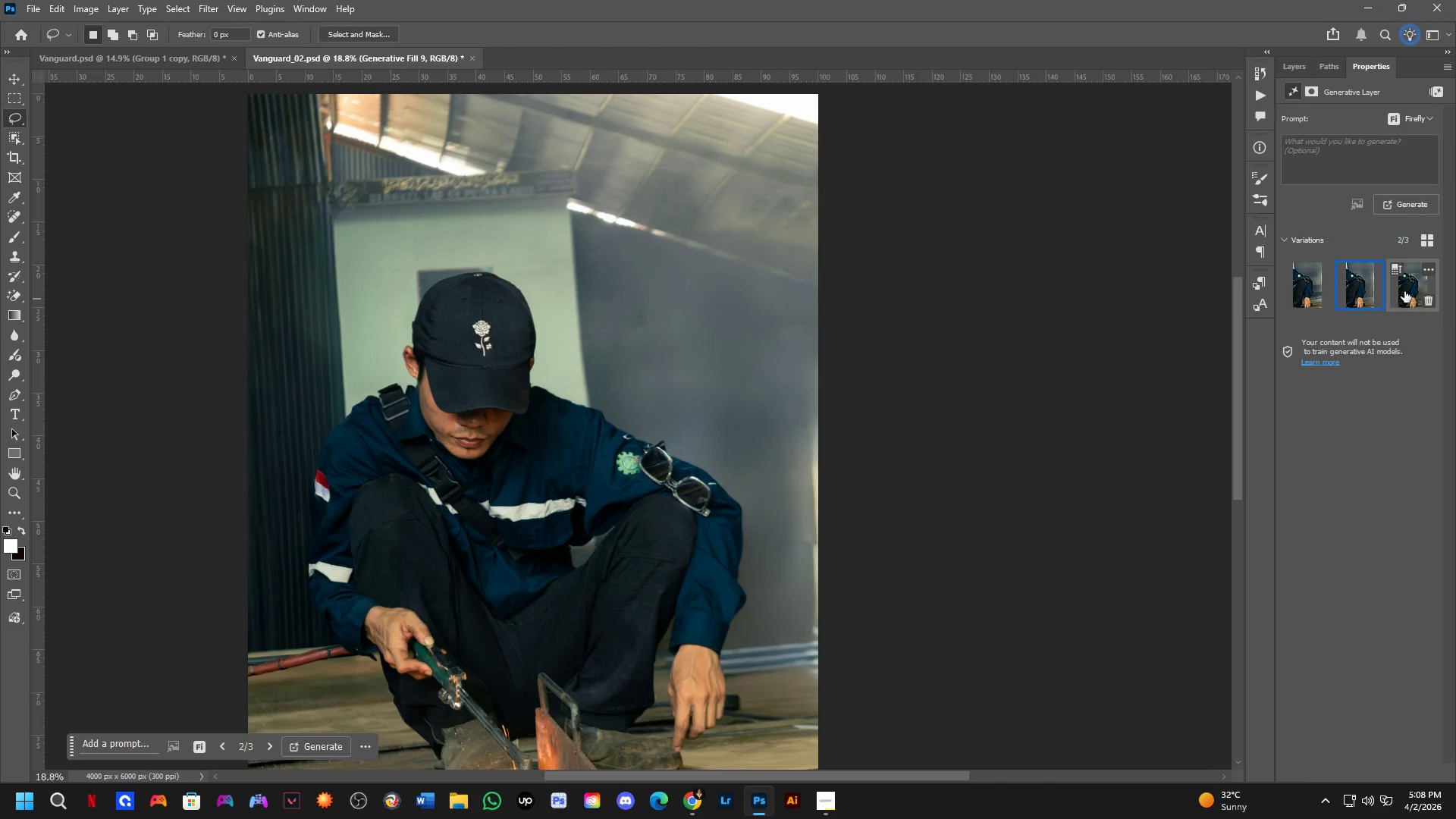 
left_click([1407, 291])
 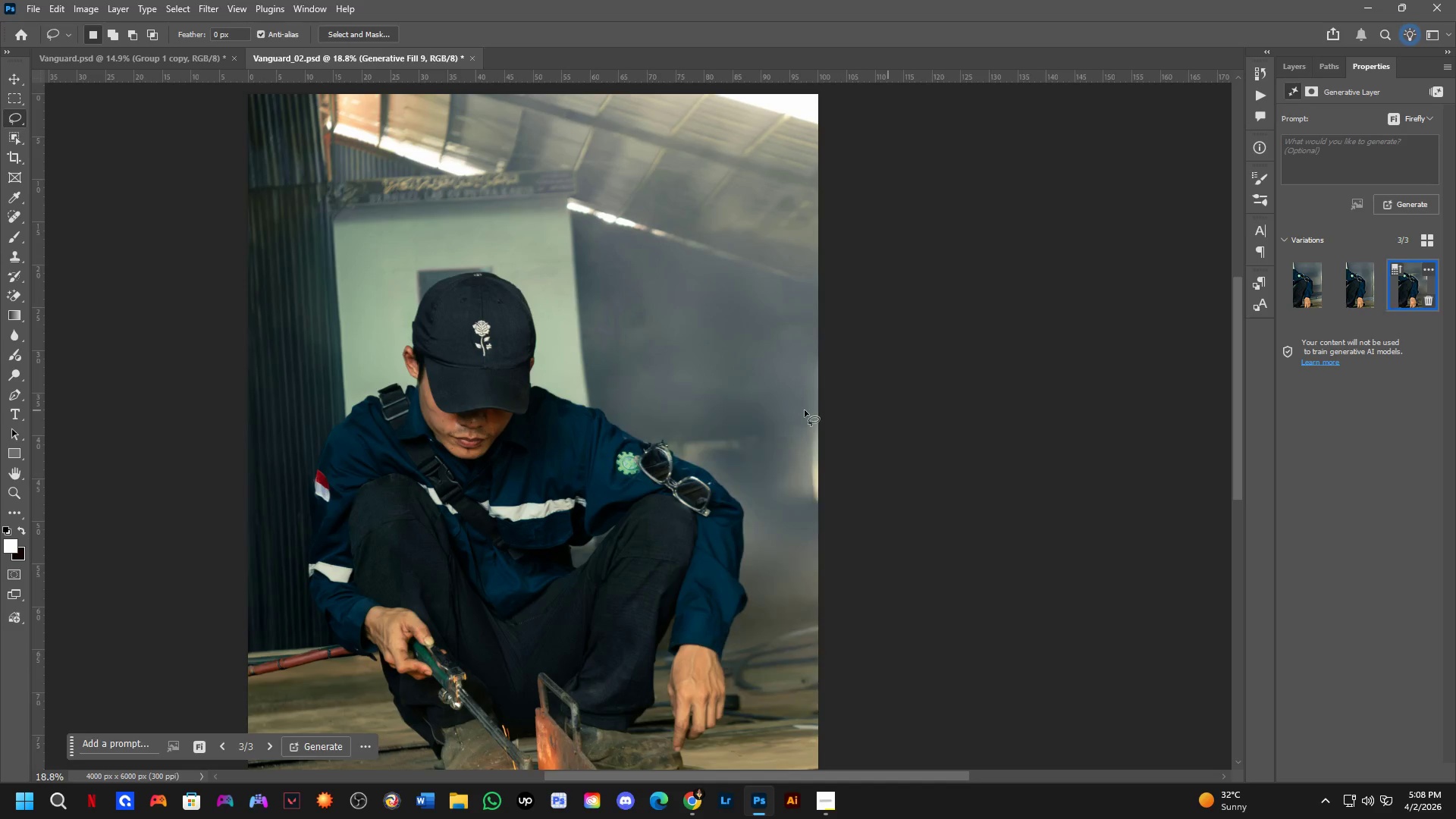 
hold_key(key=Space, duration=0.55)
 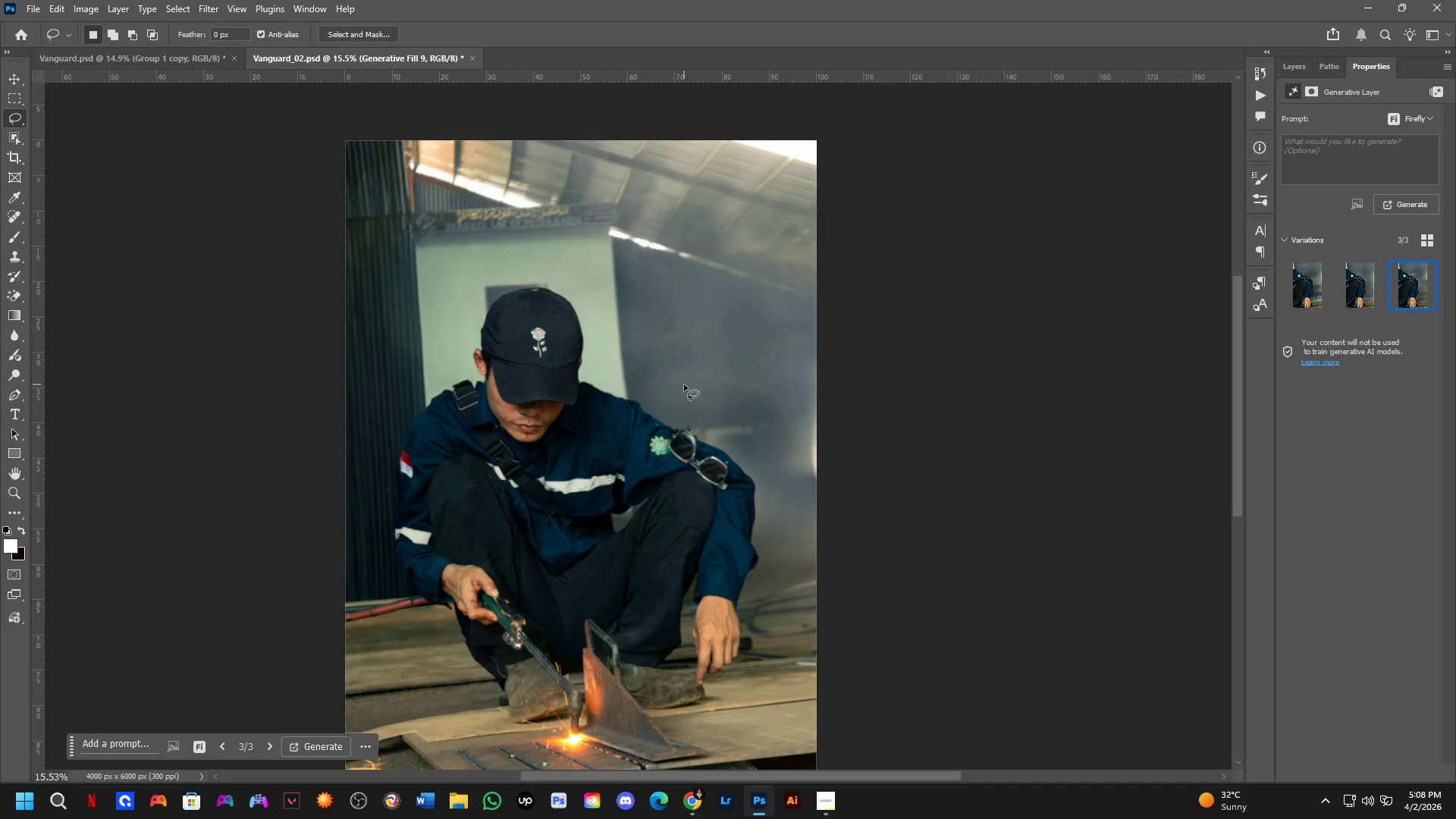 
left_click_drag(start_coordinate=[640, 394], to_coordinate=[683, 384])
 